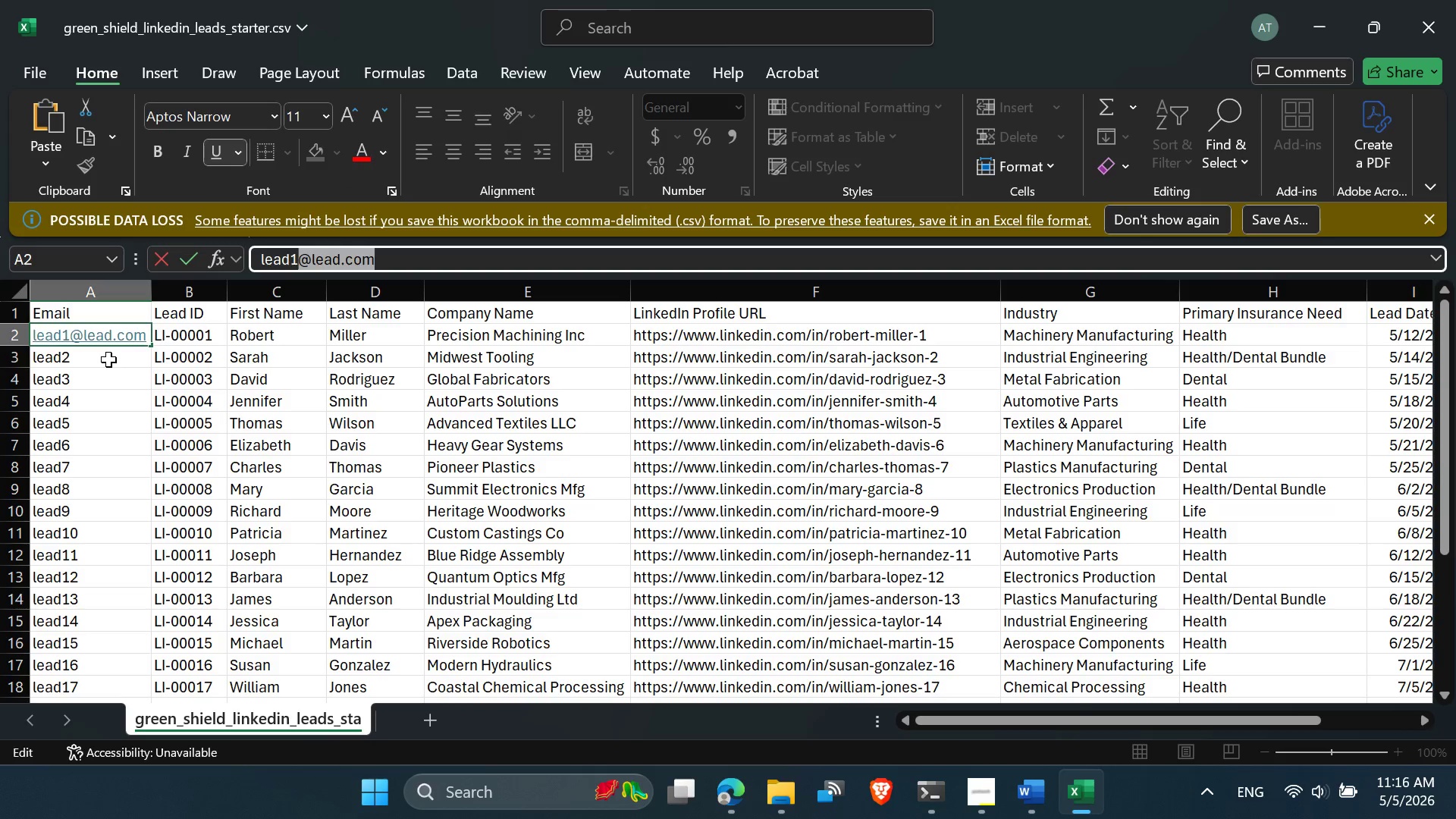 
double_click([108, 359])
 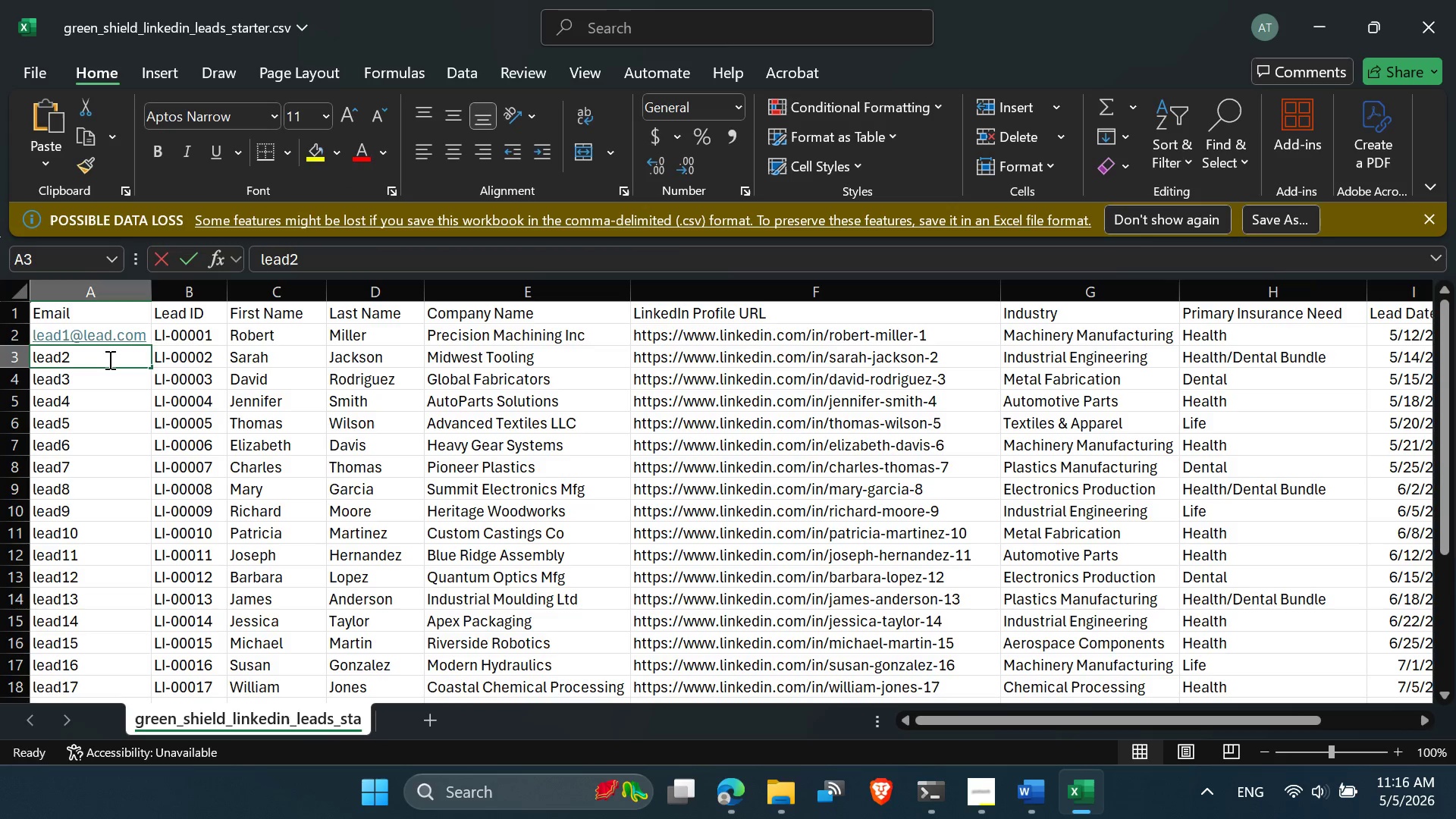 
triple_click([108, 359])
 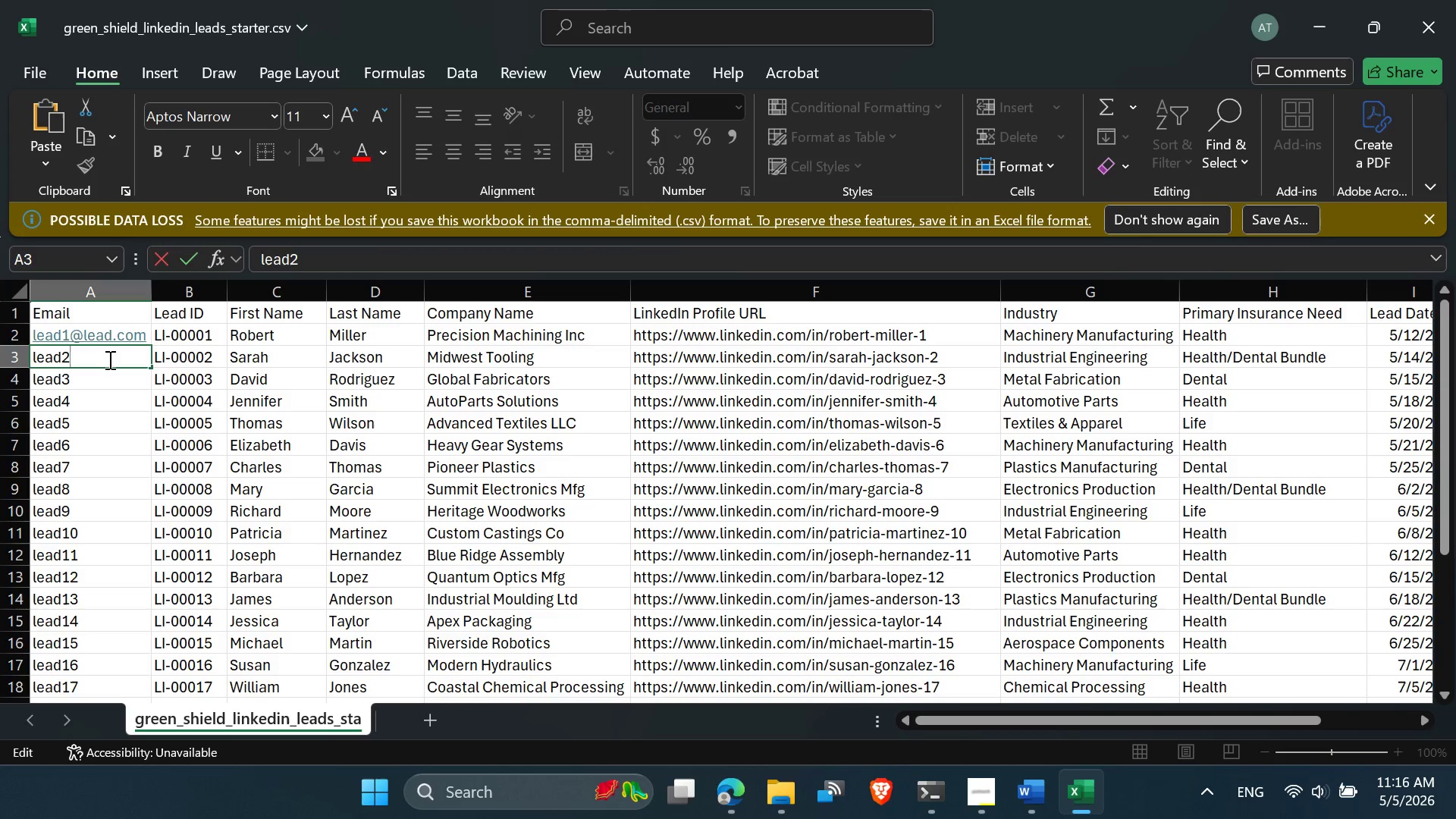 
key(Control+V)
 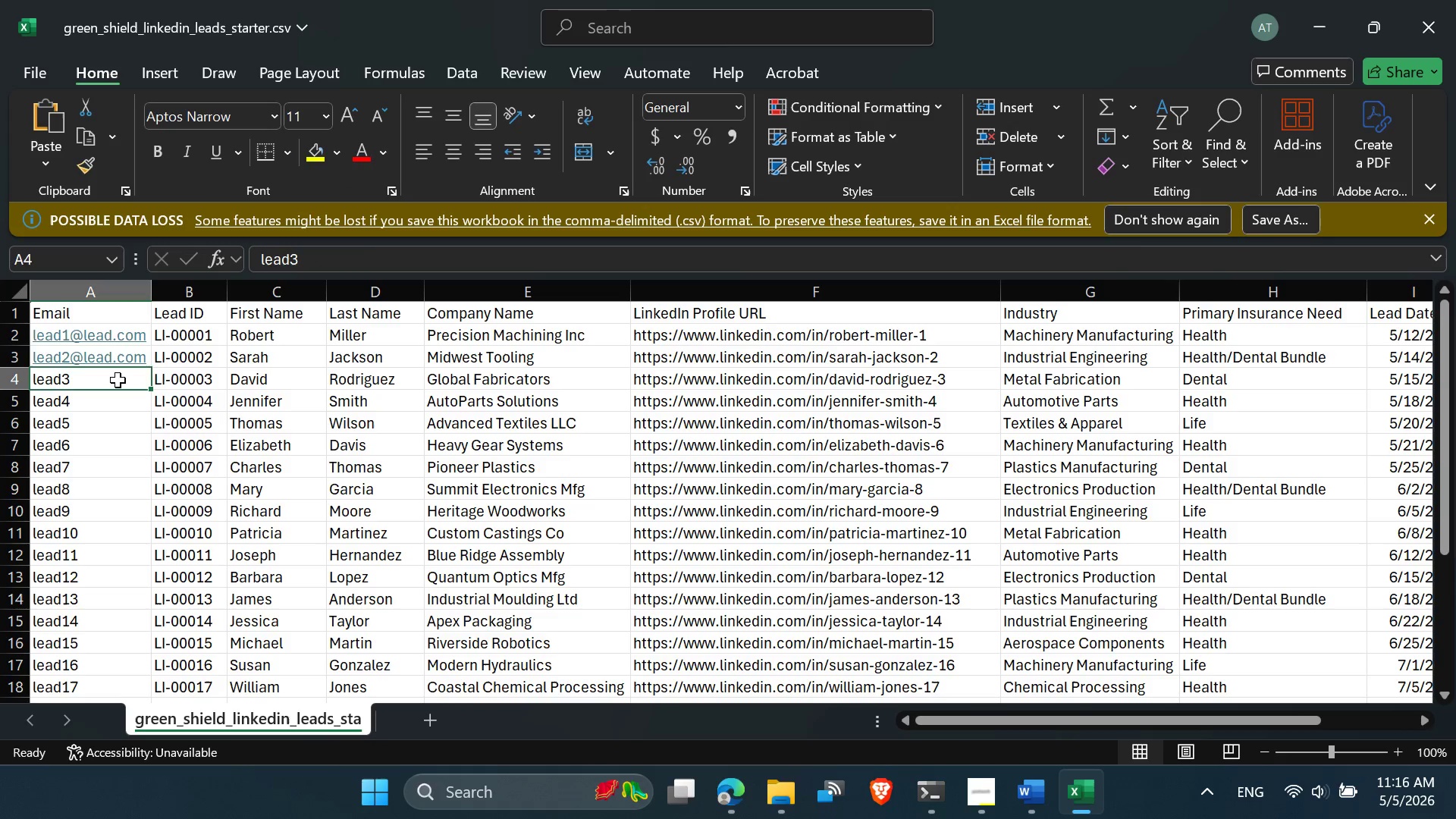 
key(Control+ControlLeft)
 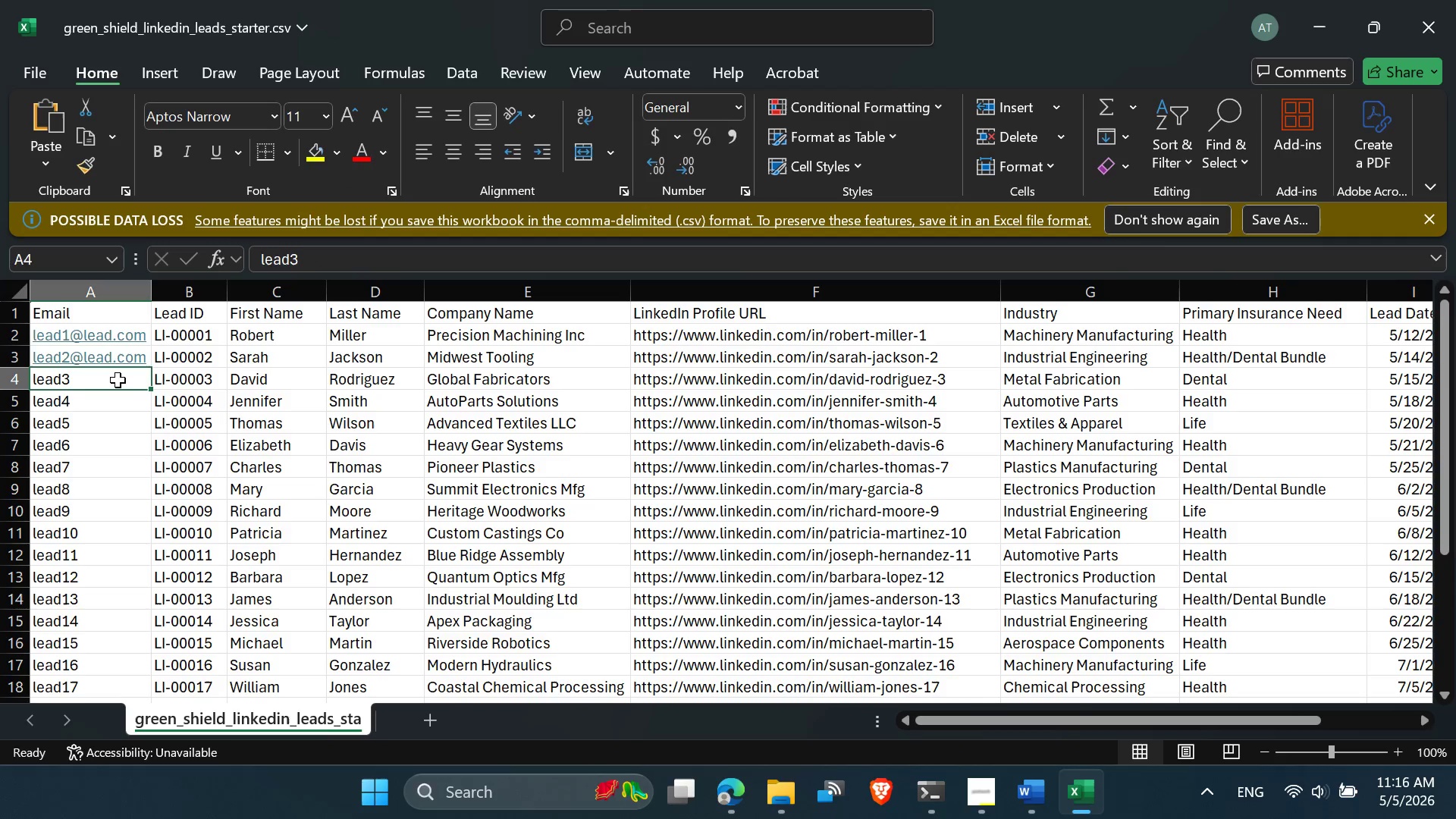 
double_click([118, 380])
 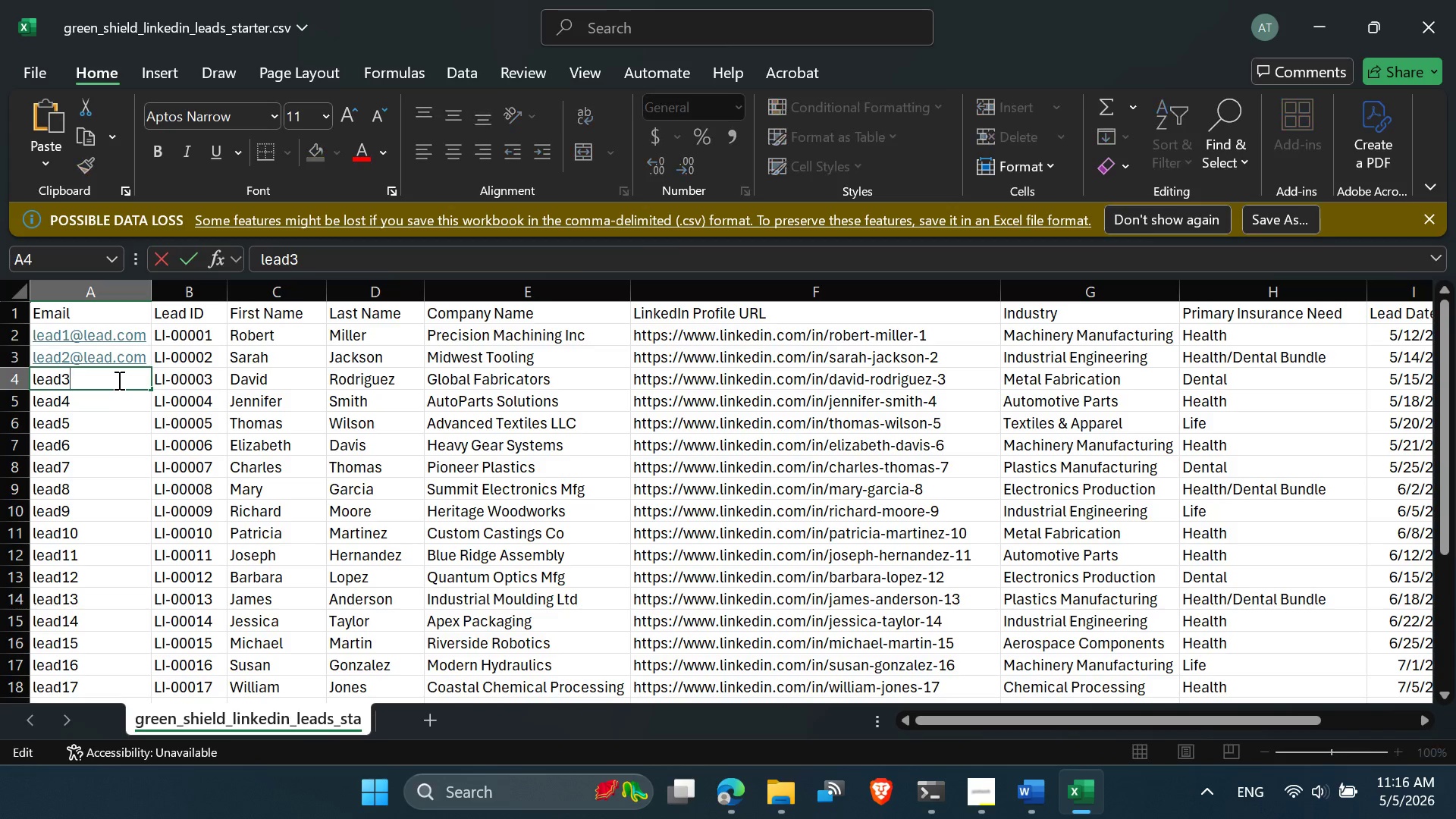 
key(Control+V)
 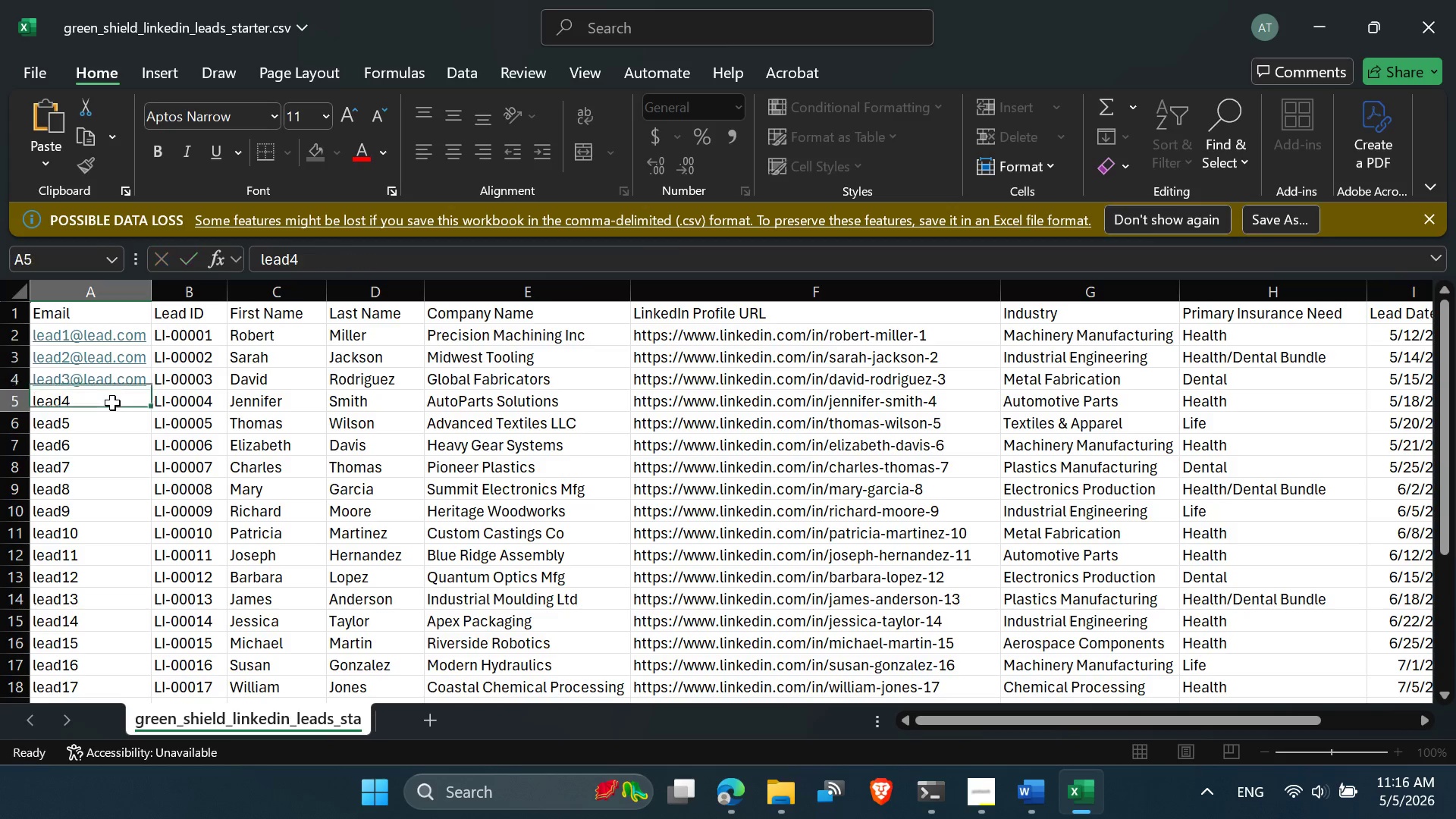 
double_click([112, 403])
 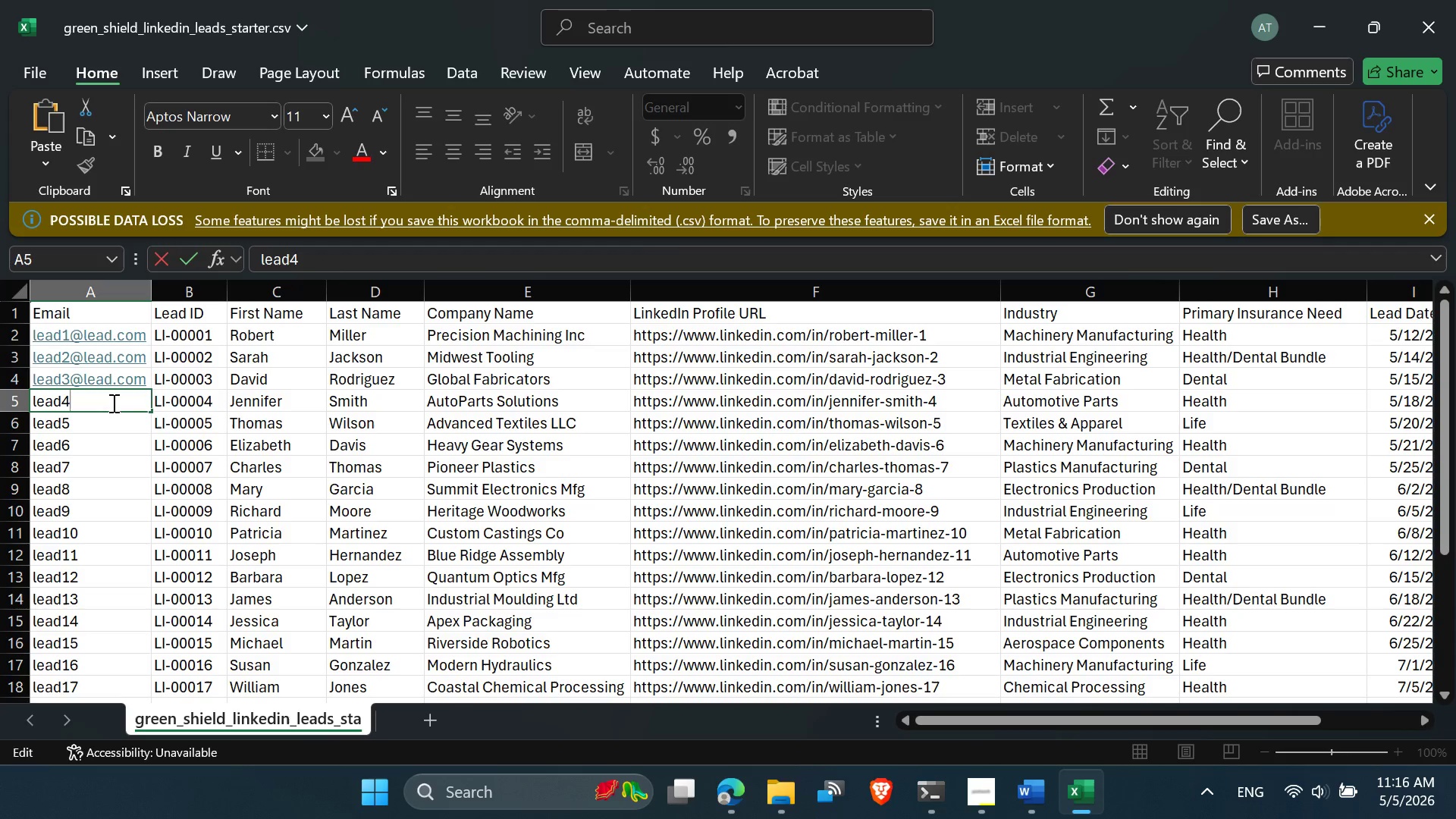 
key(Control+V)
 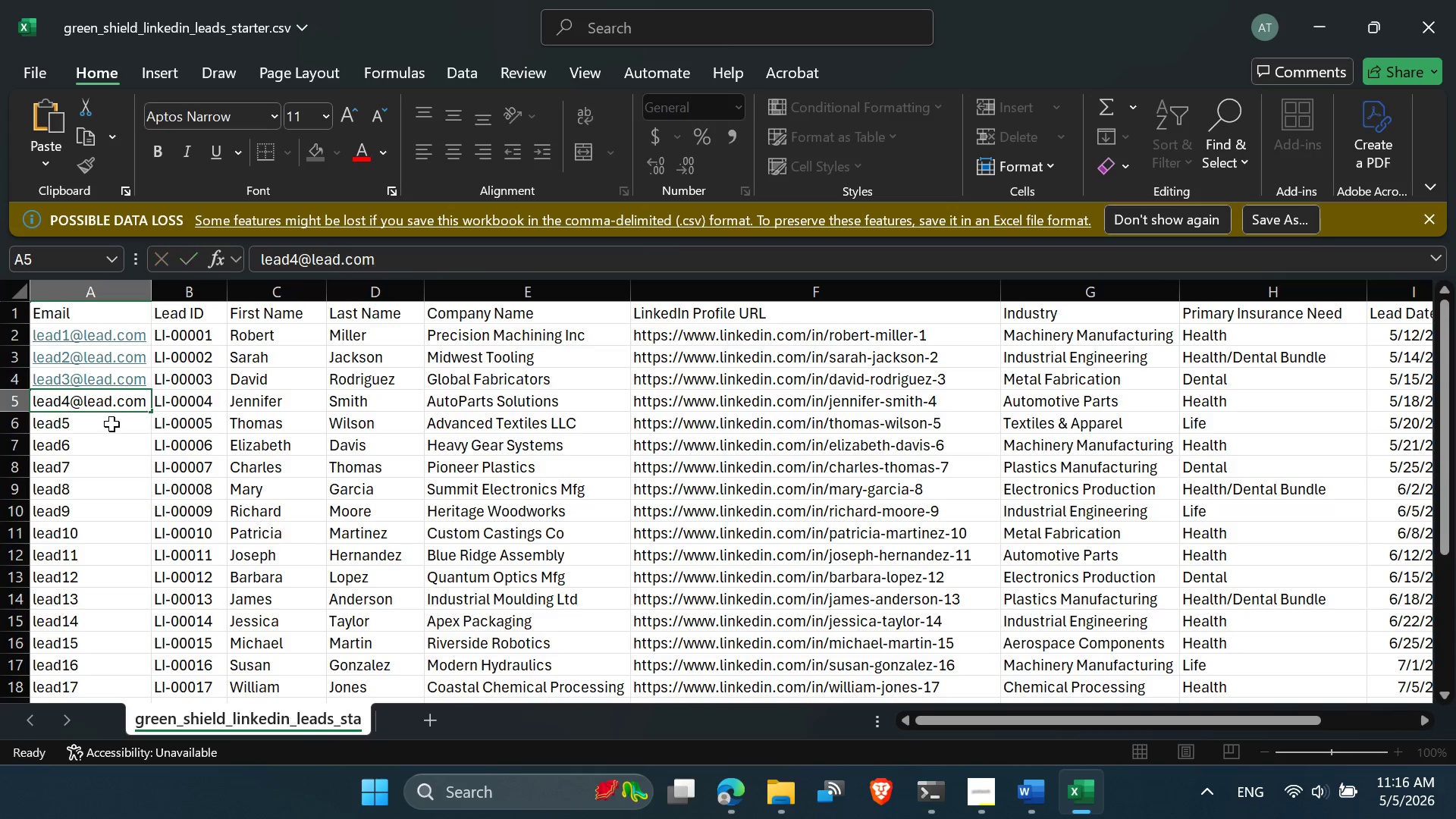 
double_click([111, 424])
 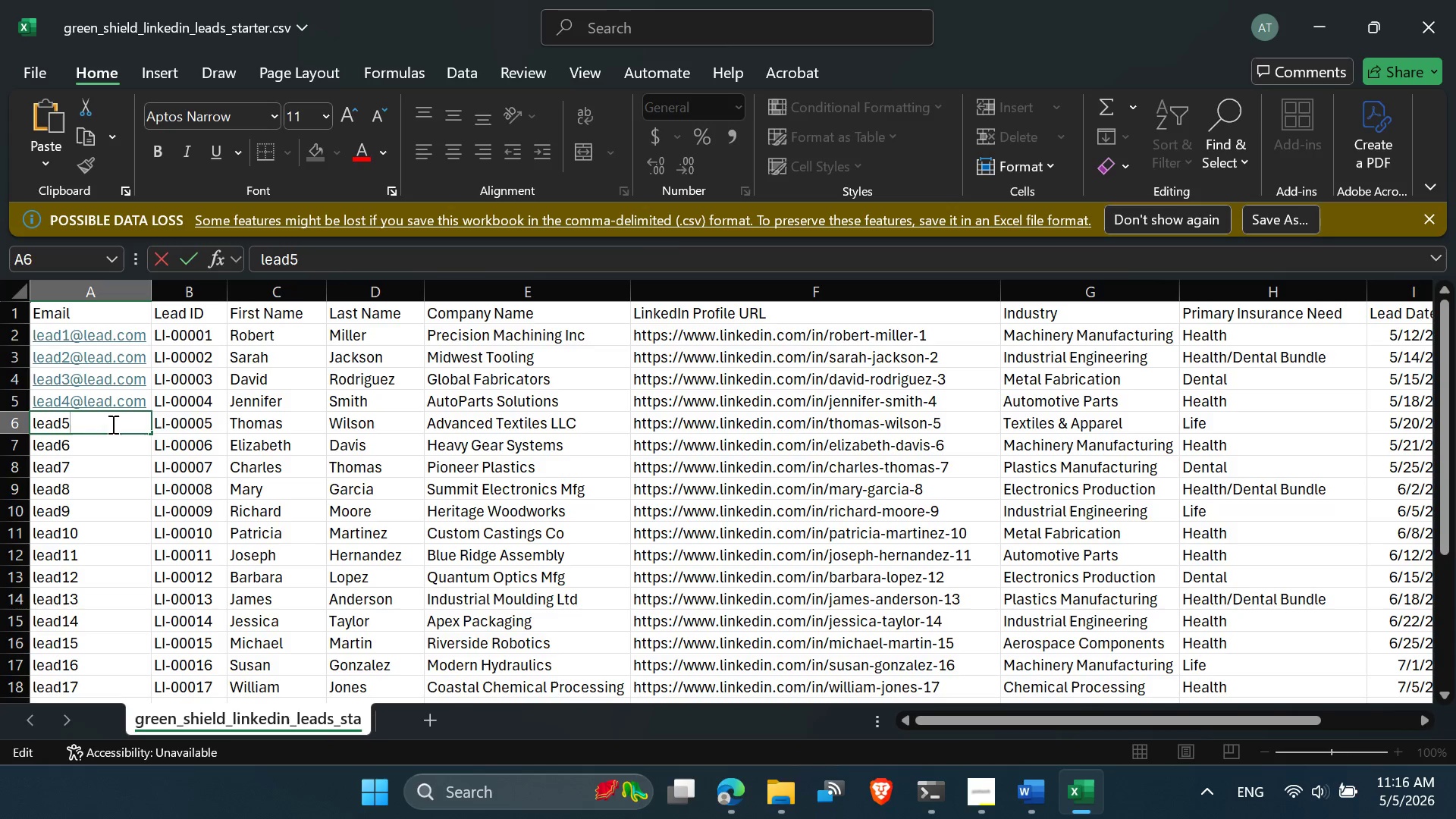 
key(Control+V)
 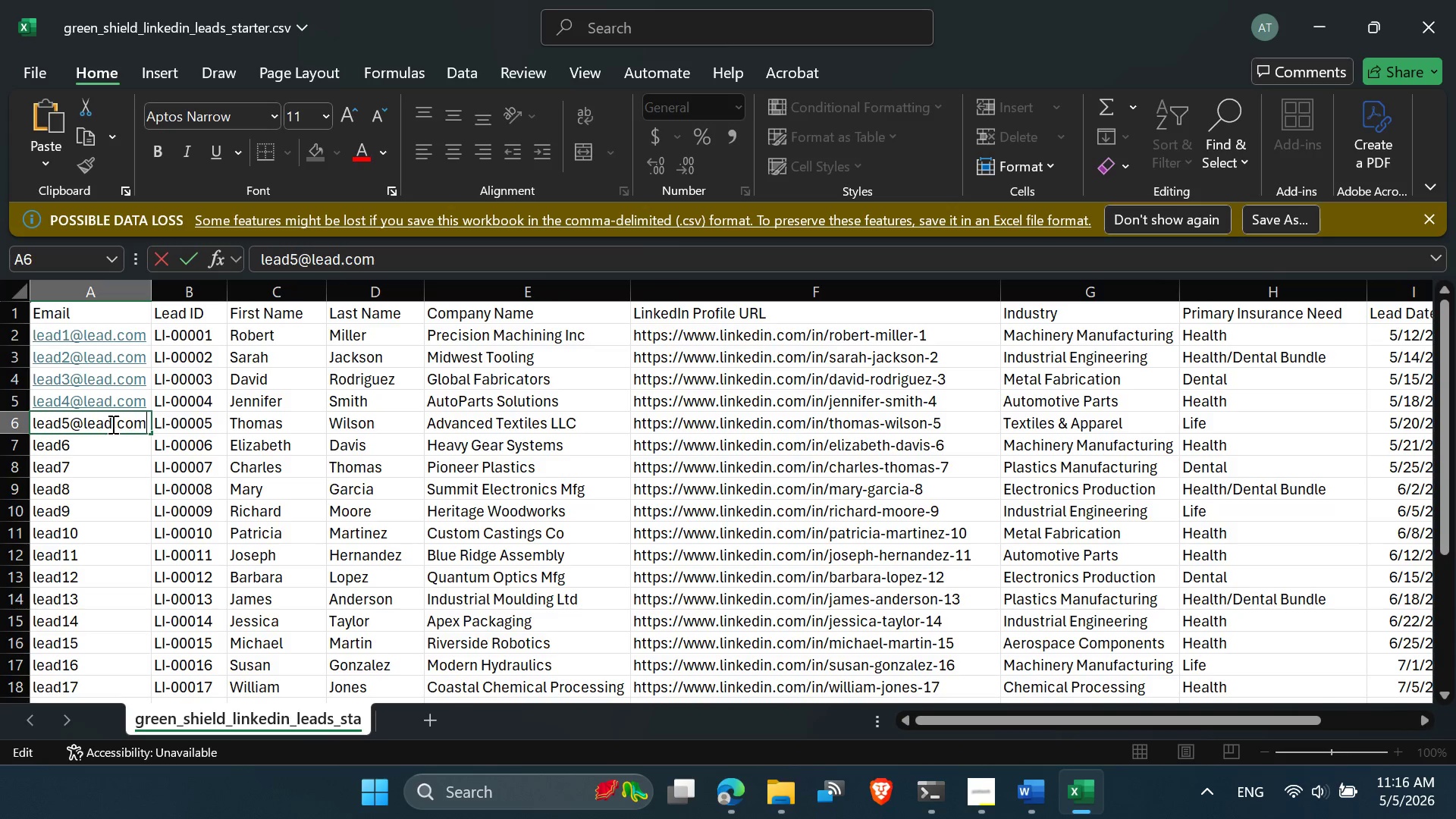 
scroll: coordinate [111, 424], scroll_direction: down, amount: 1.0
 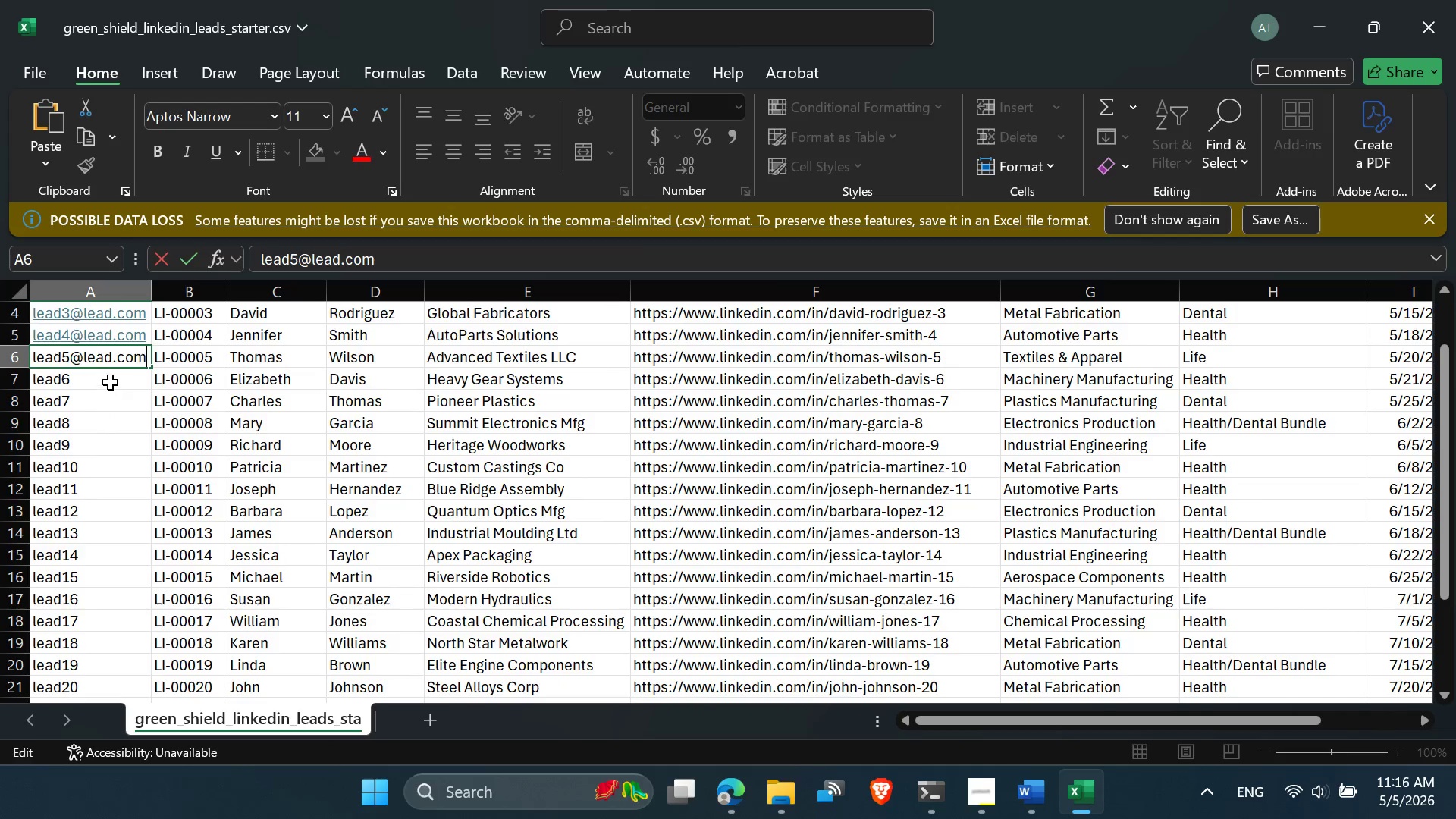 
double_click([110, 382])
 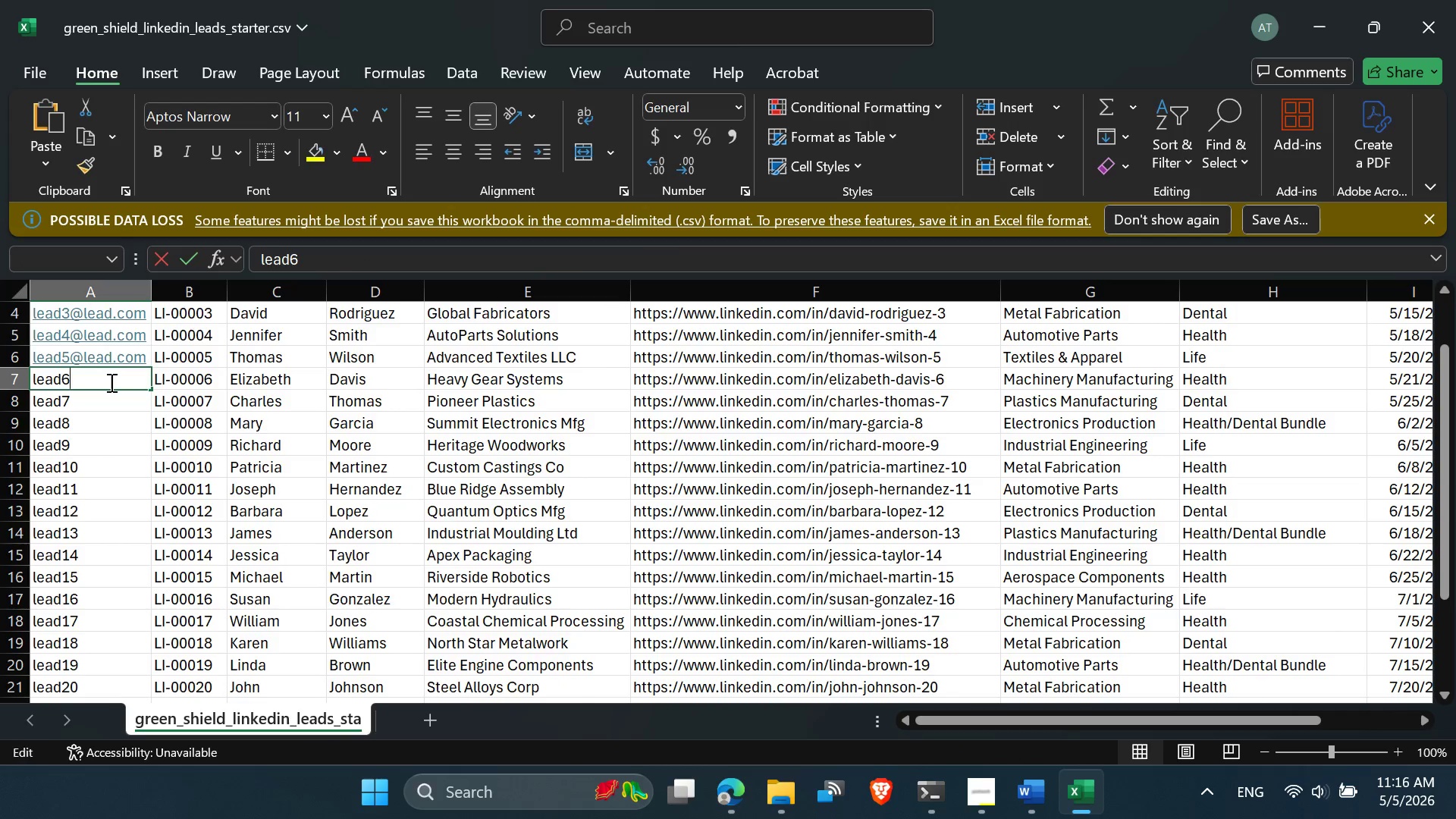 
key(Control+V)
 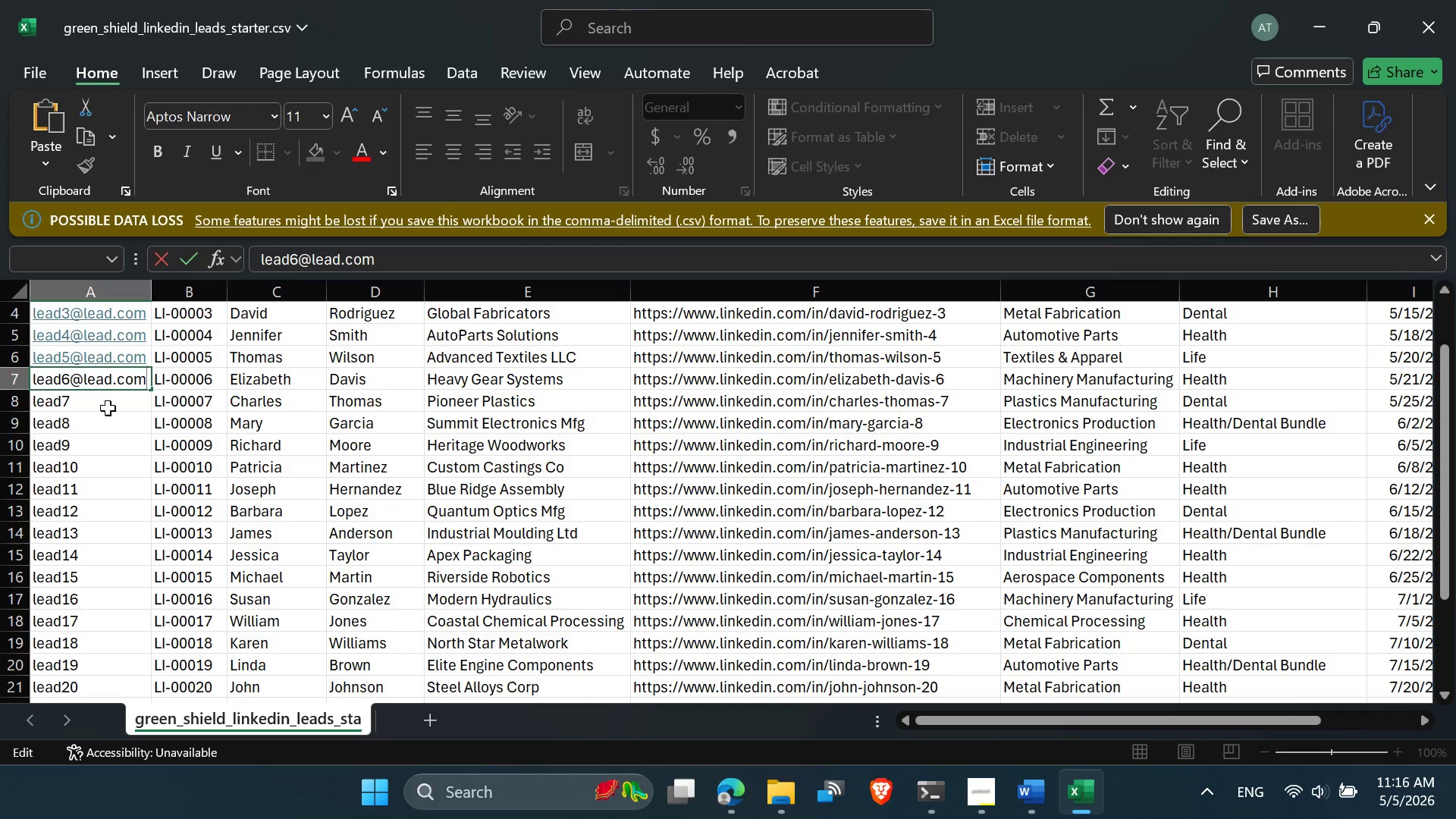 
double_click([108, 408])
 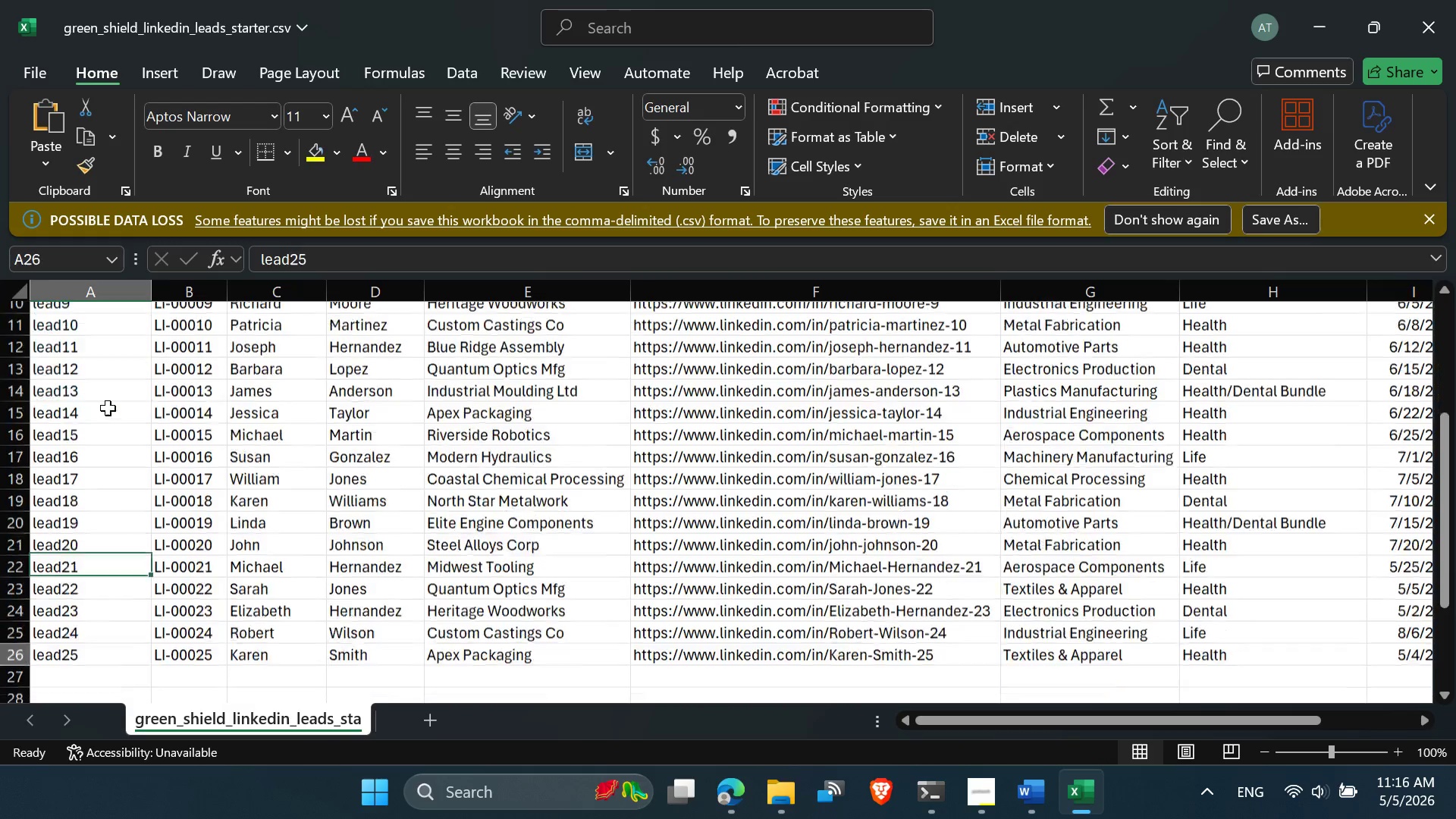 
triple_click([108, 408])
 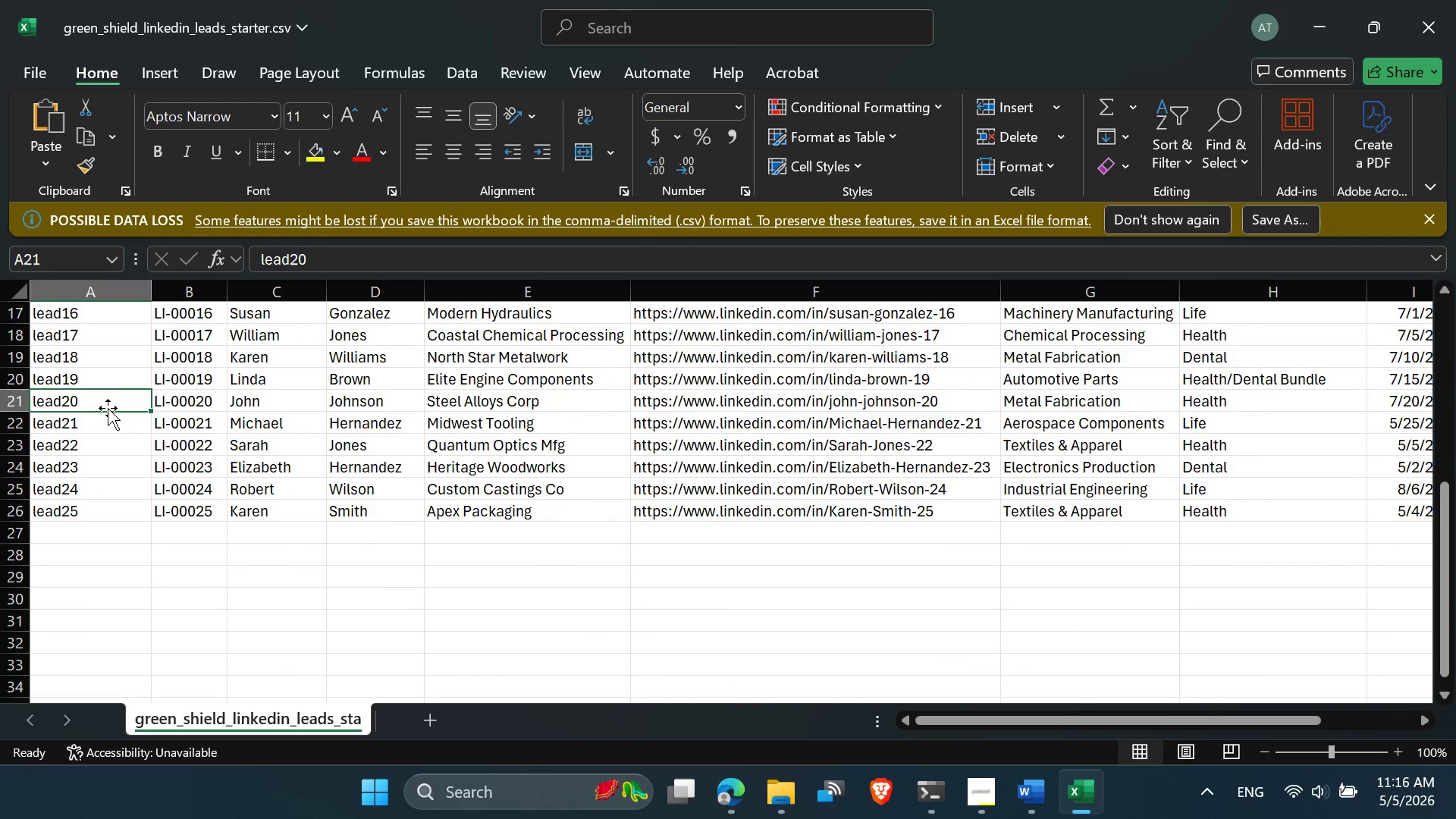 
key(Control+ControlLeft)
 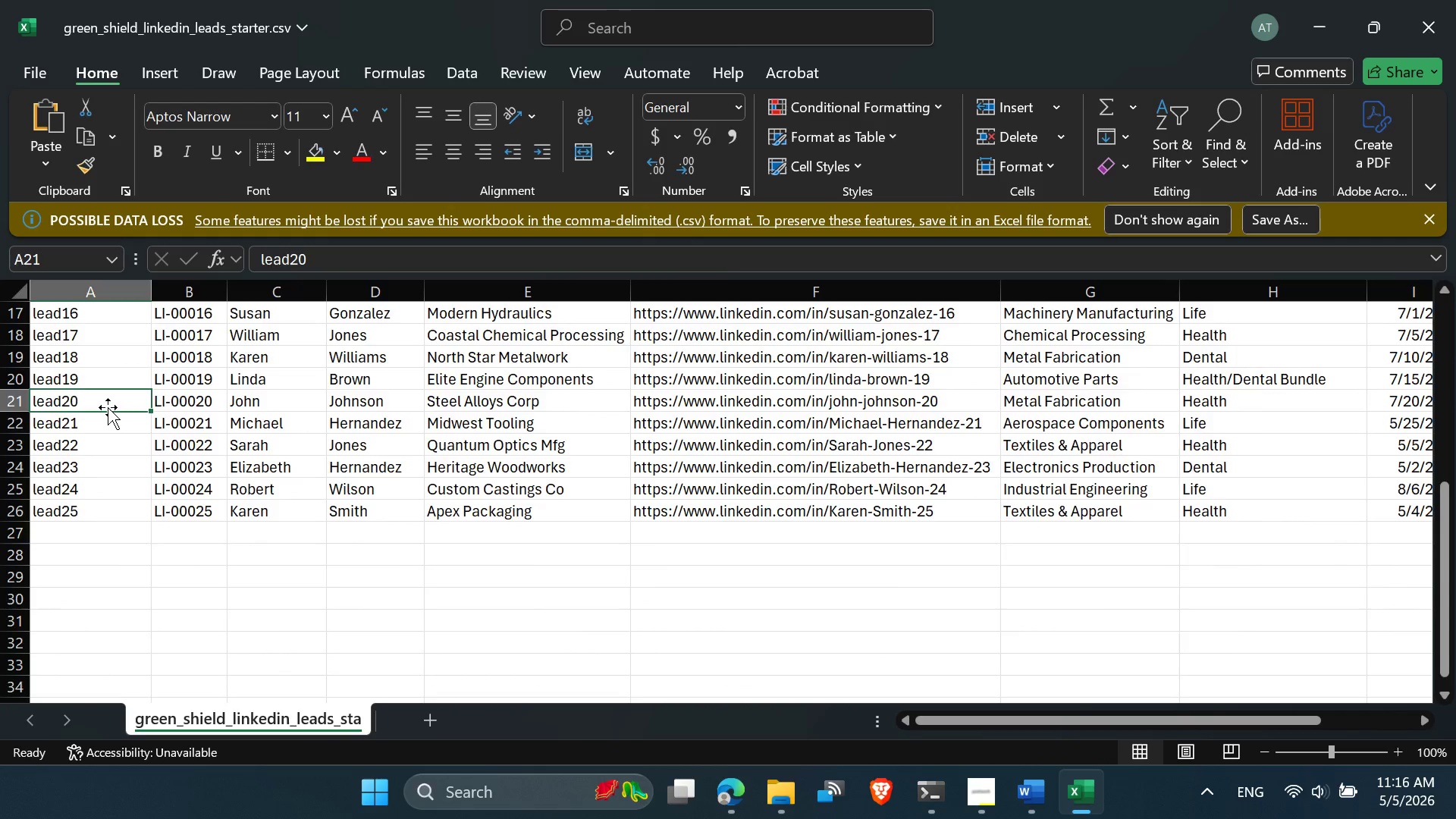 
scroll: coordinate [108, 407], scroll_direction: up, amount: 6.0
 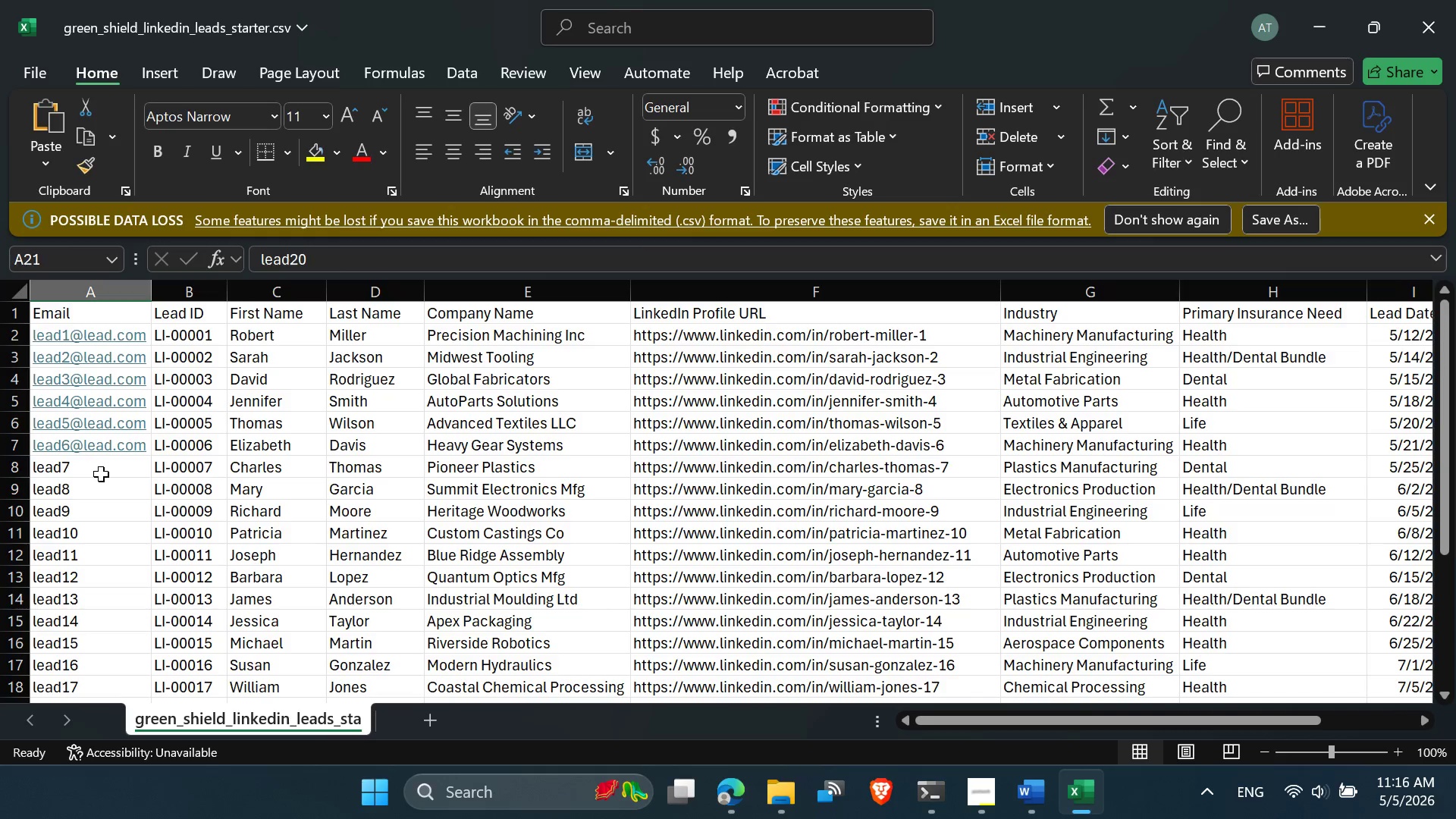 
double_click([101, 474])
 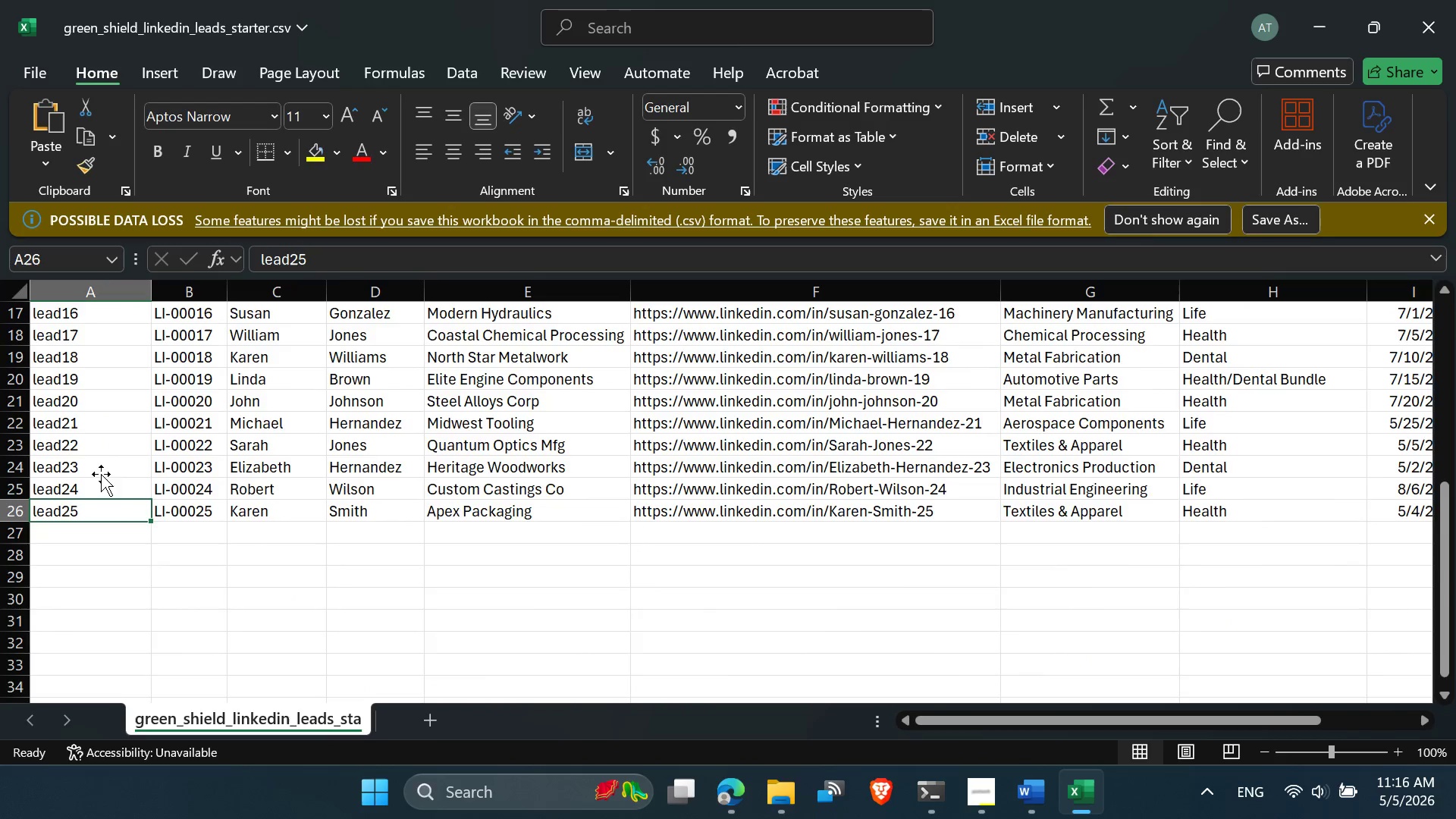 
scroll: coordinate [106, 442], scroll_direction: up, amount: 4.0
 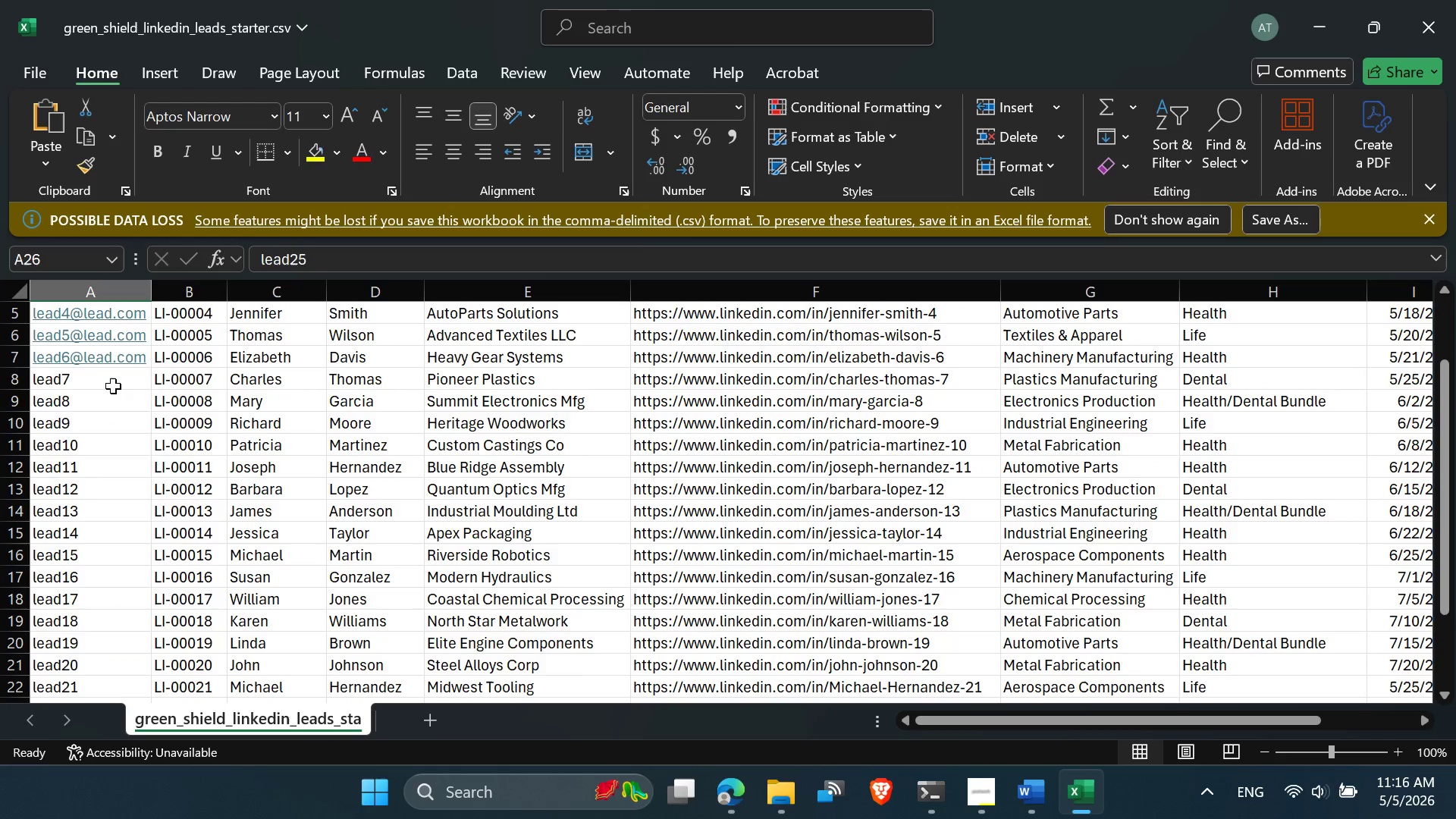 
double_click([113, 386])
 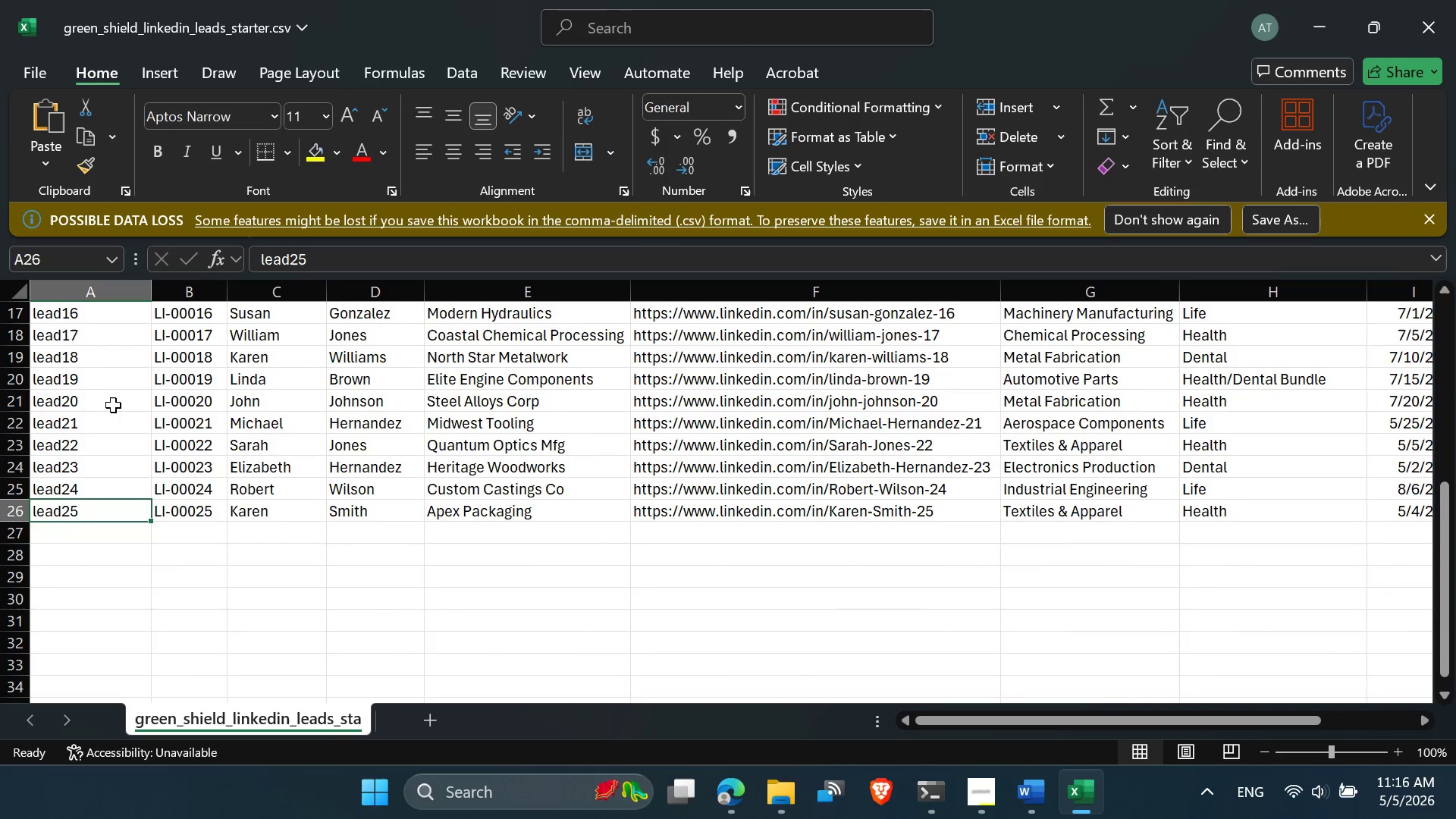 
scroll: coordinate [115, 318], scroll_direction: up, amount: 5.0
 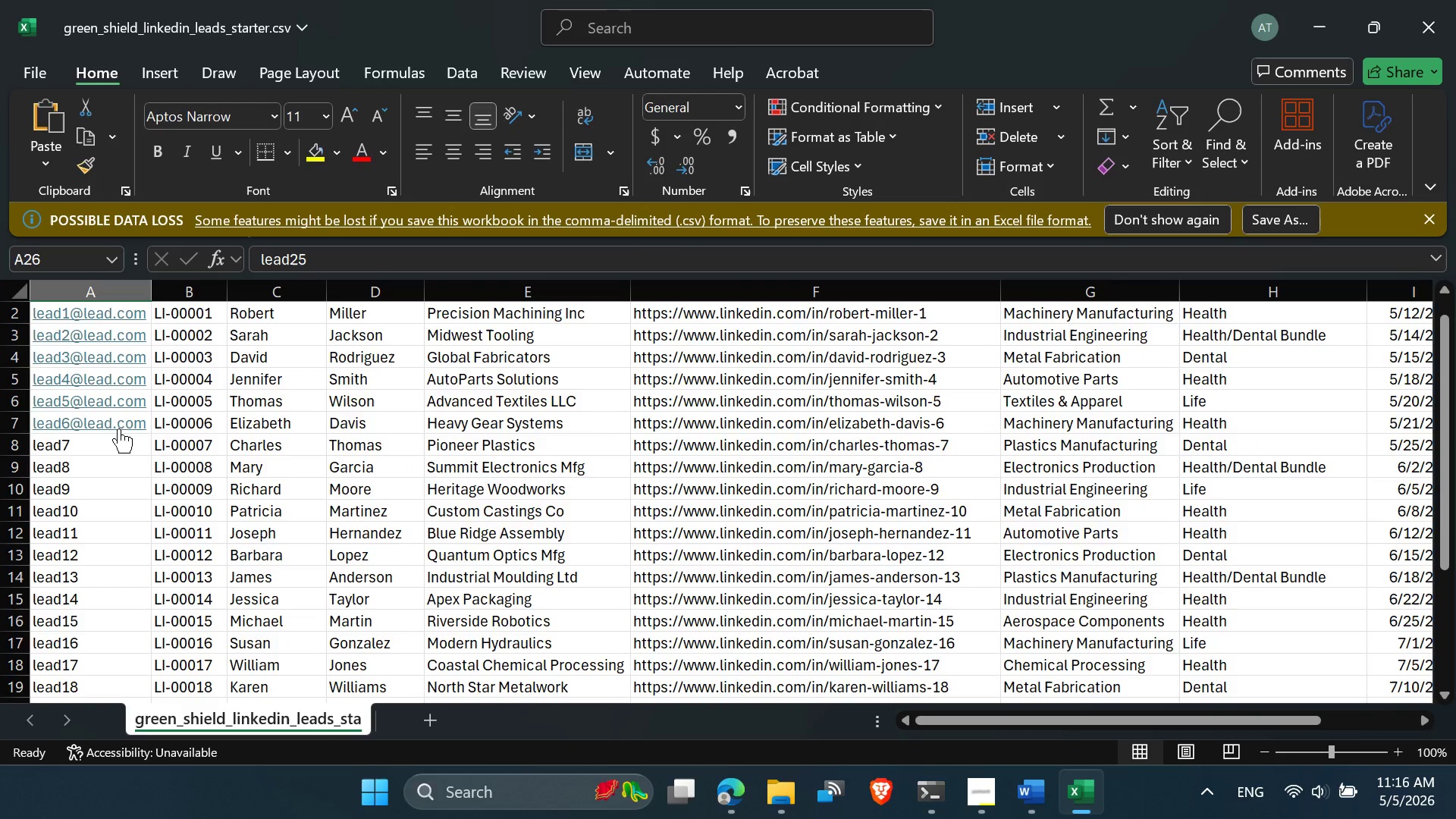 
left_click([114, 437])
 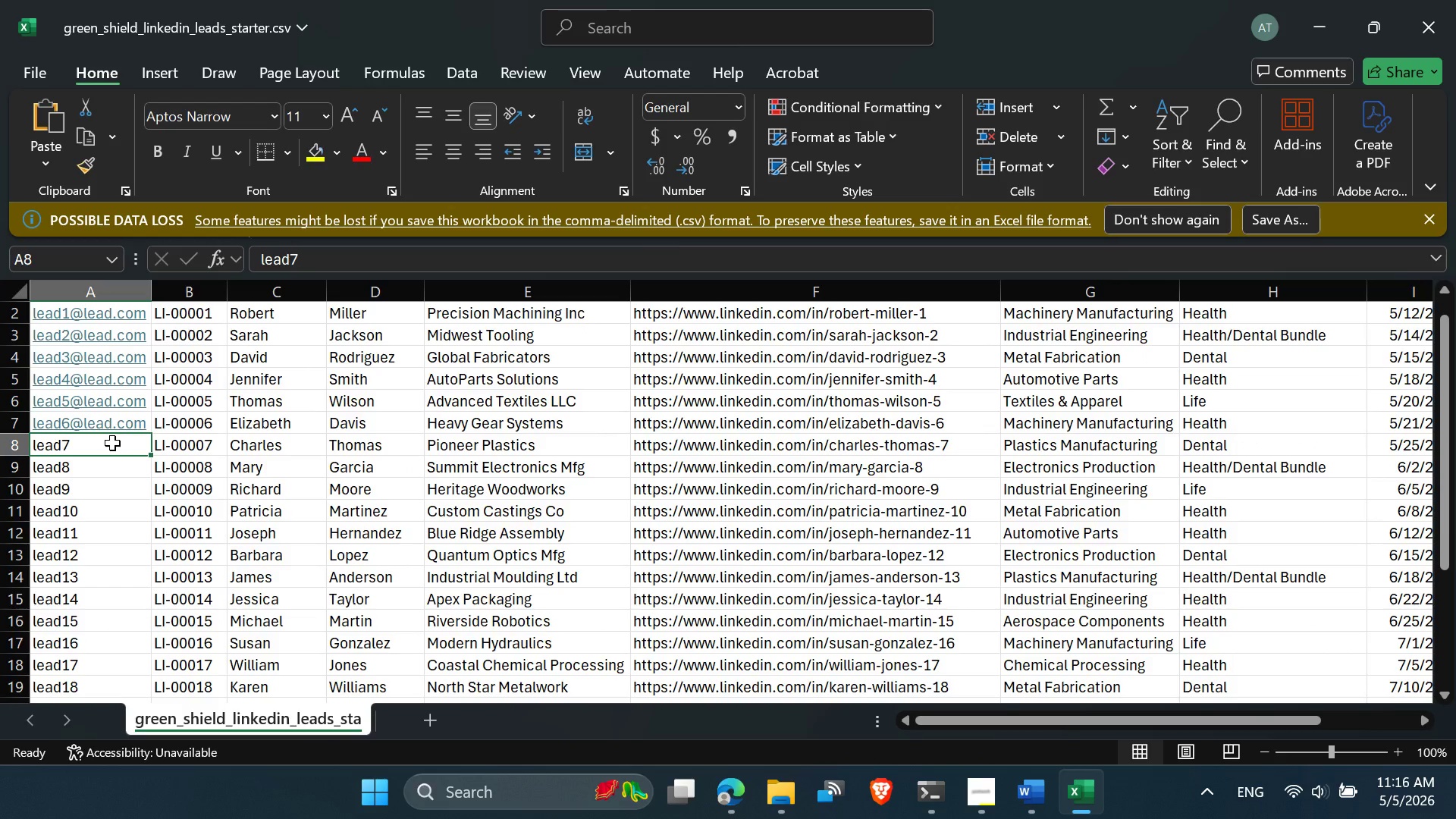 
double_click([112, 443])
 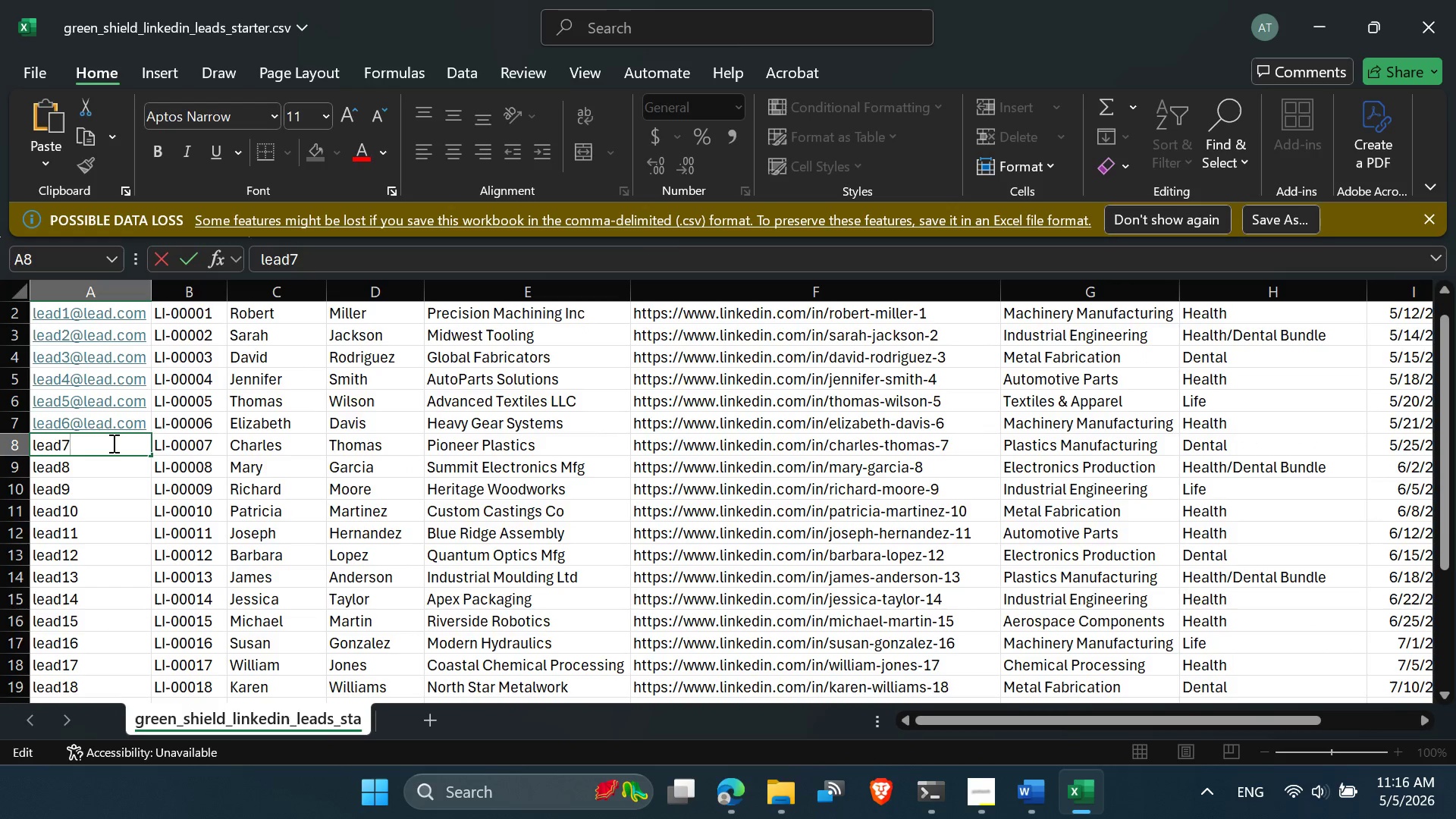 
key(Control+V)
 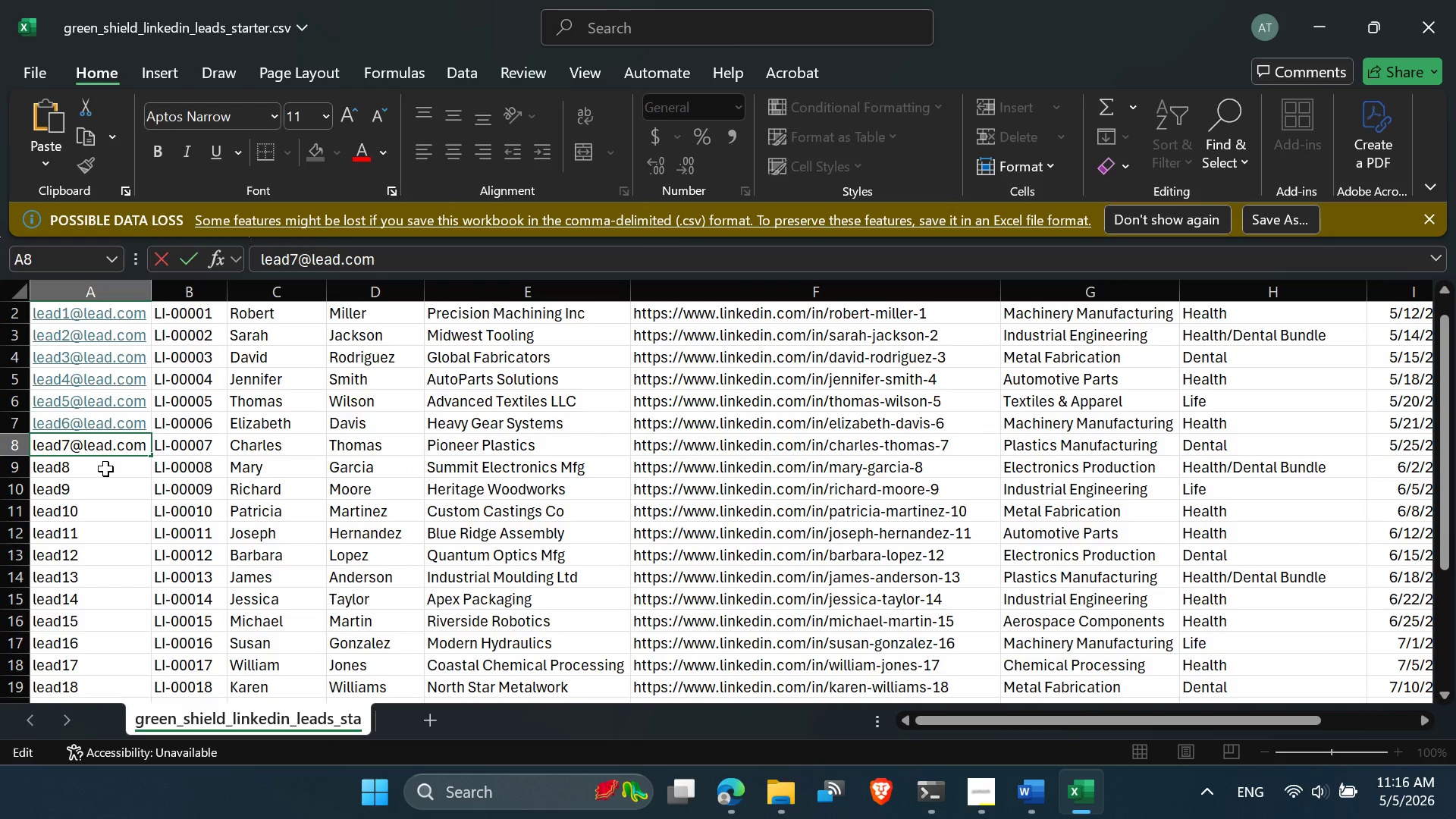 
double_click([105, 469])
 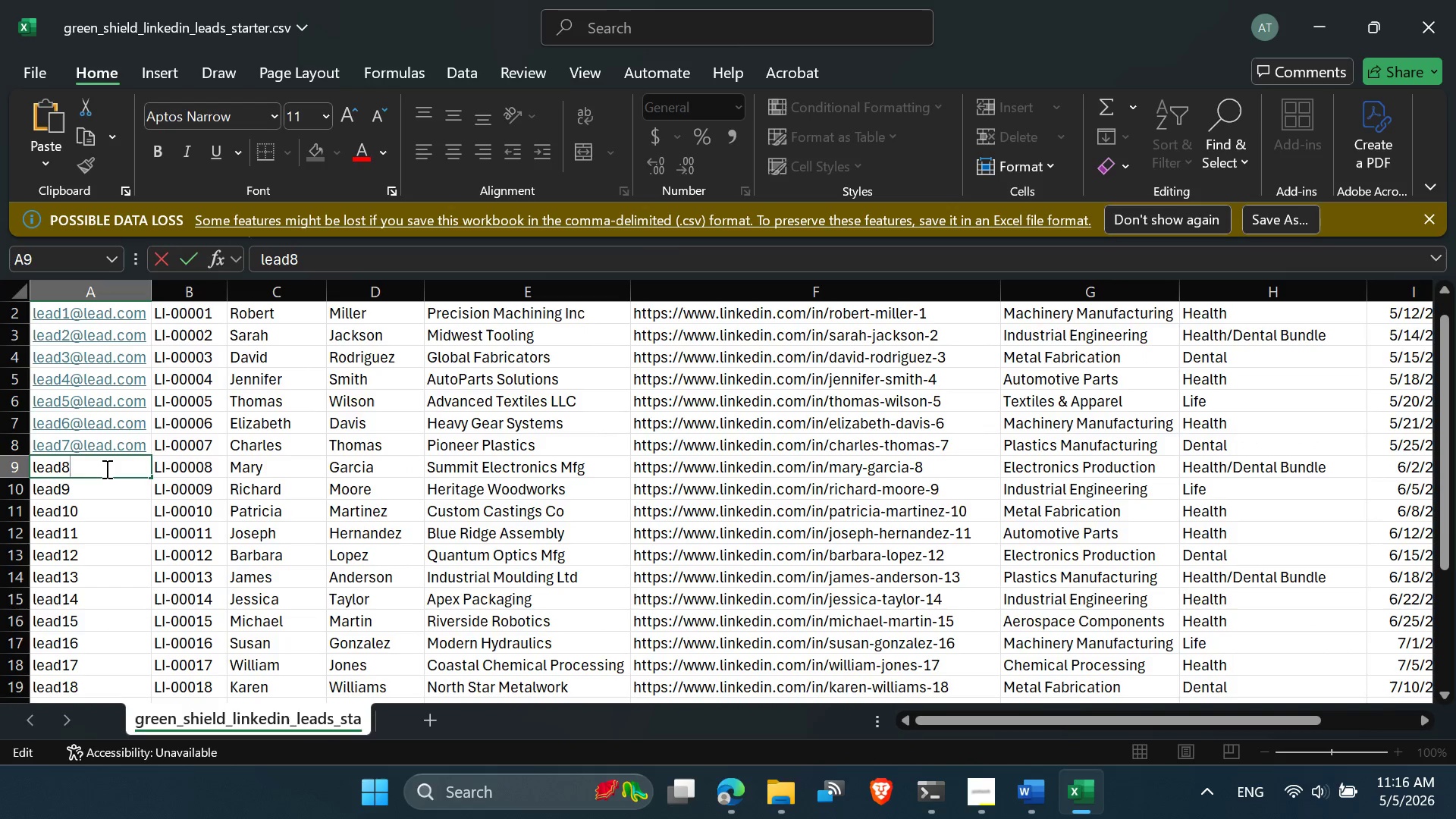 
key(Control+V)
 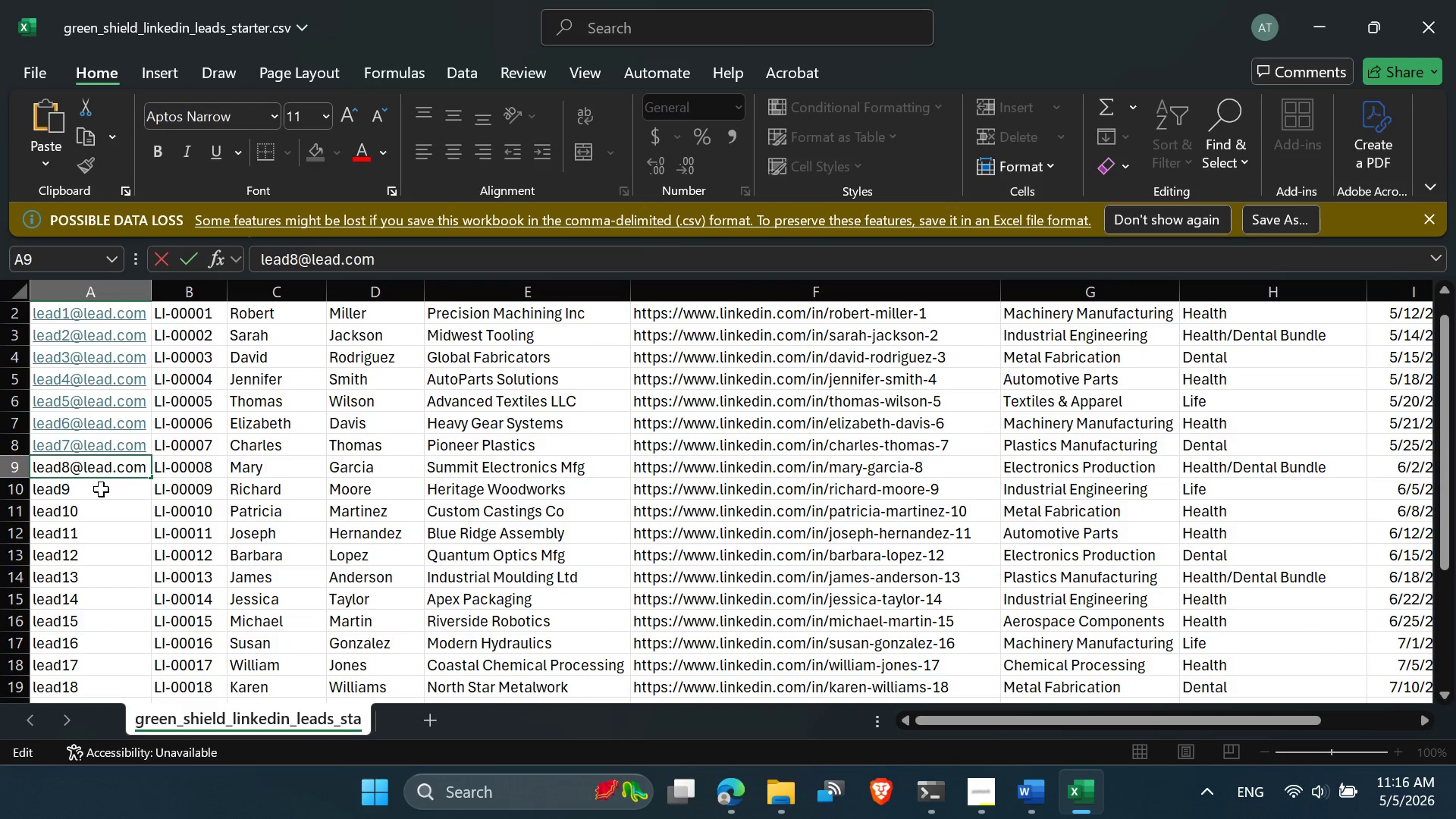 
double_click([100, 489])
 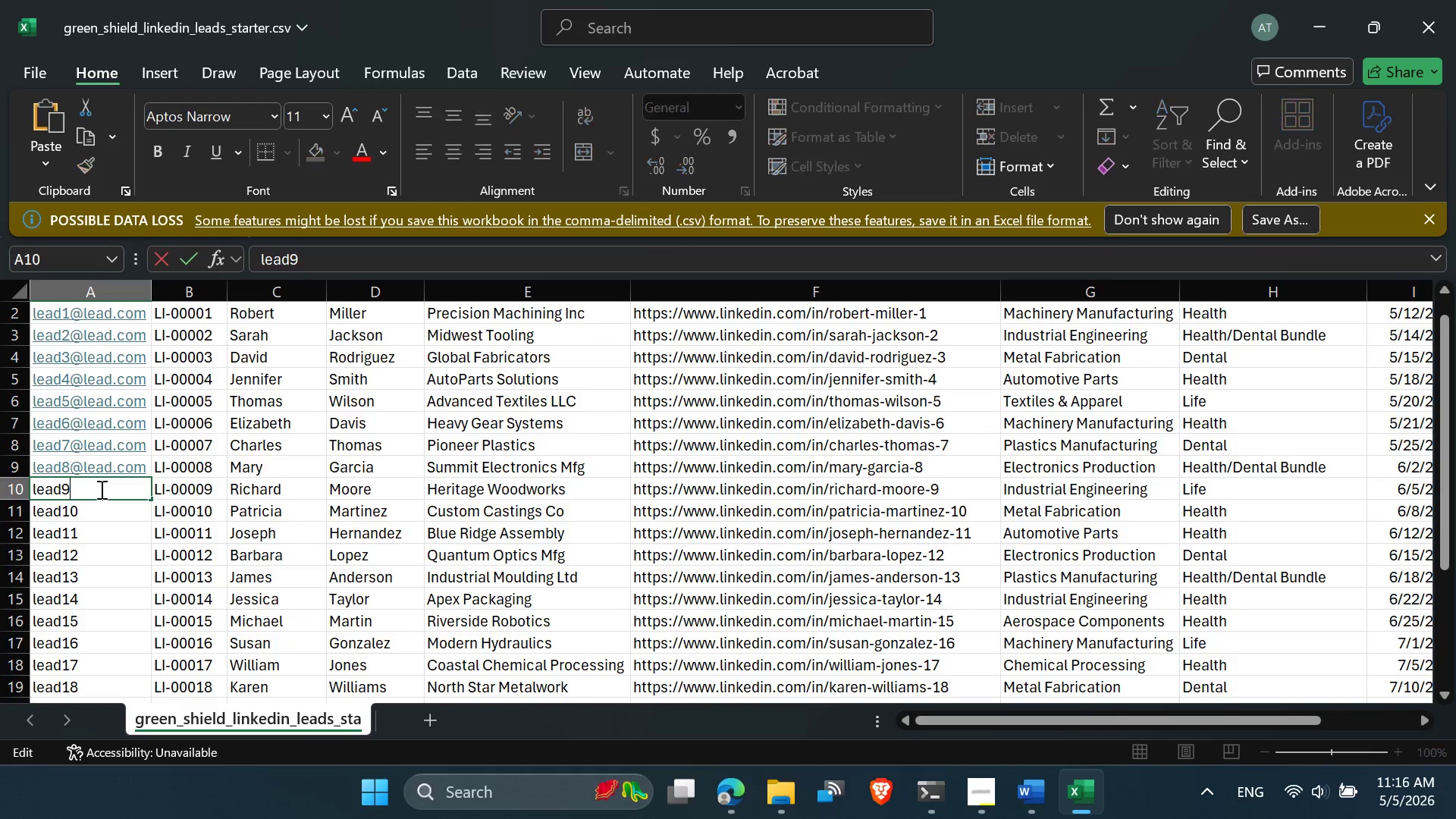 
key(Control+V)
 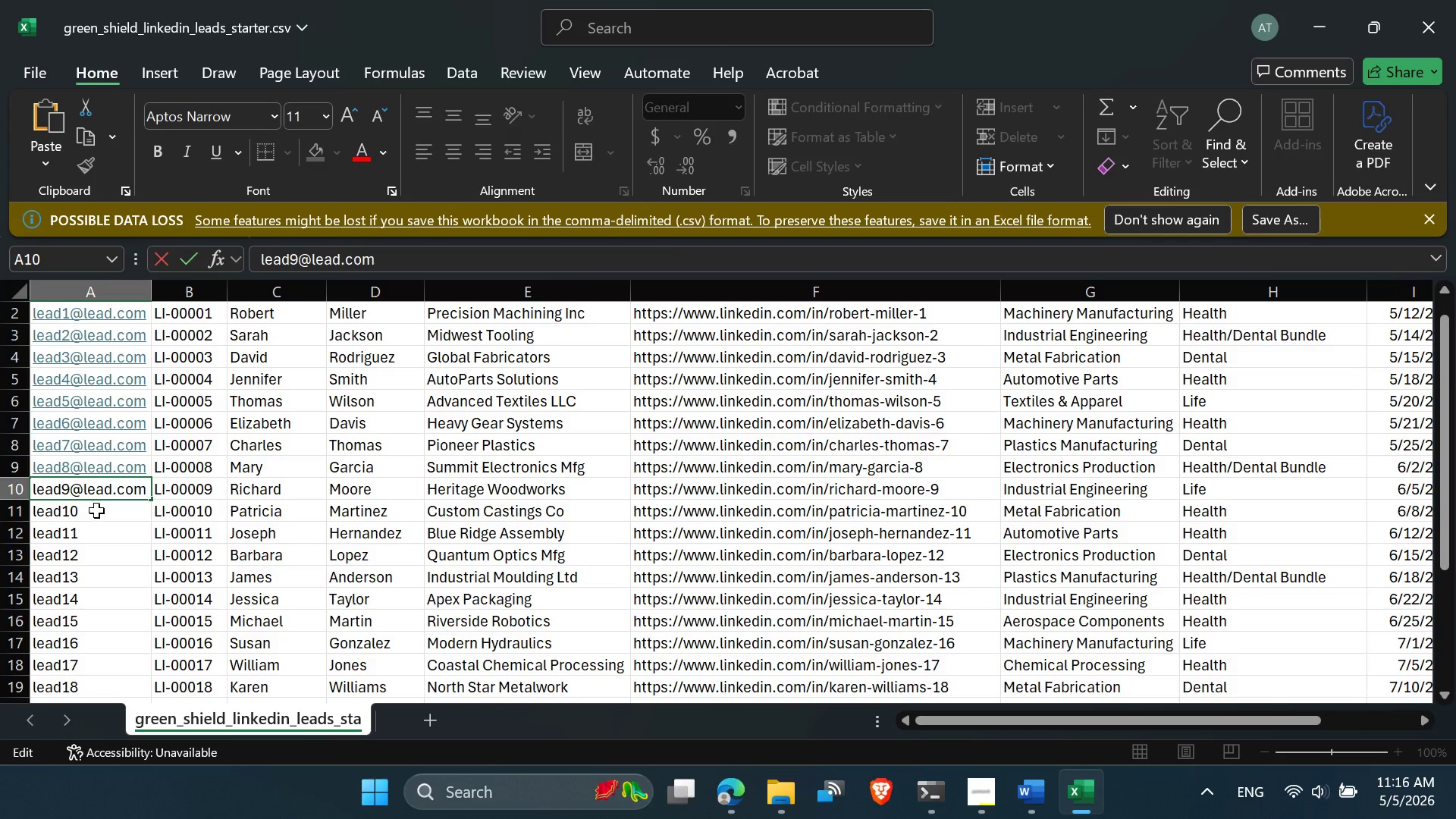 
double_click([96, 510])
 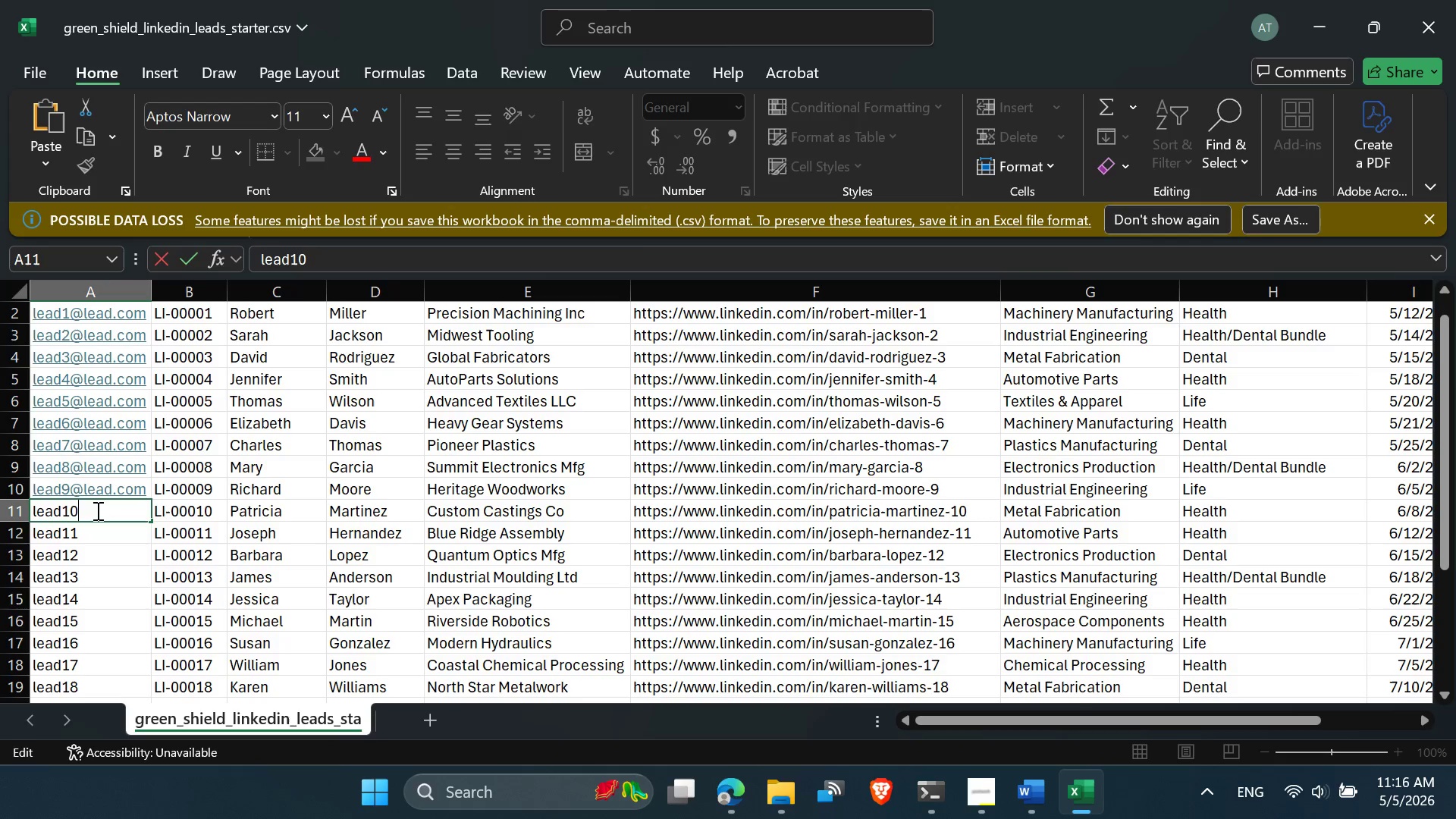 
key(Control+V)
 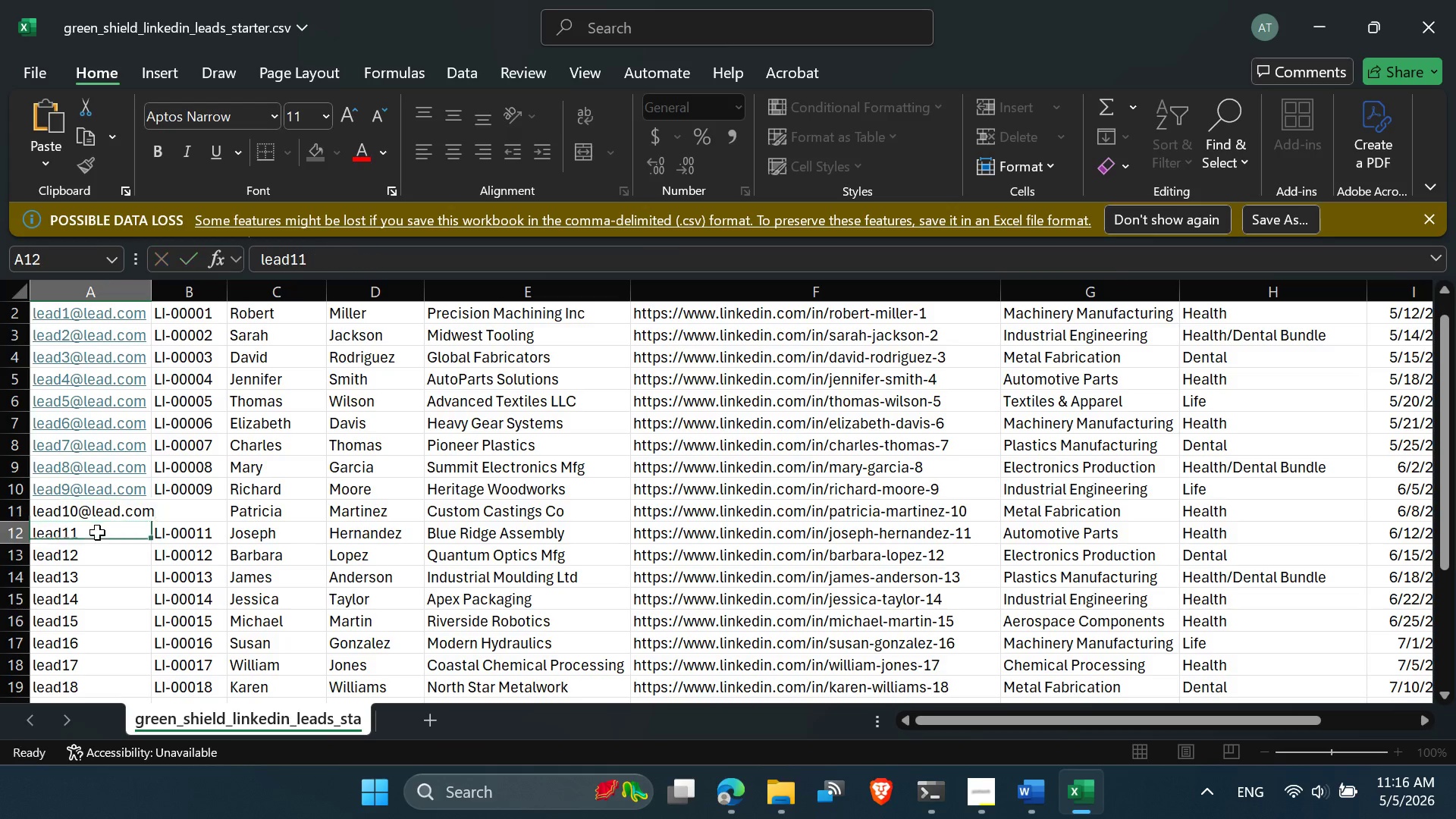 
double_click([97, 532])
 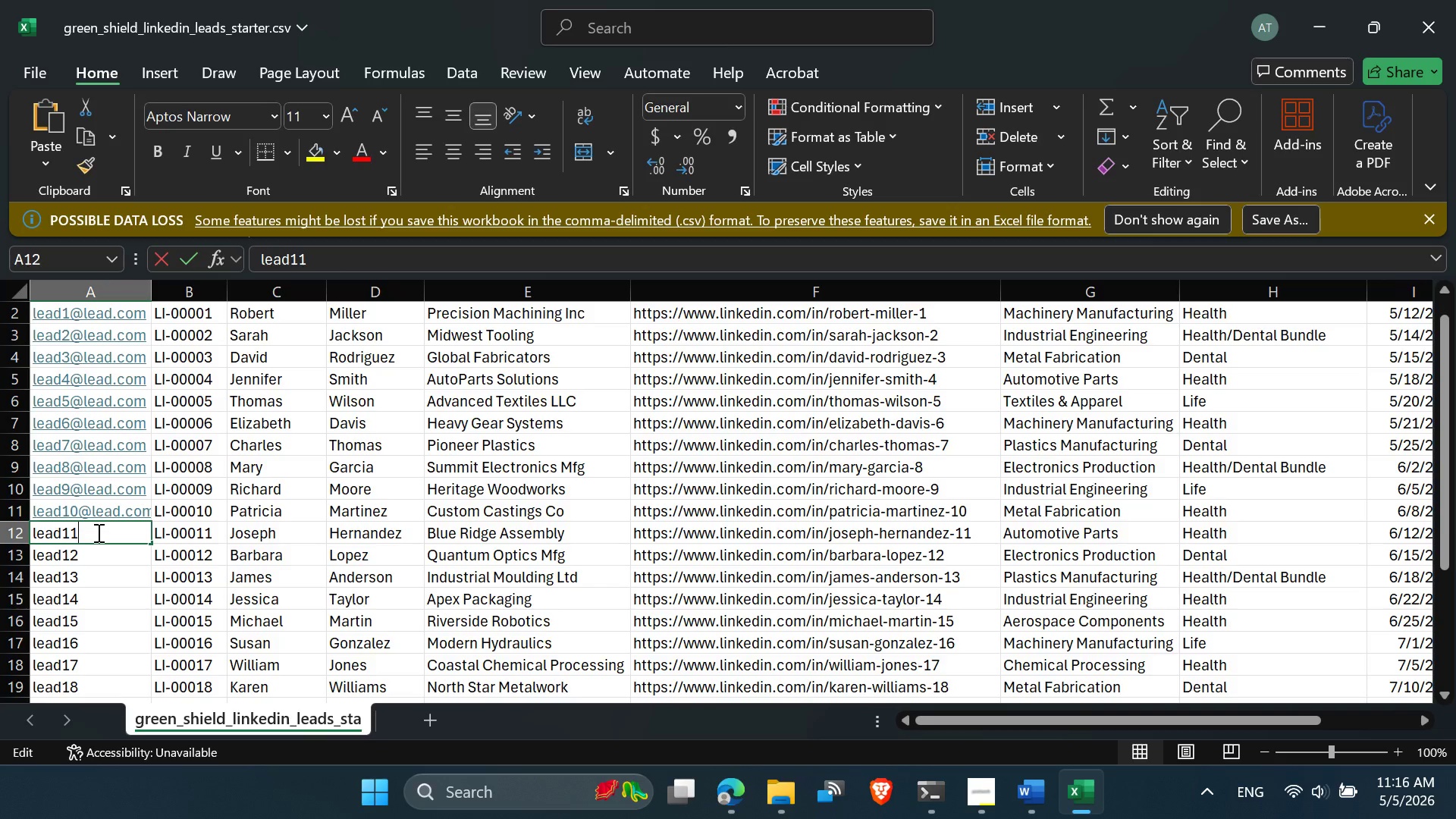 
key(Control+V)
 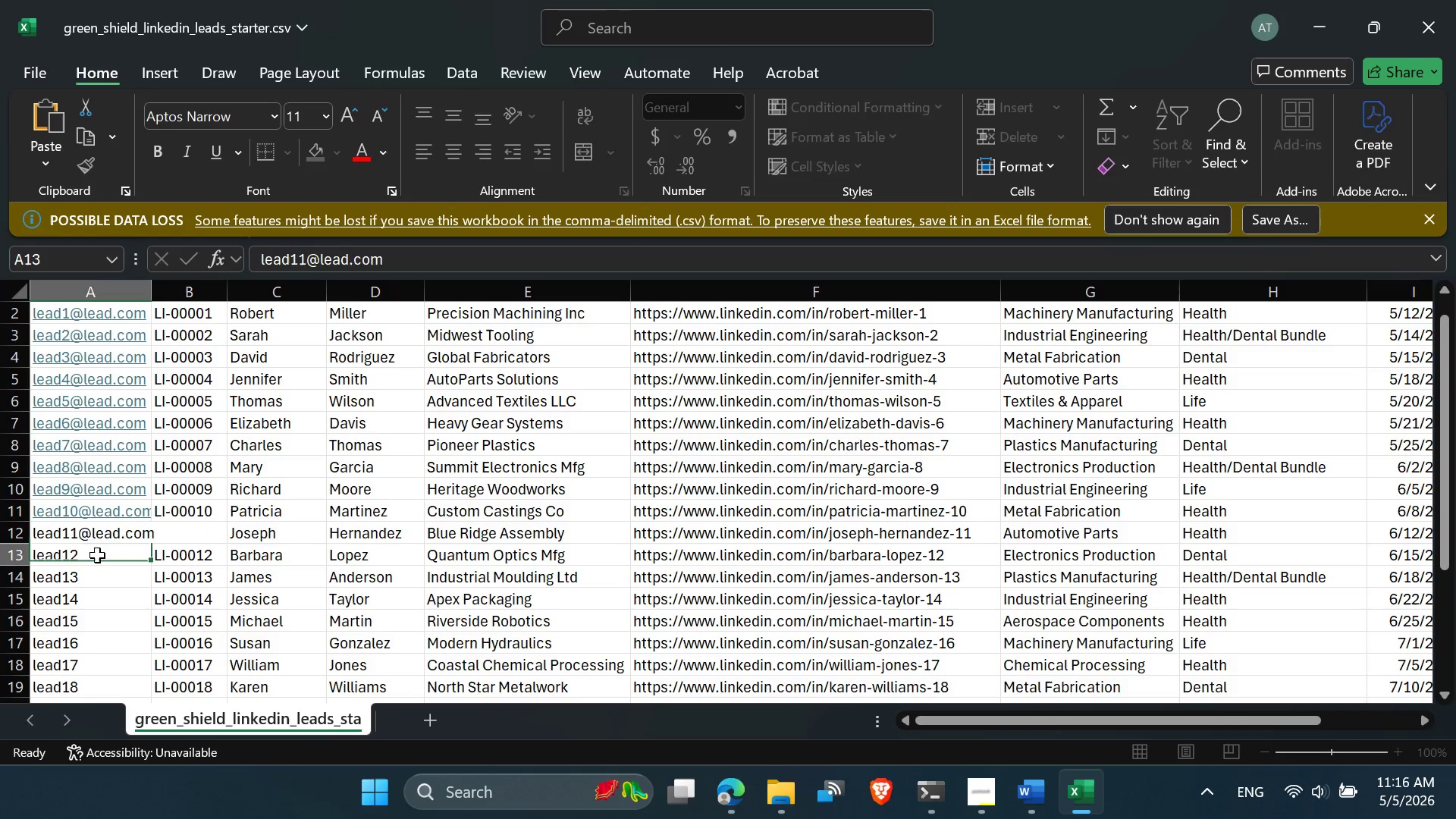 
double_click([97, 555])
 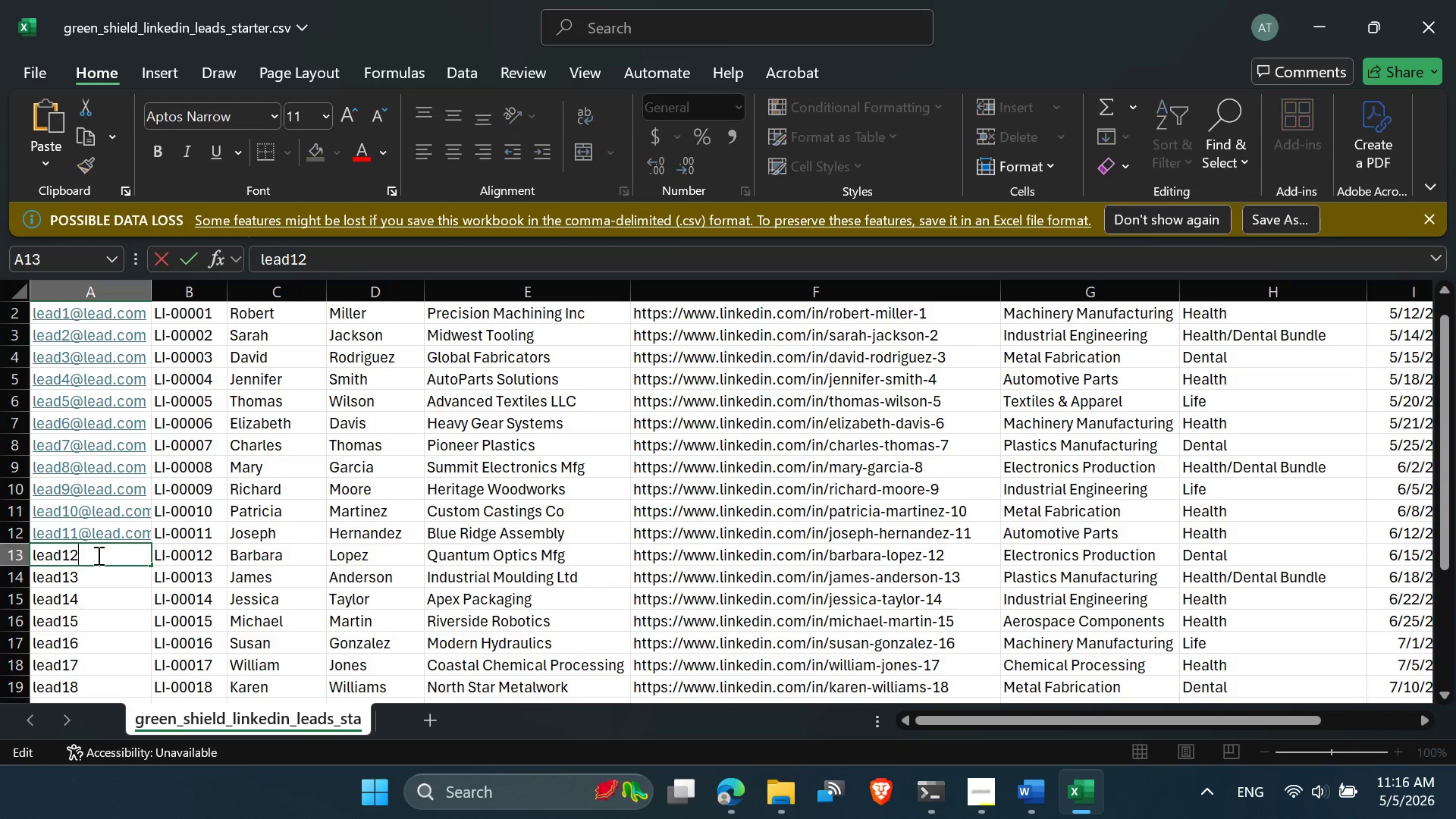 
key(Control+V)
 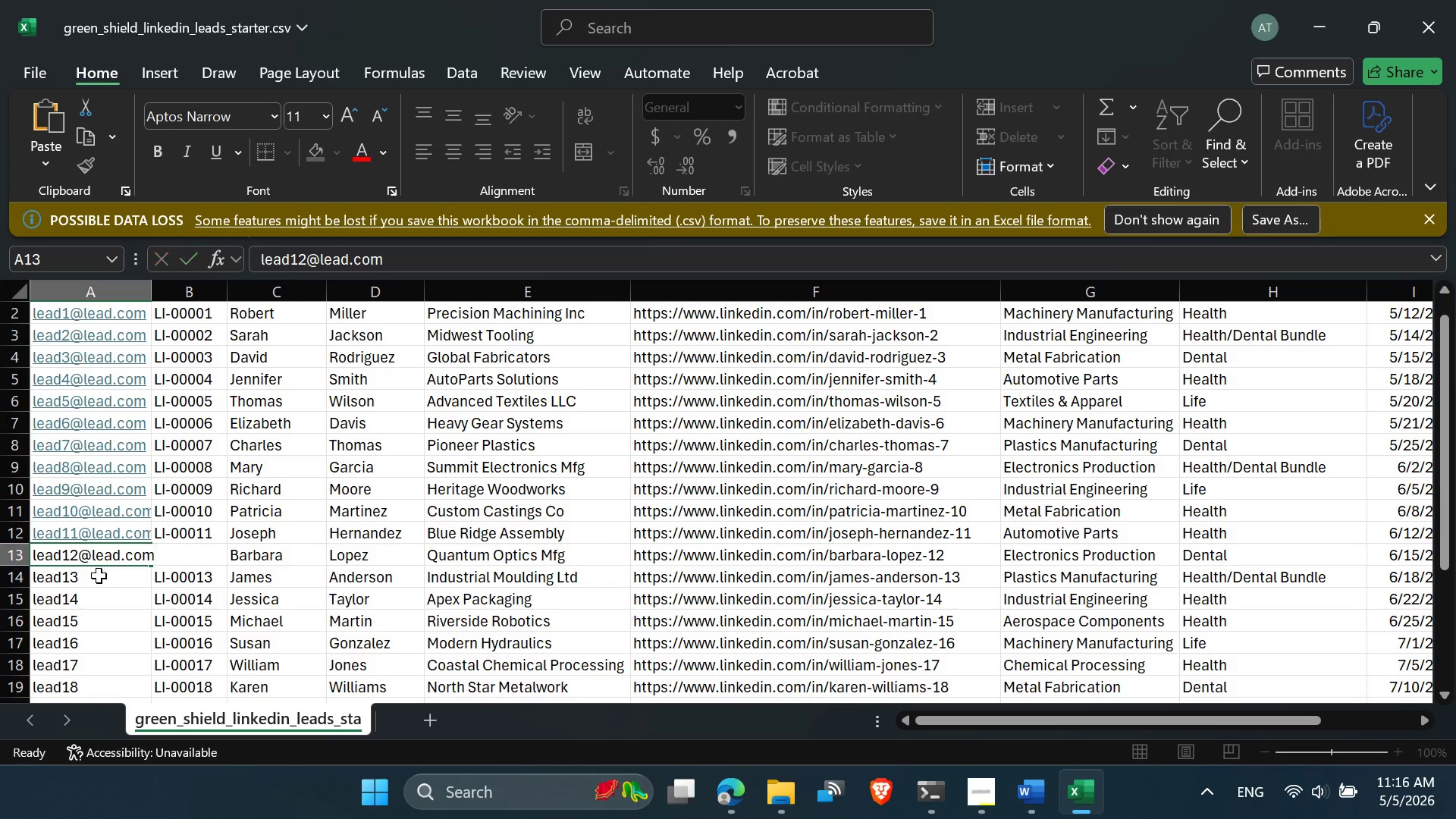 
double_click([99, 576])
 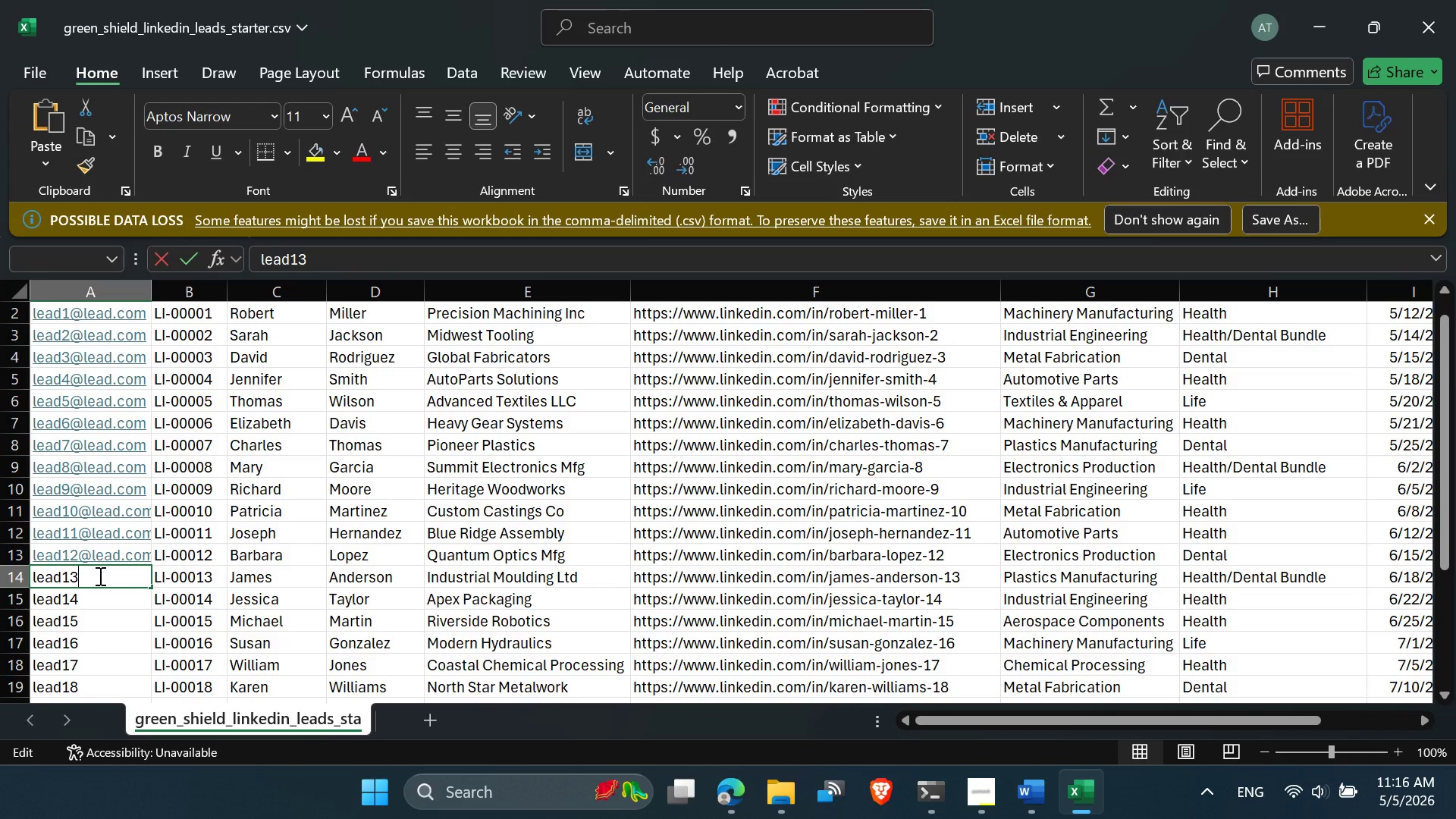 
key(Control+V)
 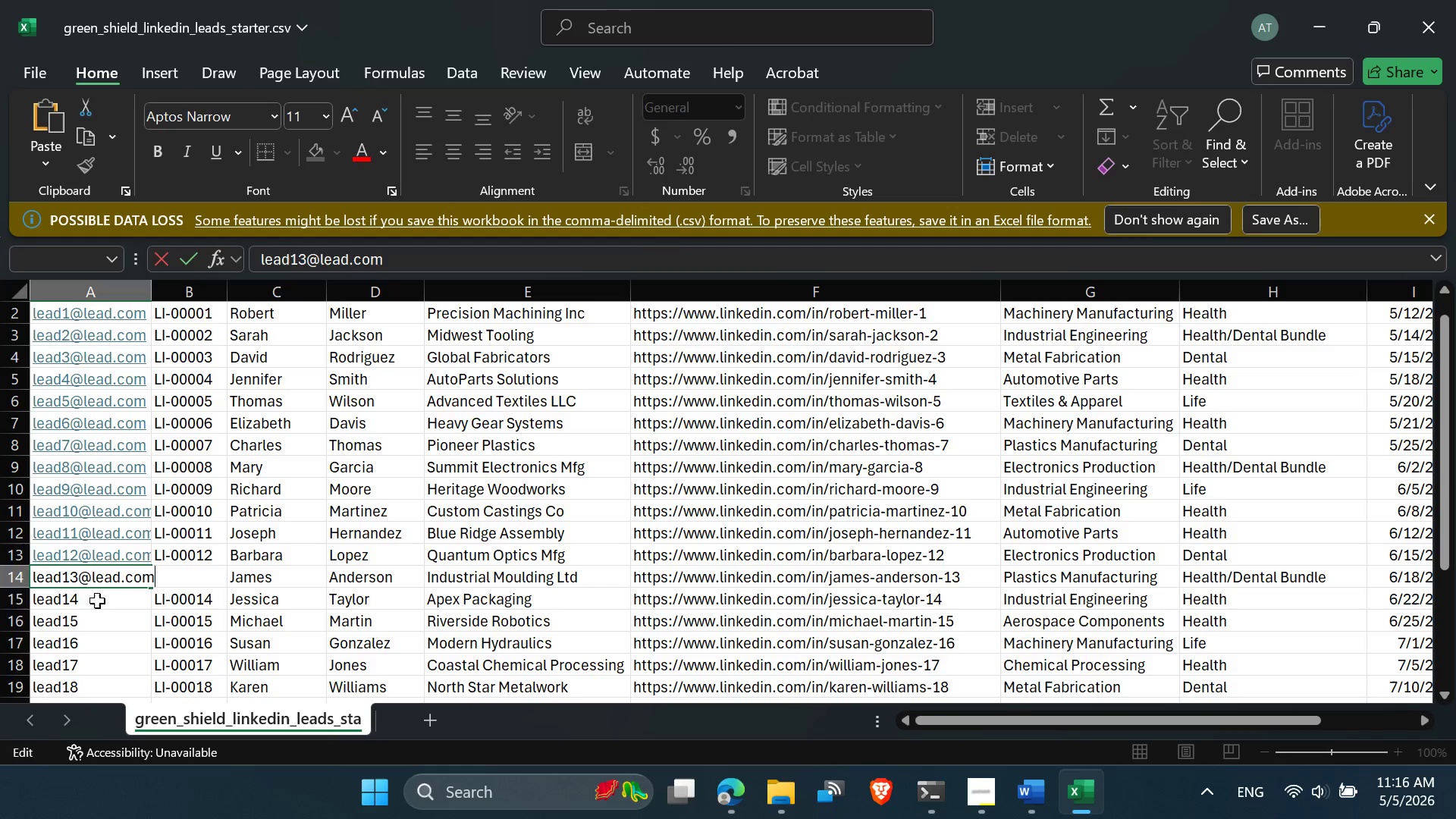 
double_click([97, 601])
 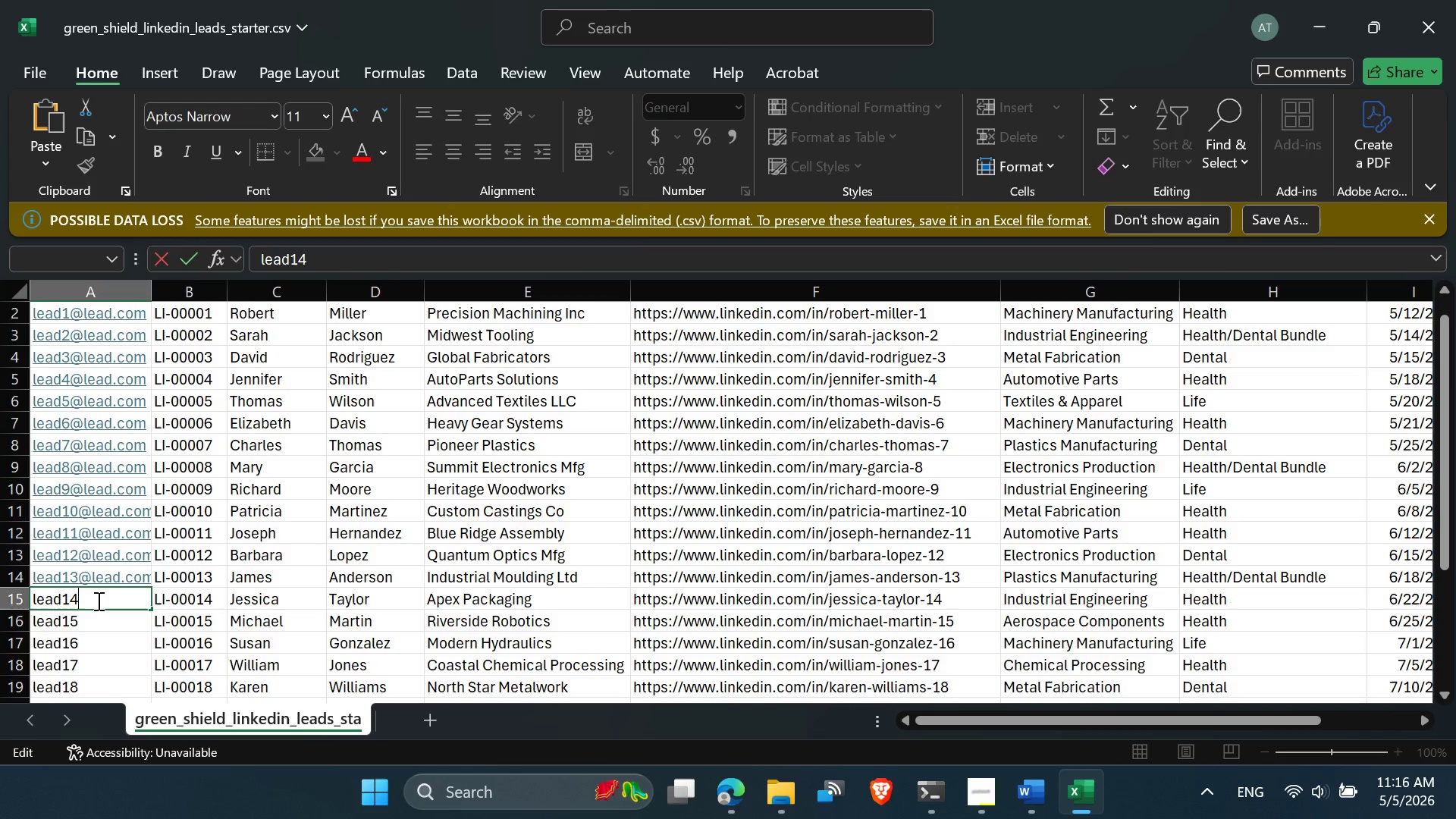 
key(Control+V)
 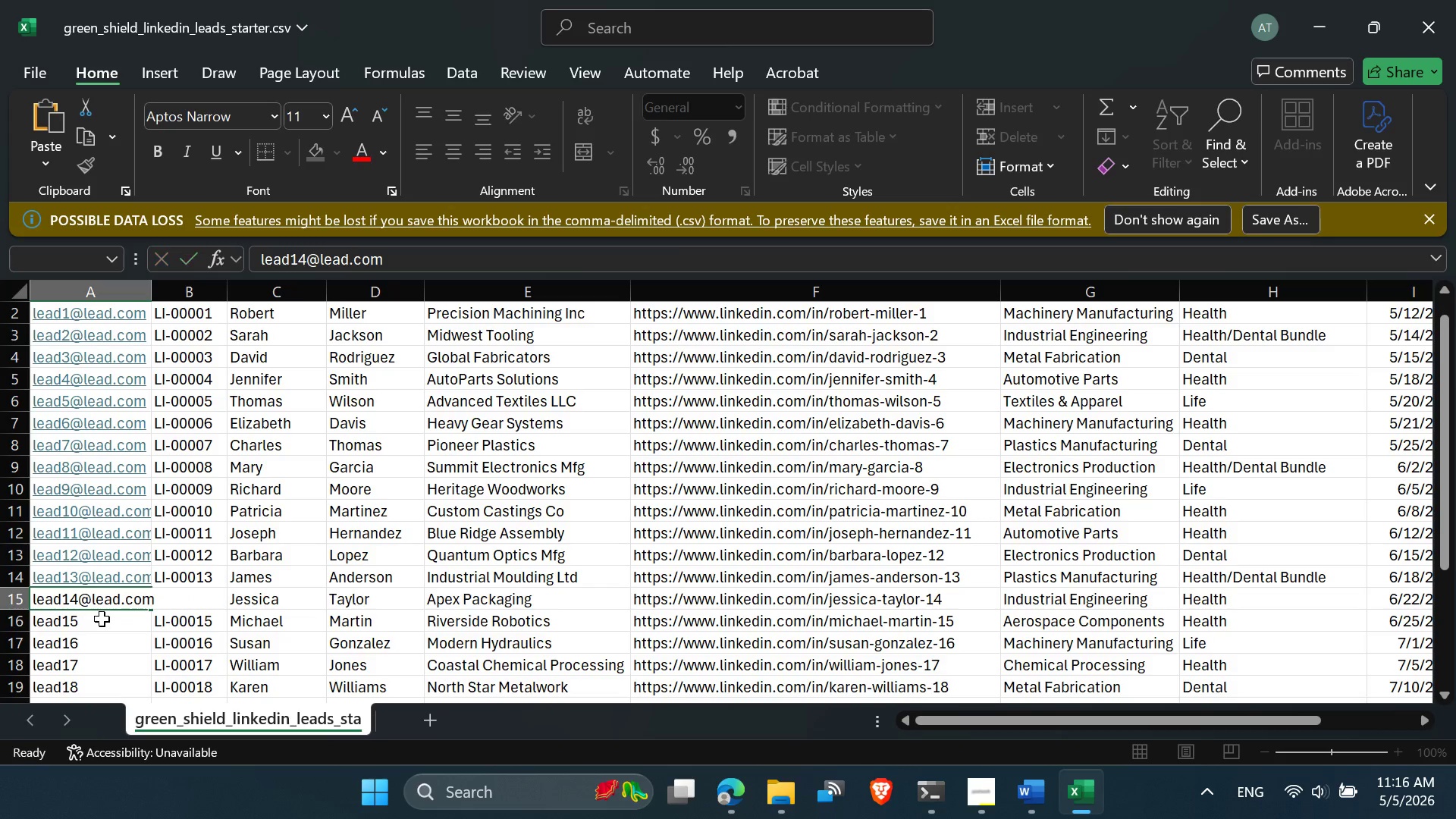 
double_click([102, 619])
 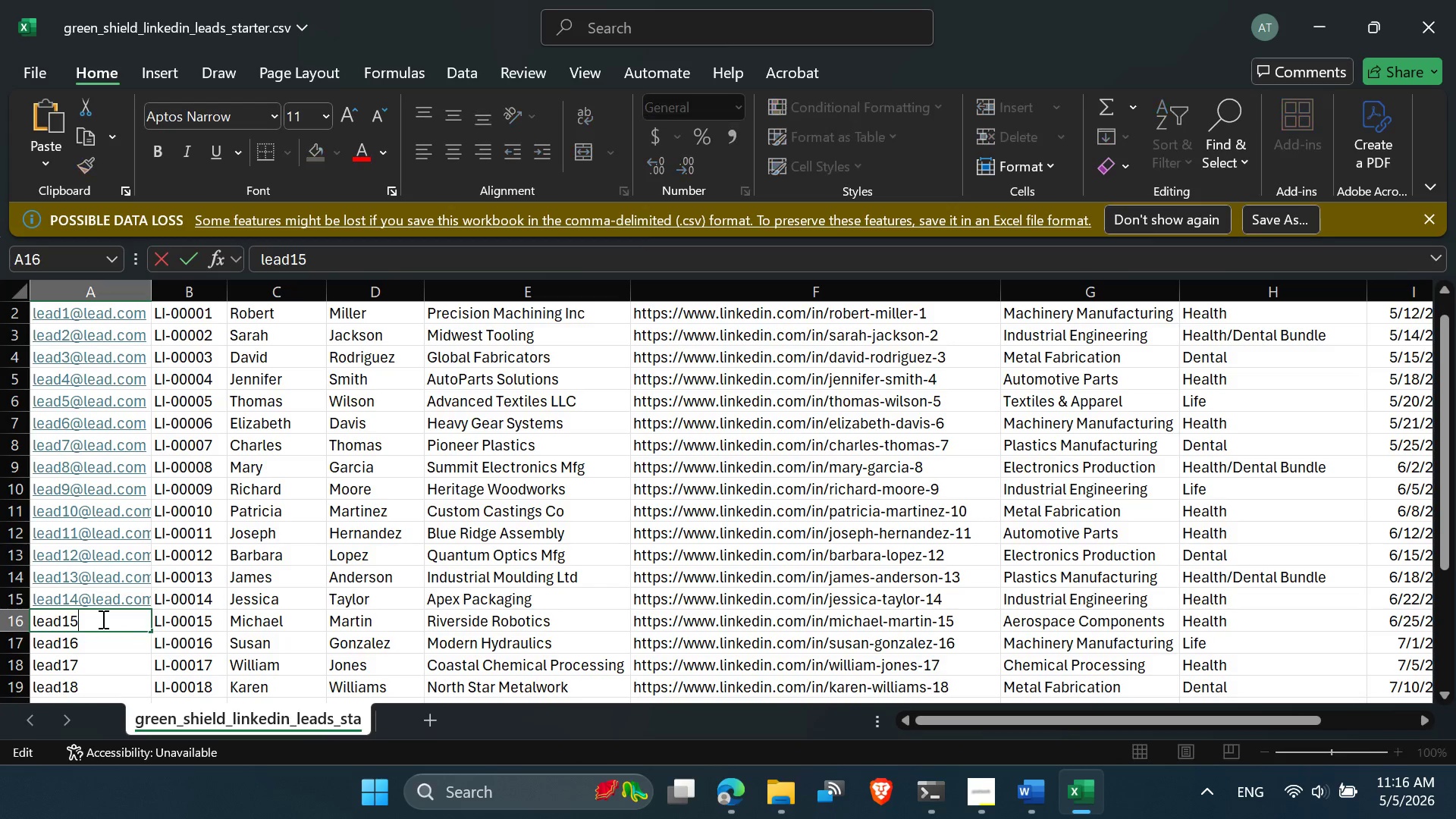 
key(Control+V)
 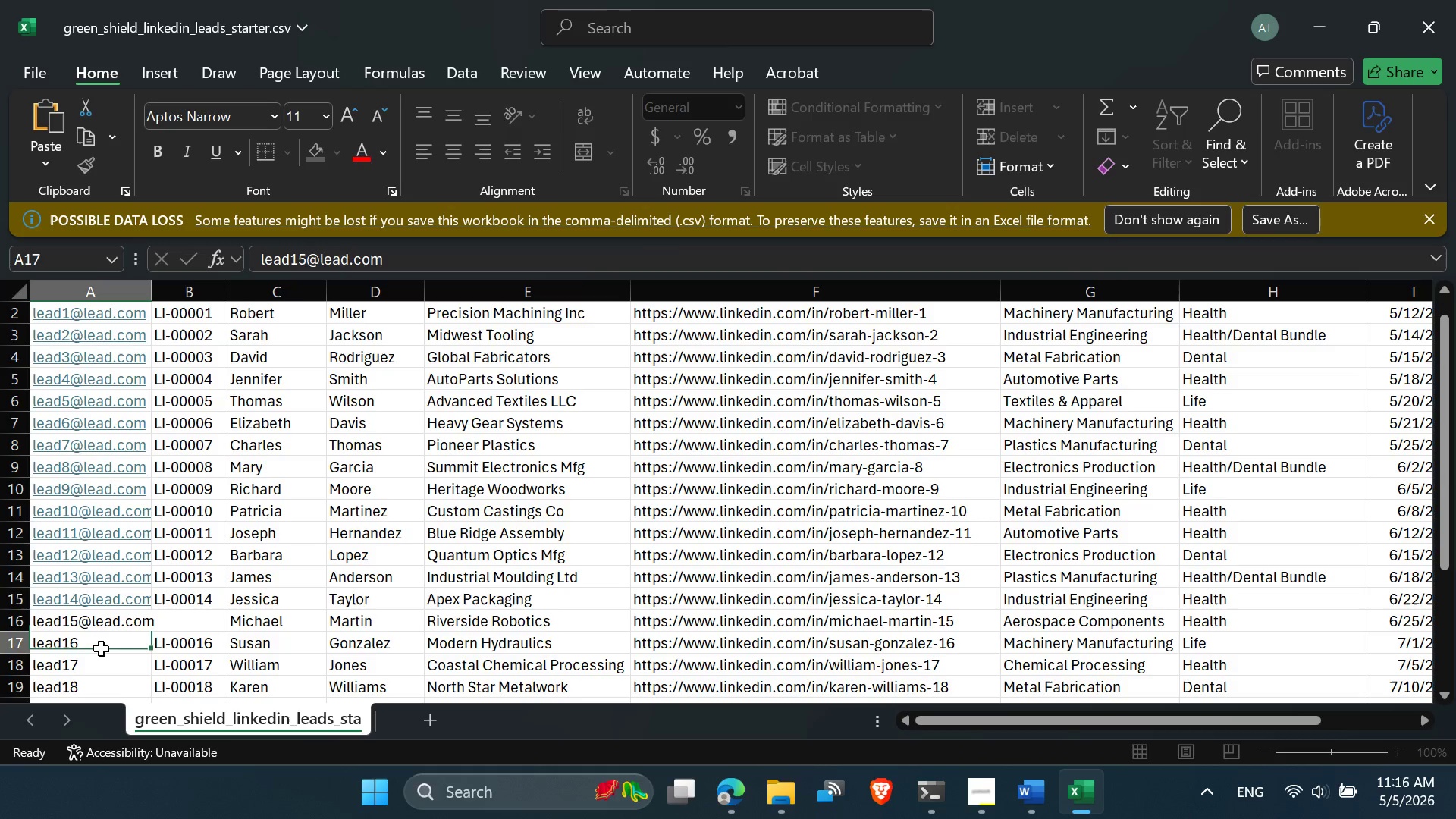 
double_click([101, 648])
 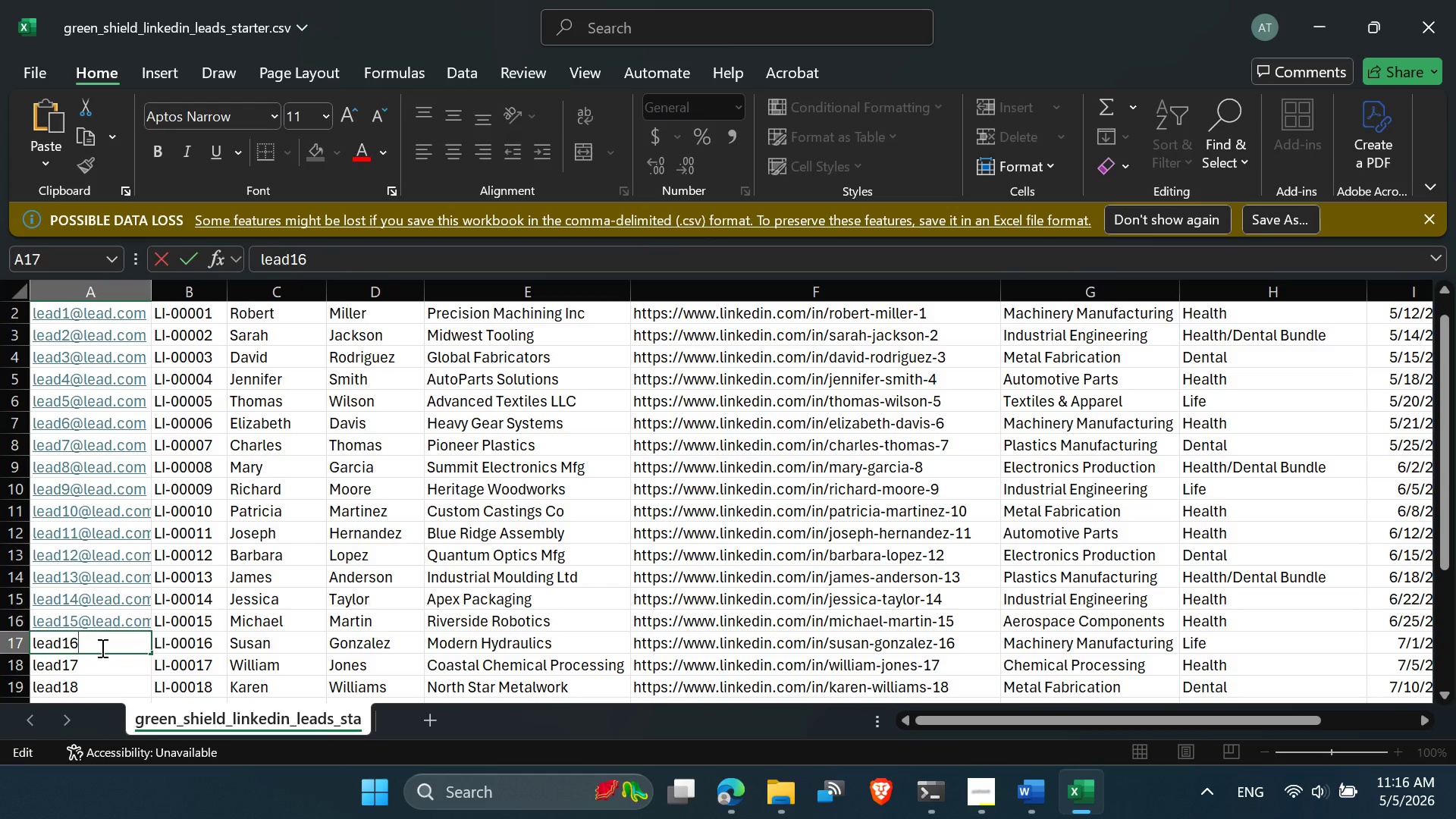 
hold_key(key=ControlLeft, duration=1.5)
 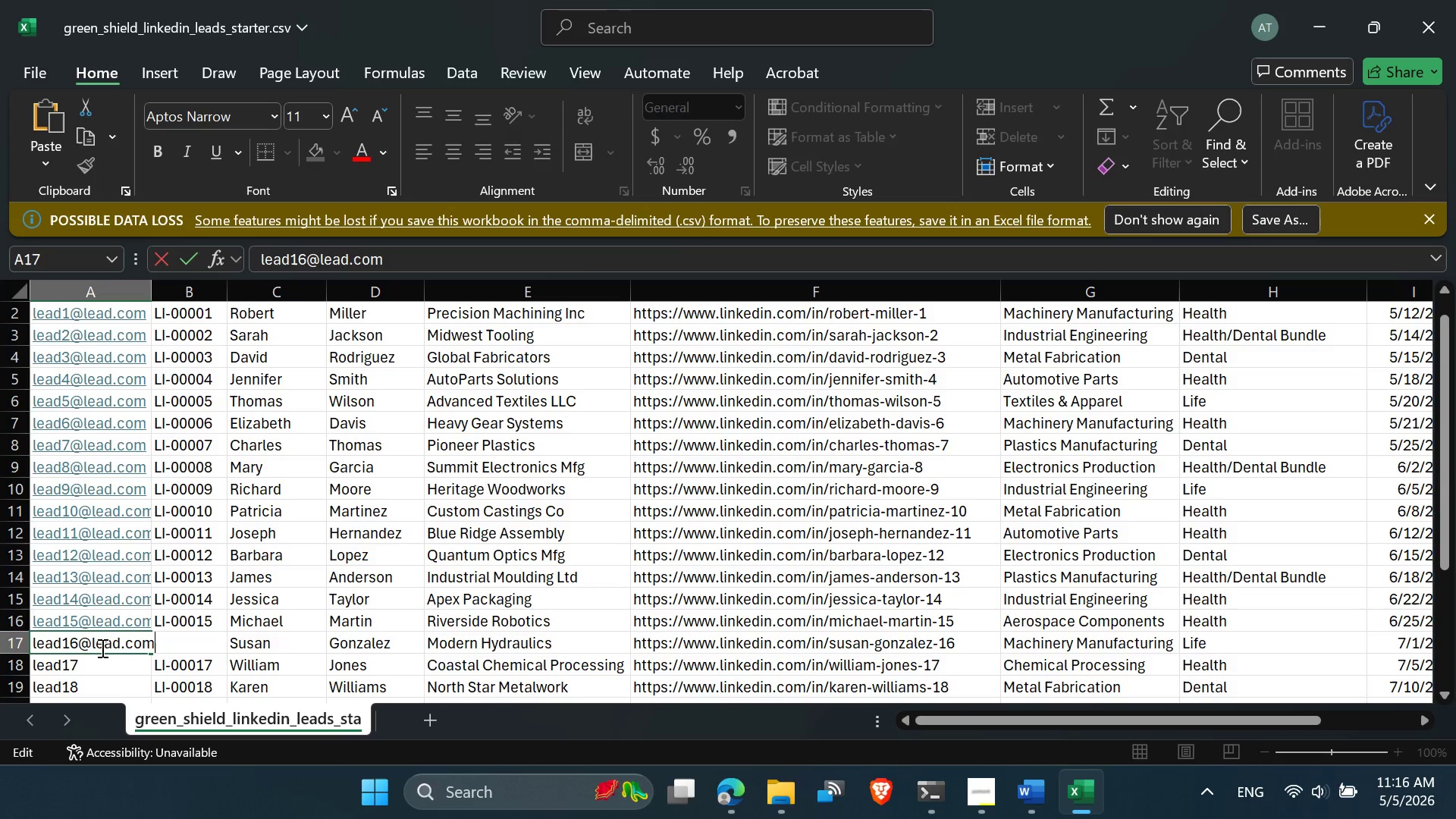 
key(Control+V)
 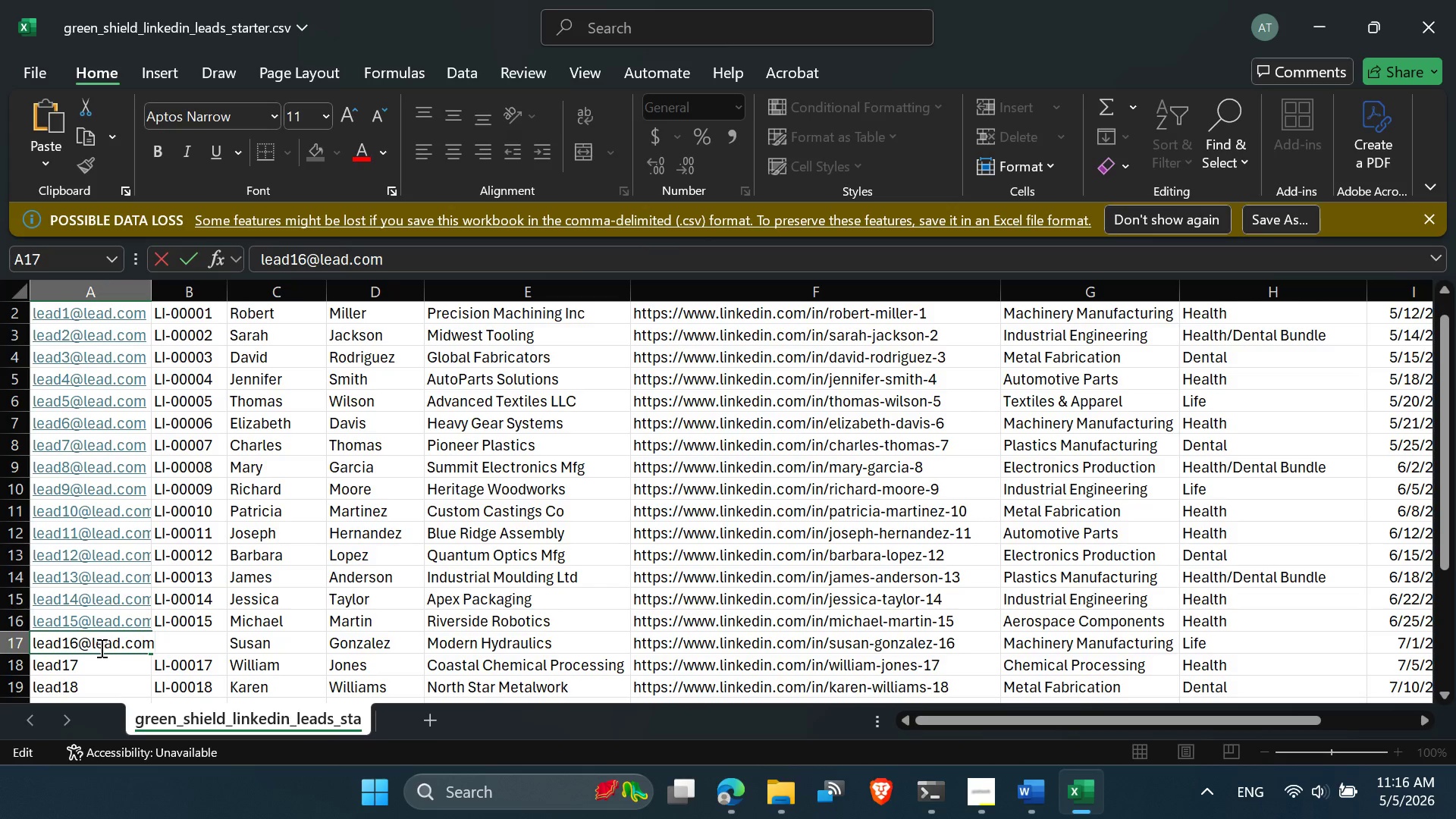 
scroll: coordinate [100, 648], scroll_direction: down, amount: 1.0
 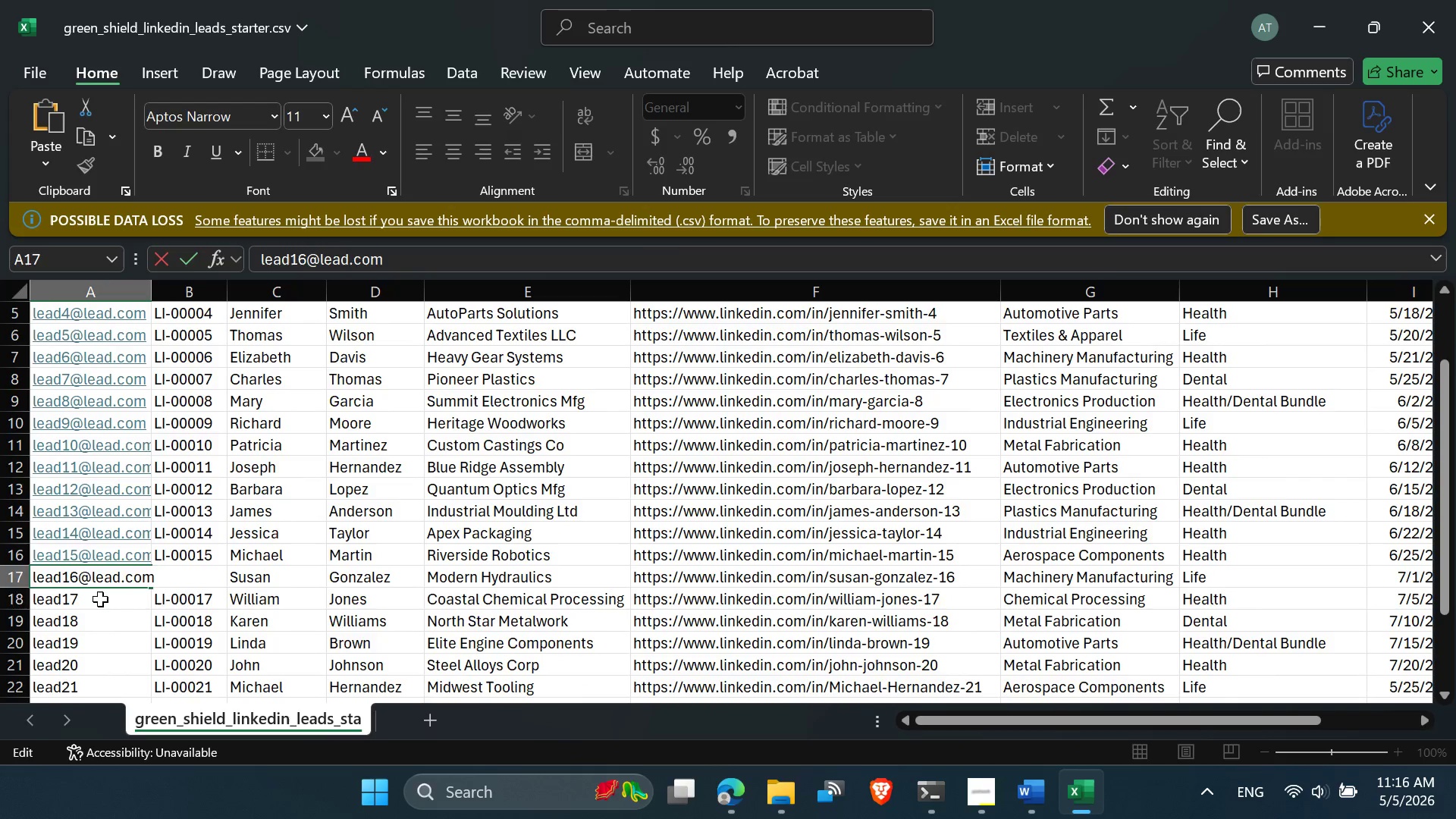 
double_click([100, 599])
 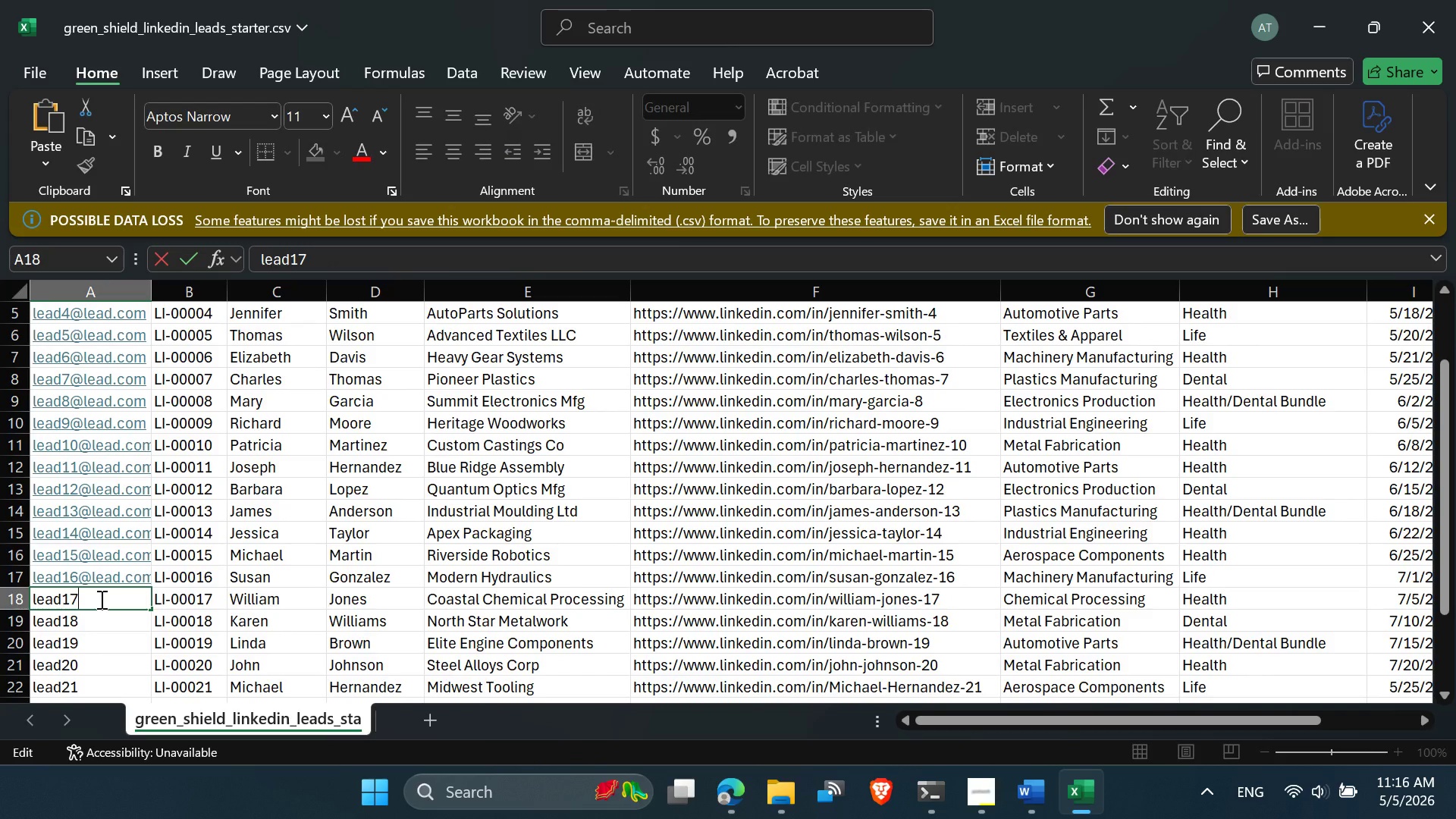 
key(Control+V)
 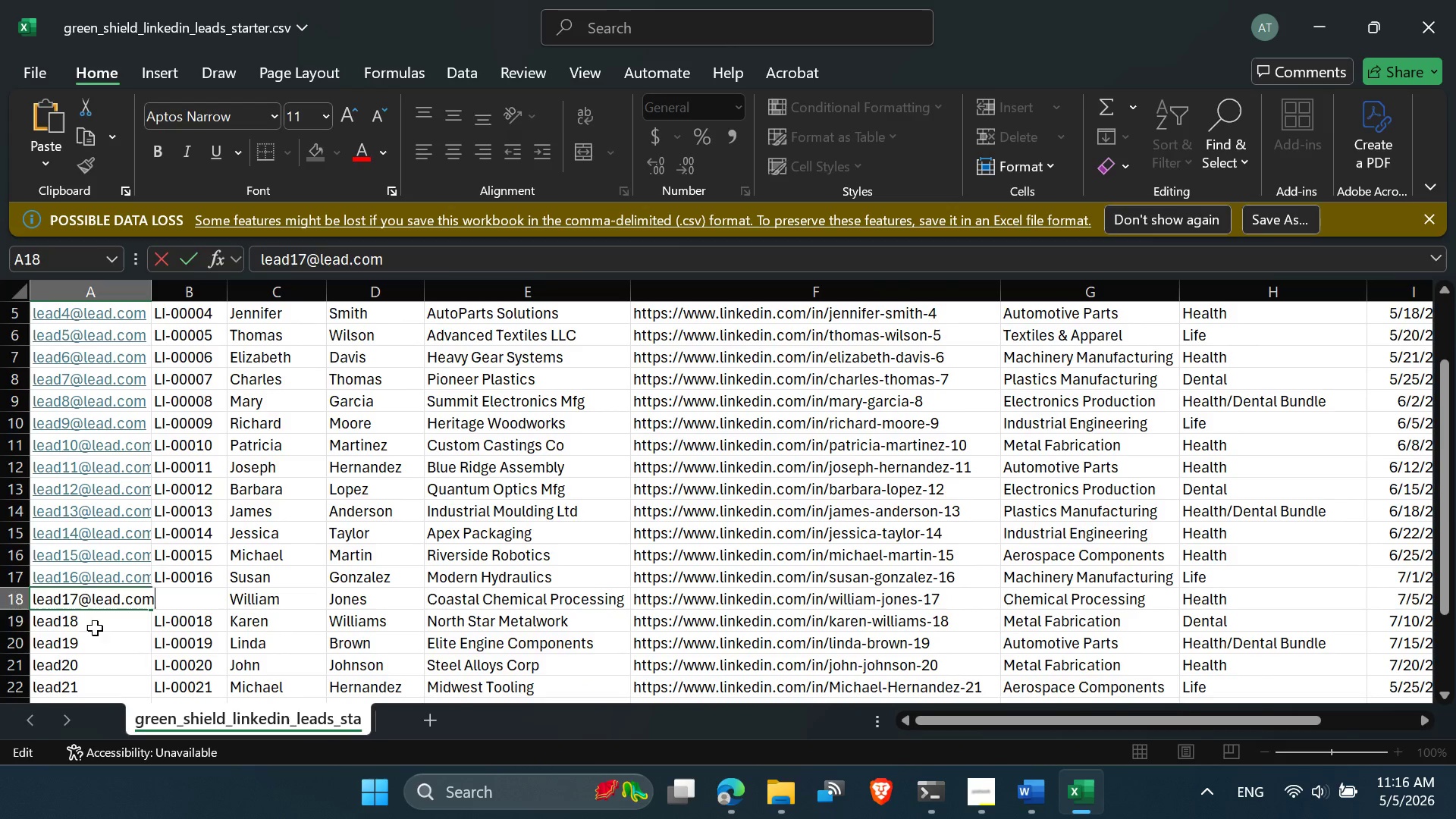 
double_click([95, 628])
 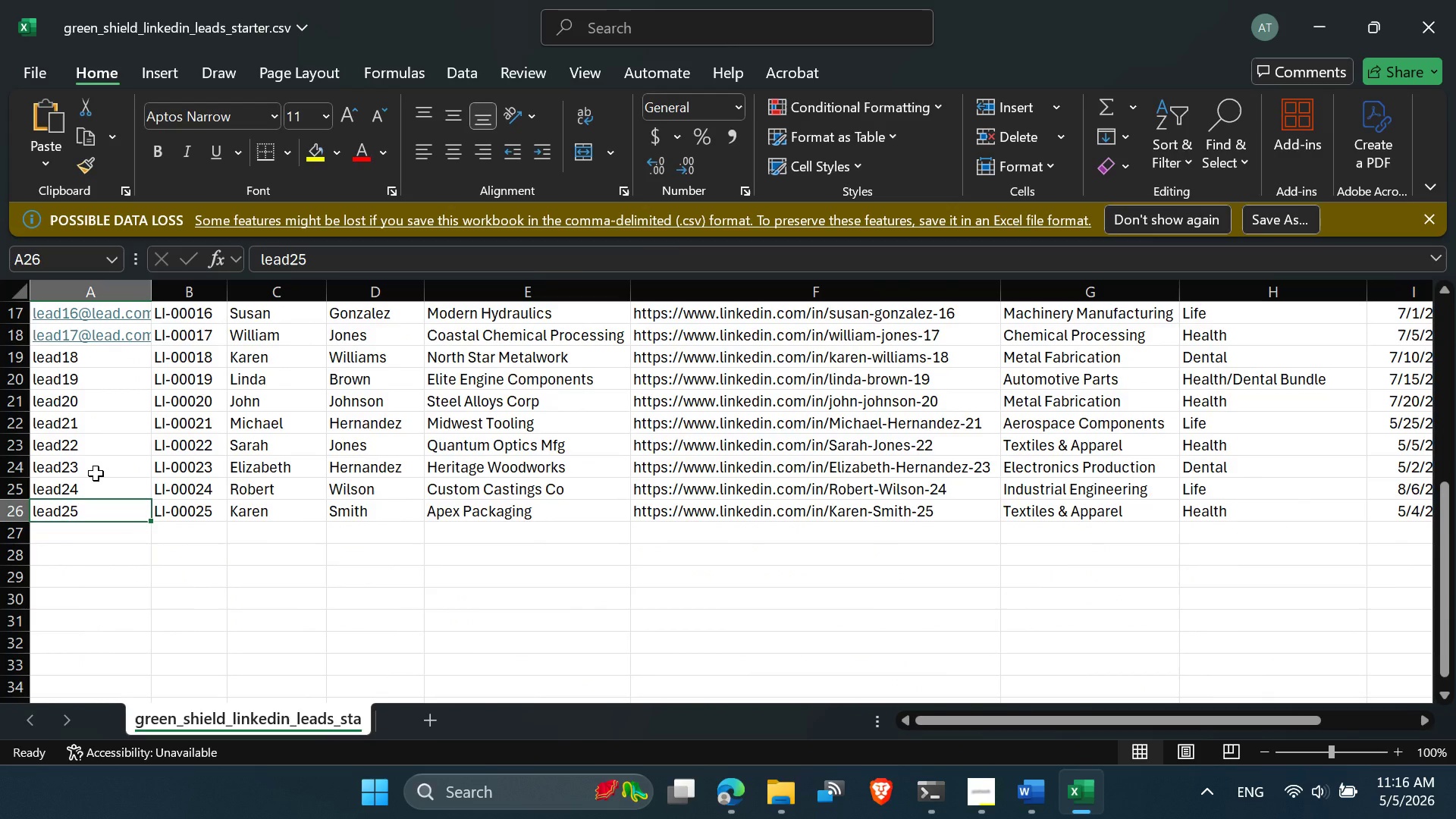 
scroll: coordinate [96, 472], scroll_direction: up, amount: 1.0
 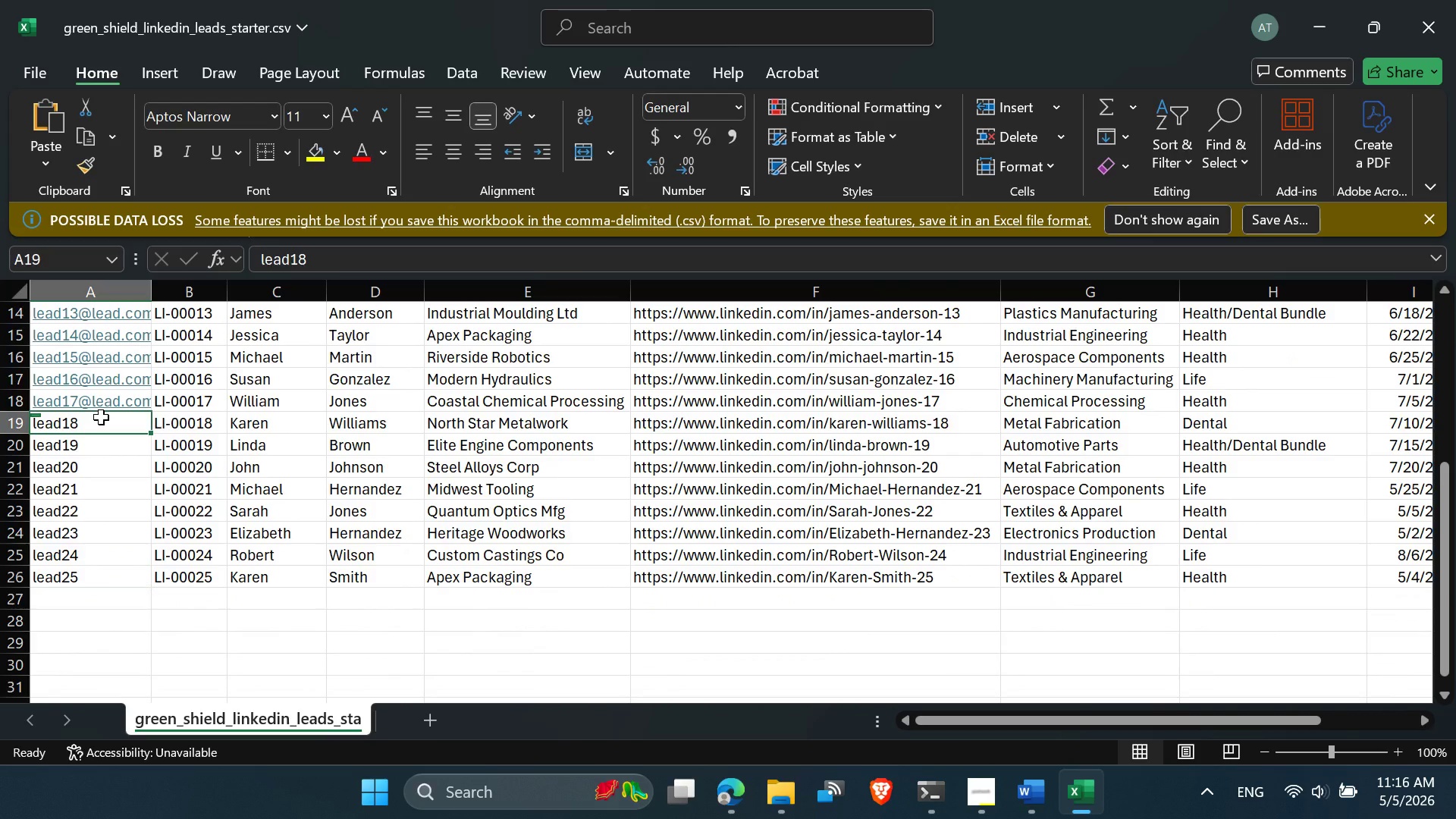 
double_click([101, 417])
 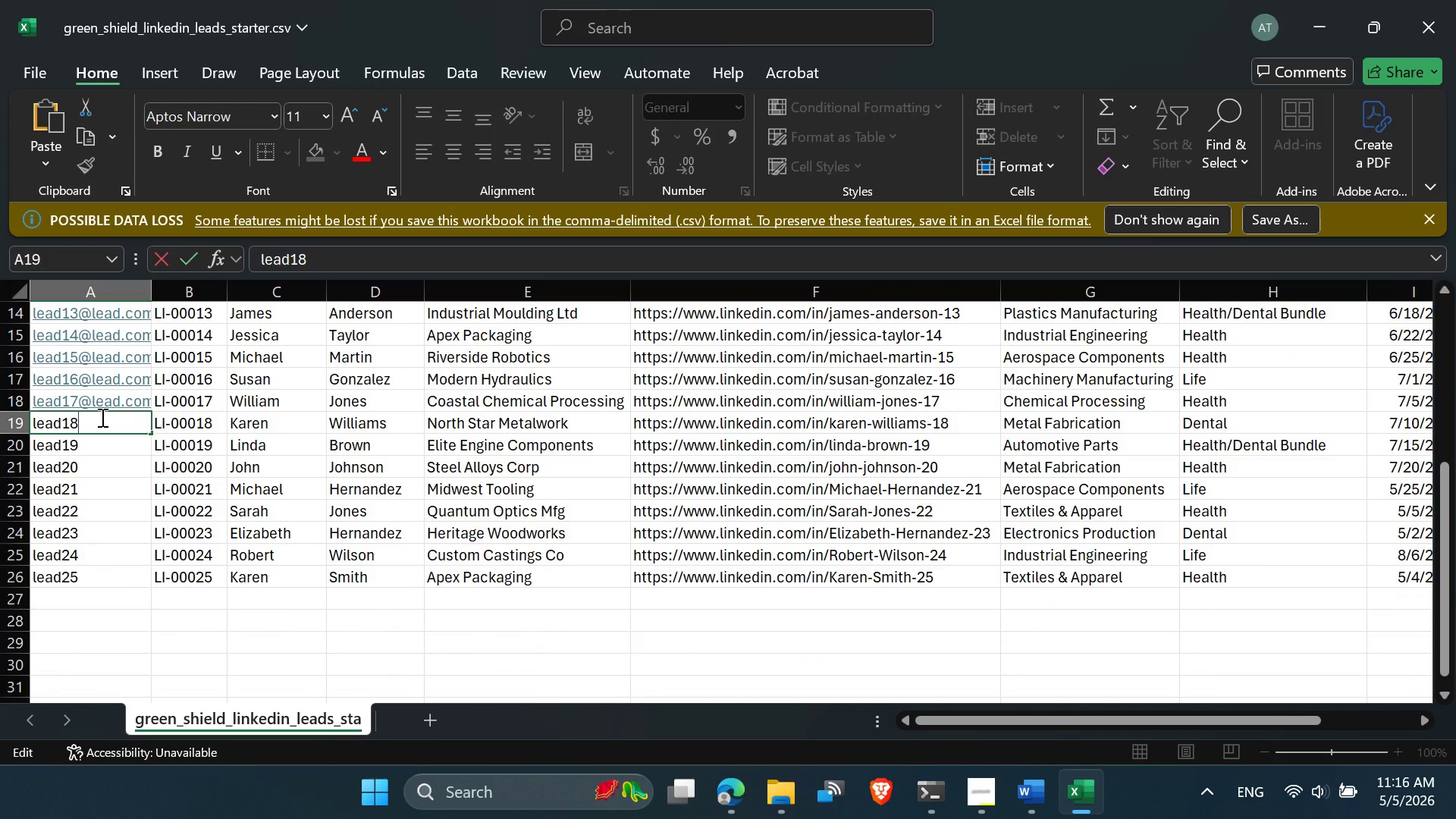 
key(Control+V)
 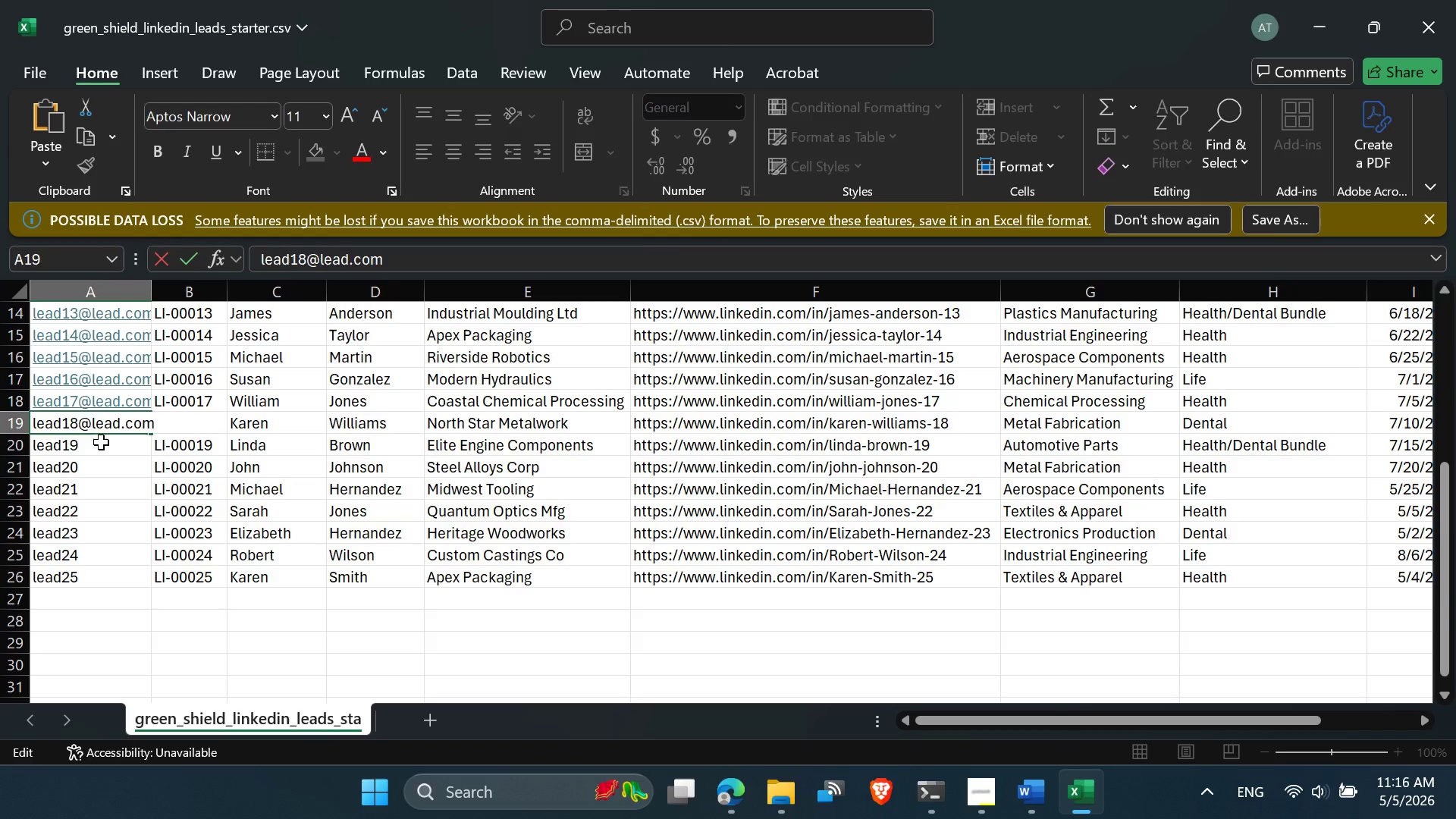 
double_click([101, 442])
 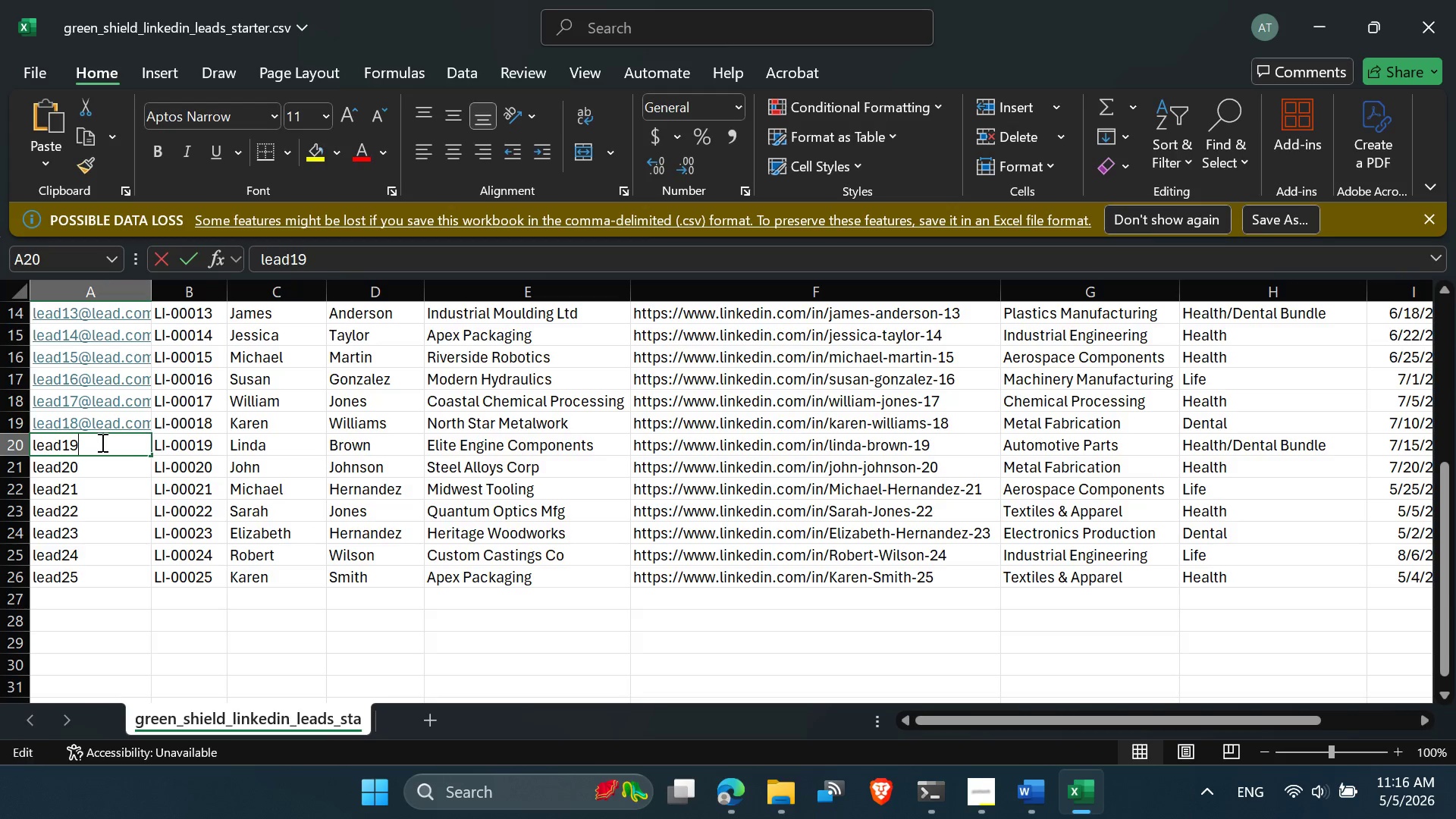 
key(Control+V)
 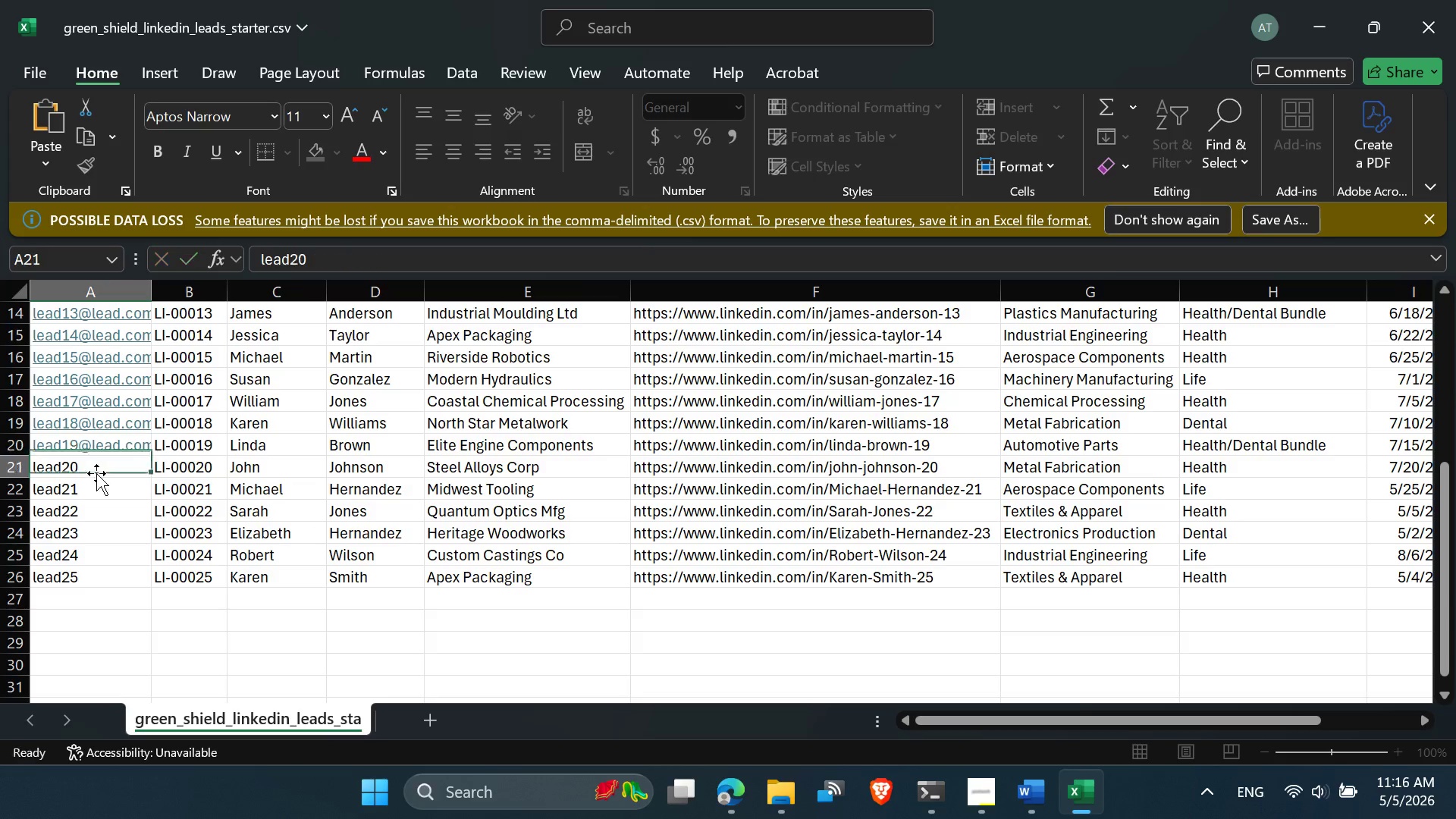 
double_click([96, 473])
 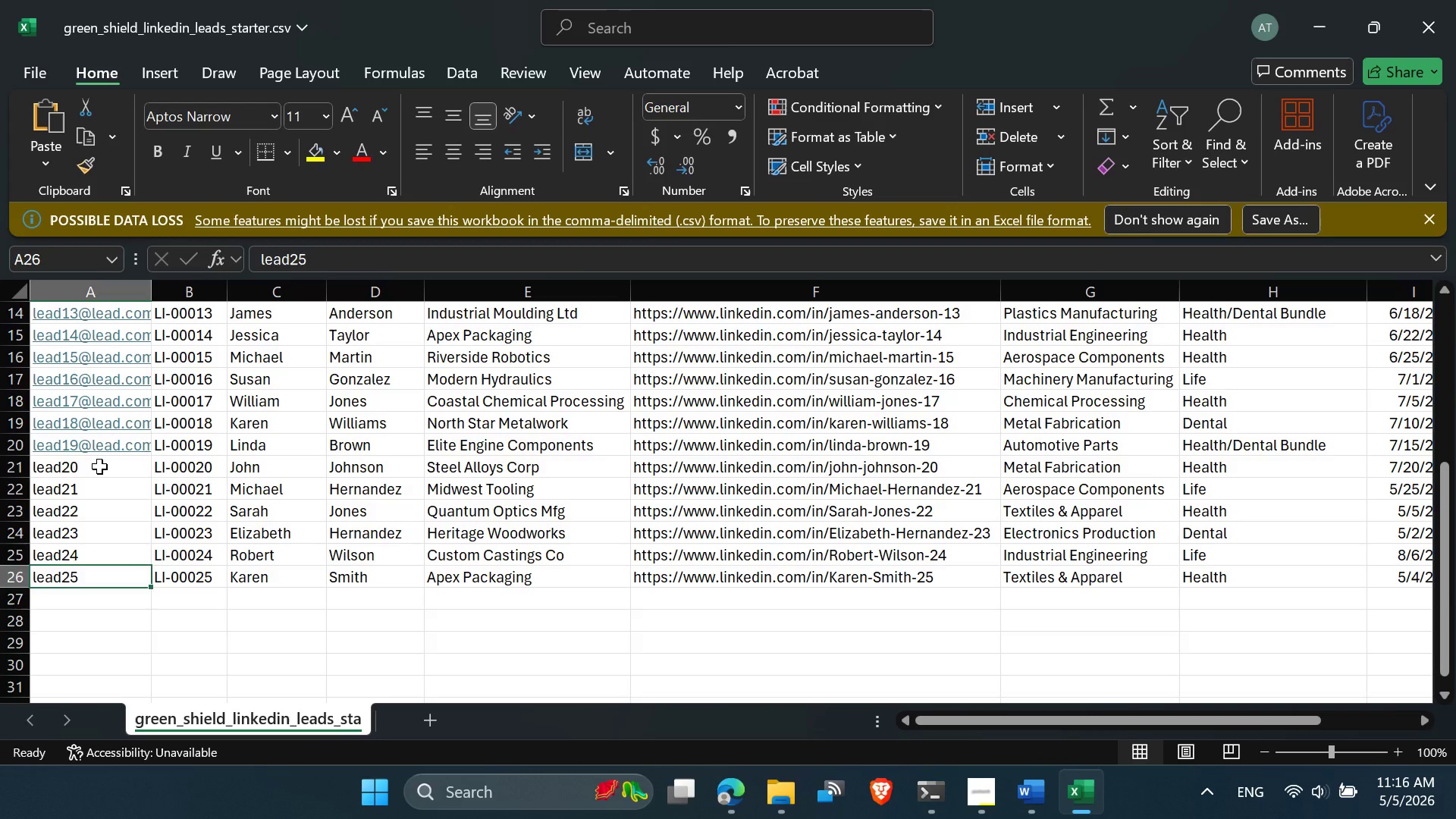 
double_click([99, 463])
 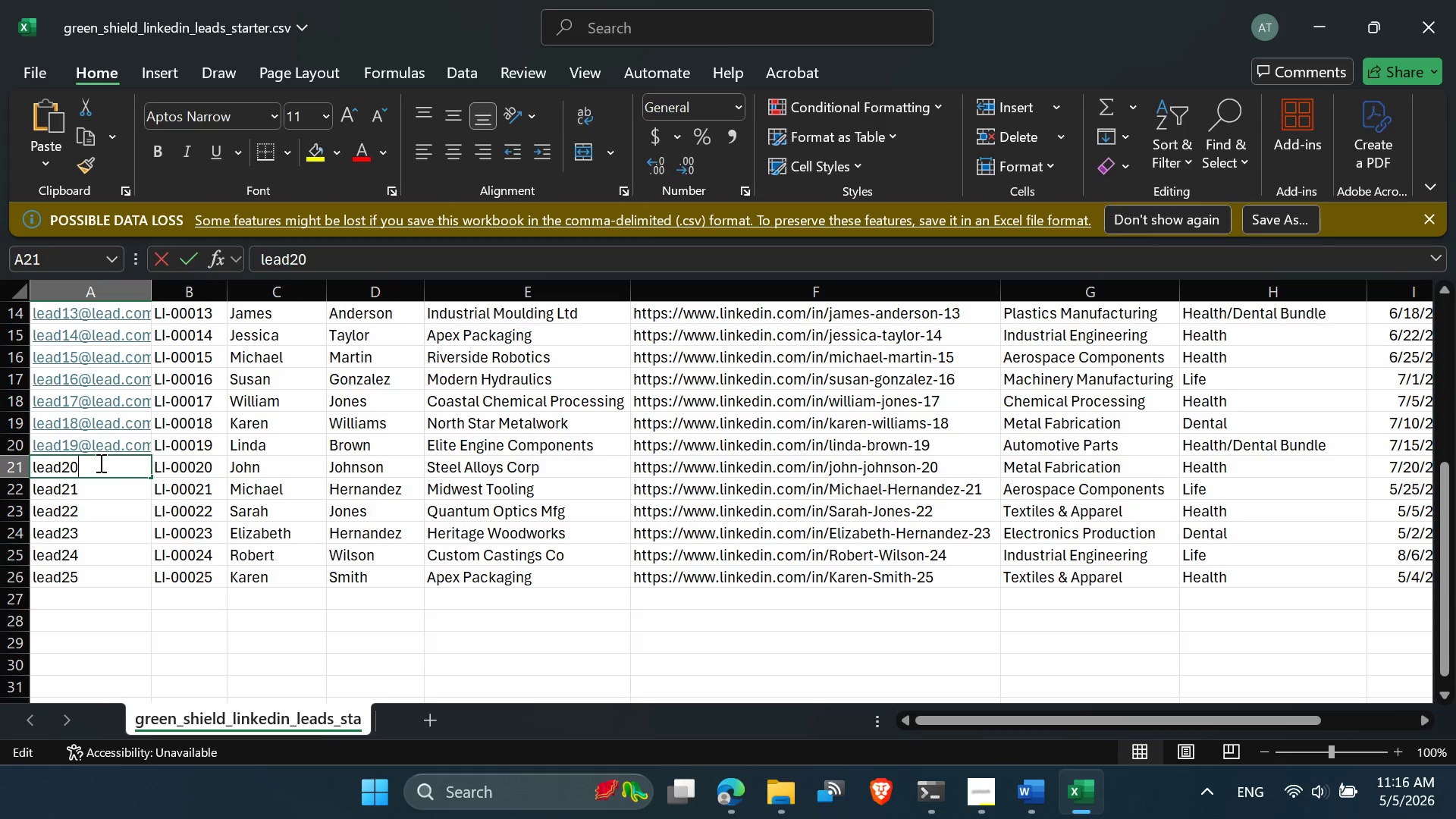 
key(Control+V)
 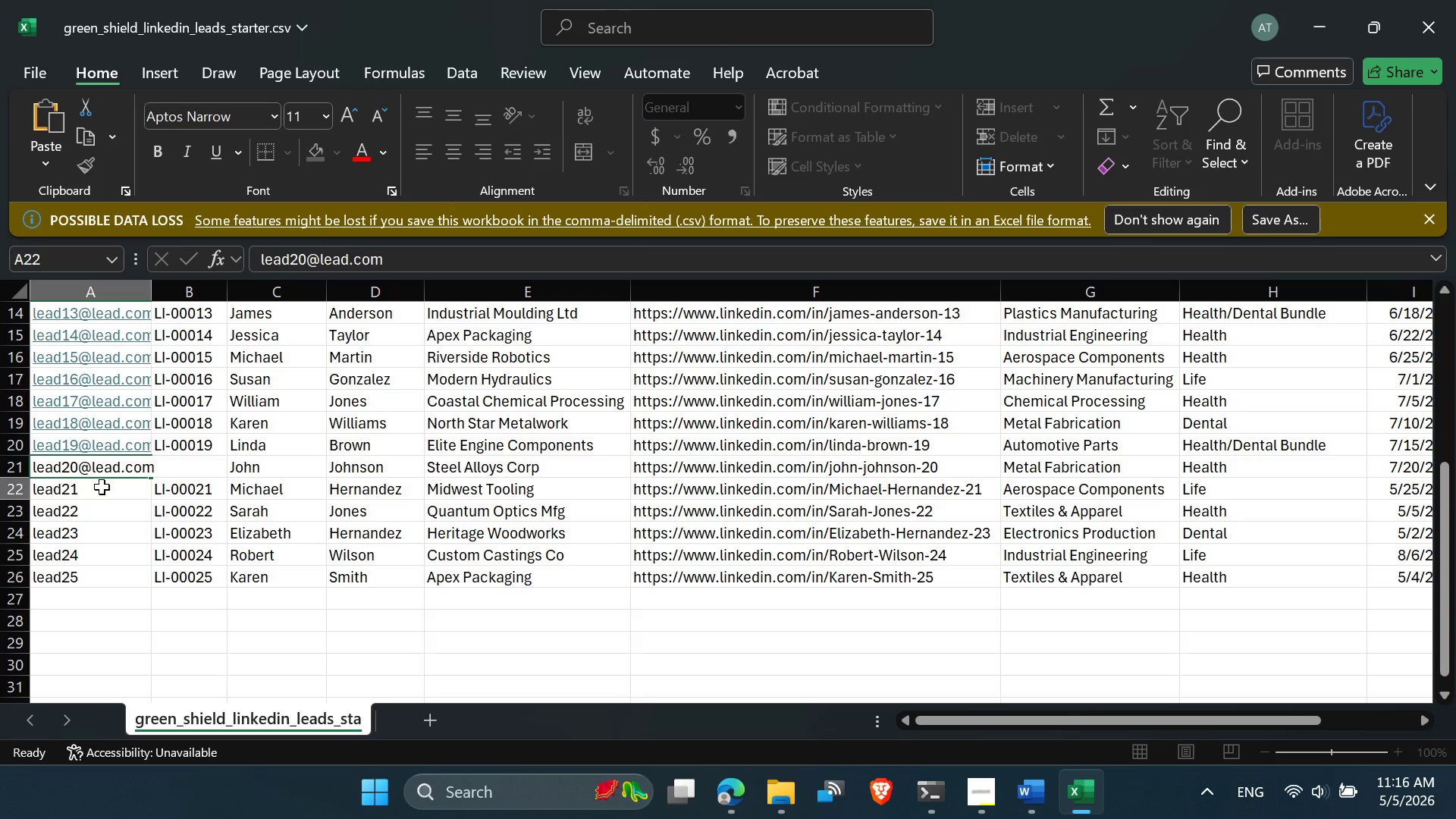 
double_click([102, 487])
 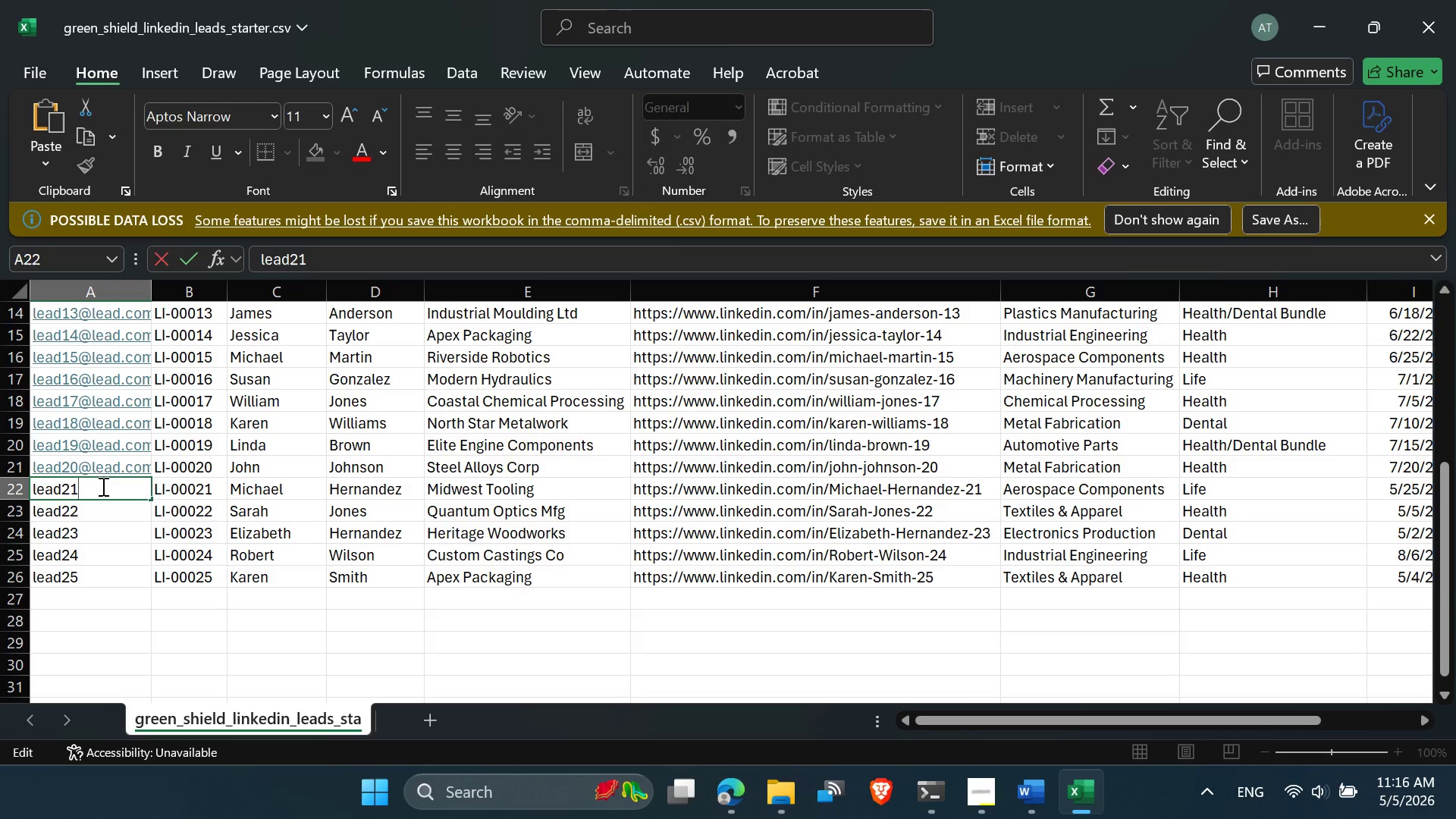 
key(Control+V)
 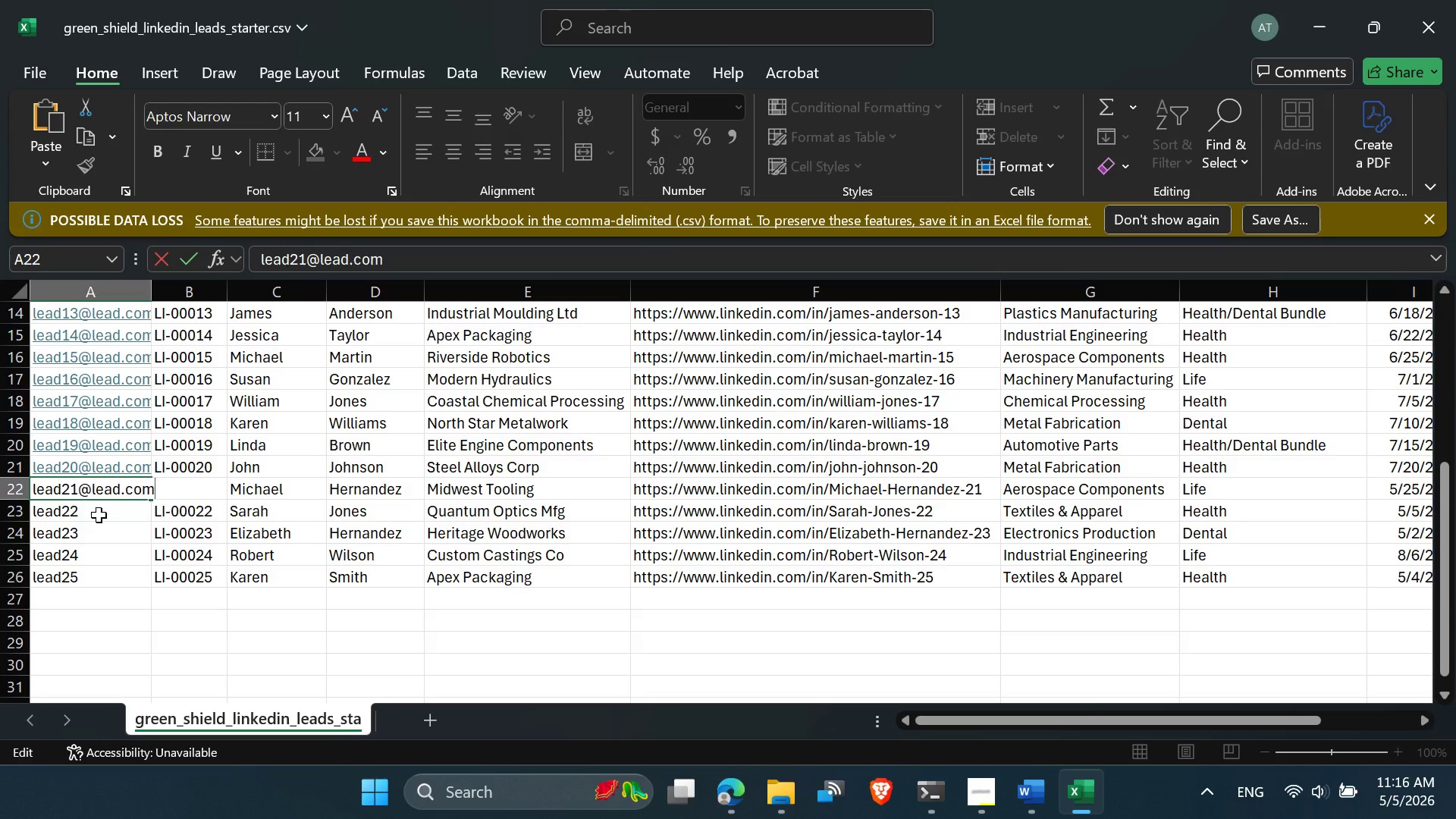 
double_click([99, 515])
 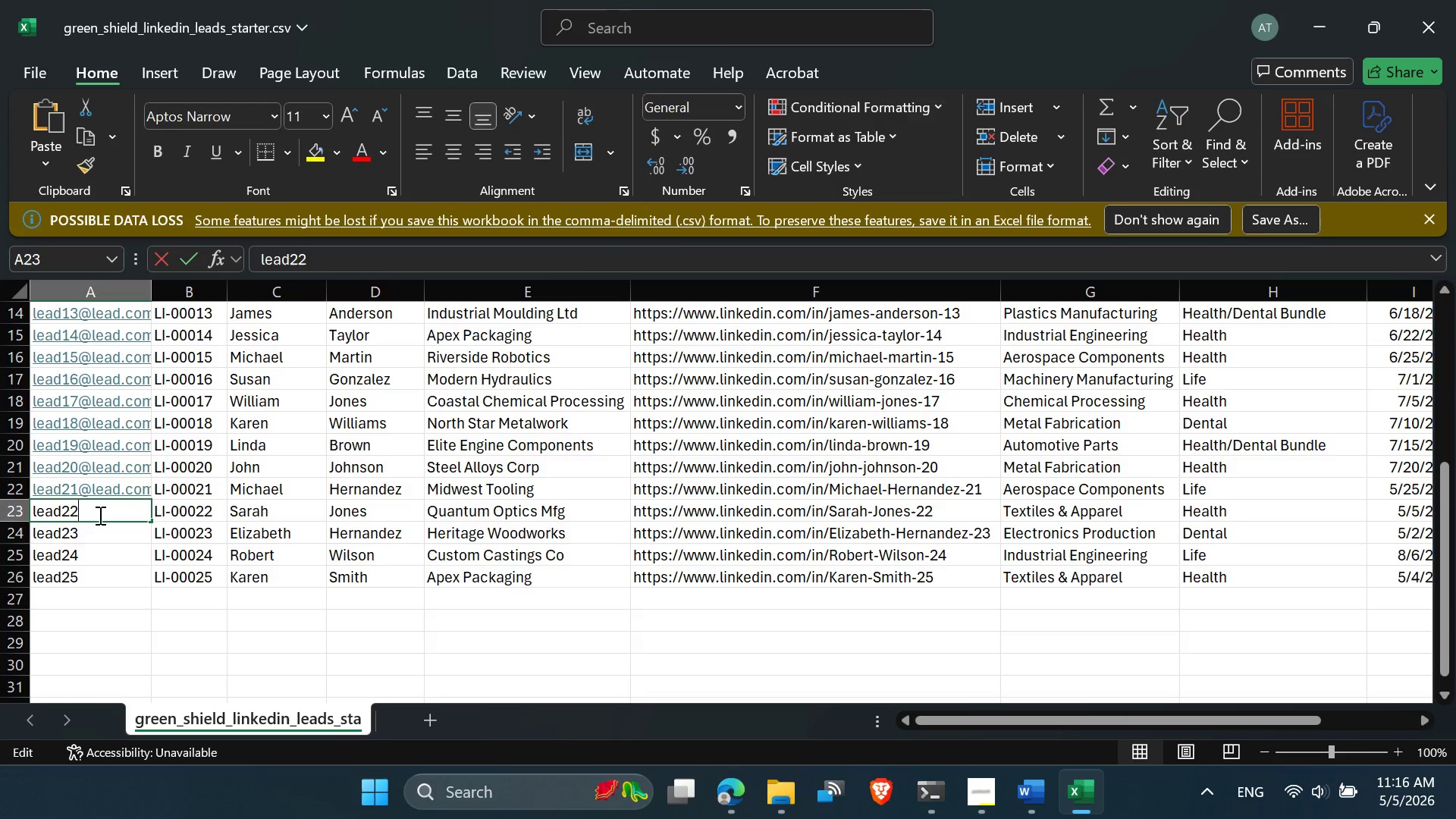 
triple_click([99, 515])
 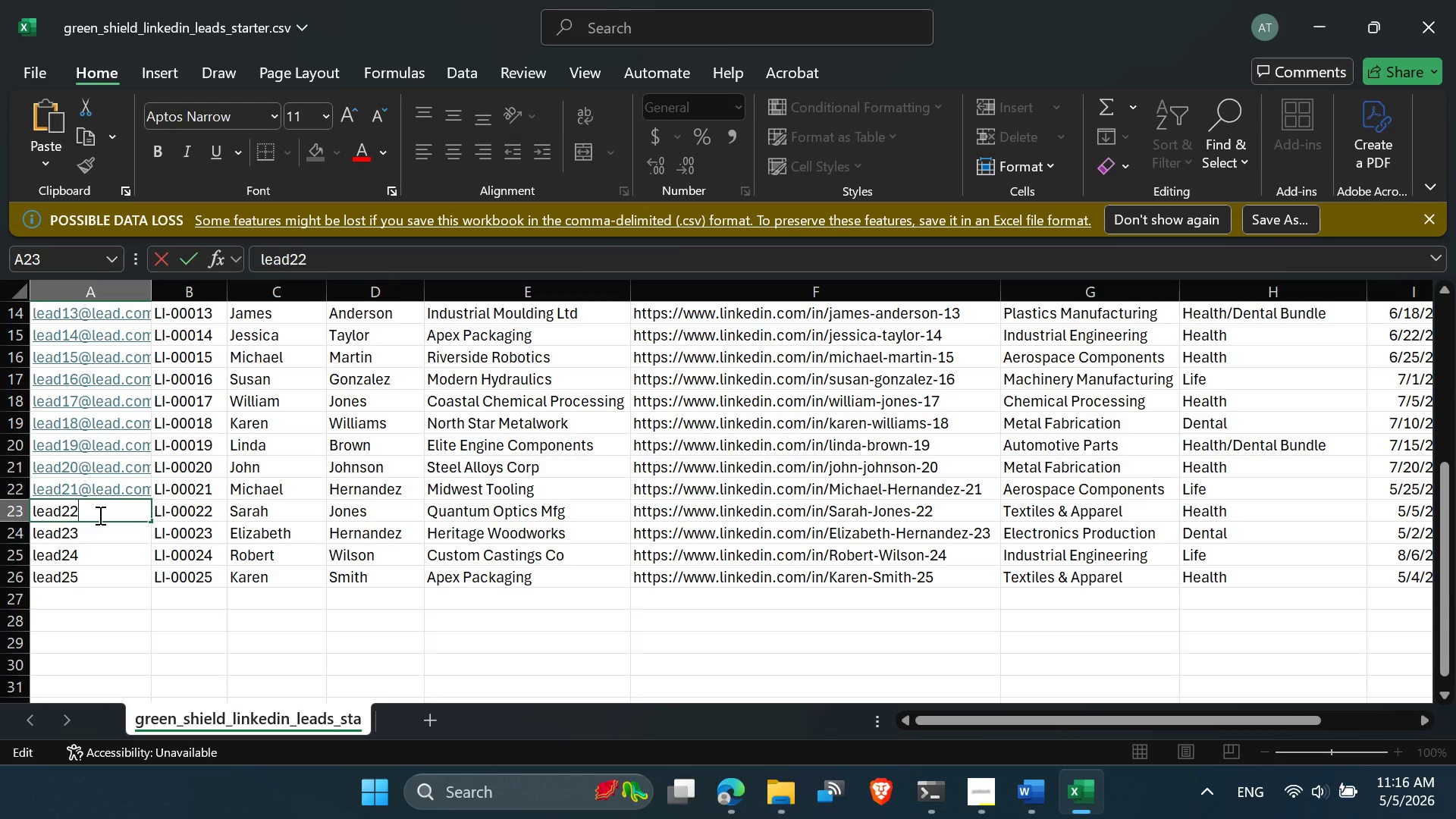 
key(Control+V)
 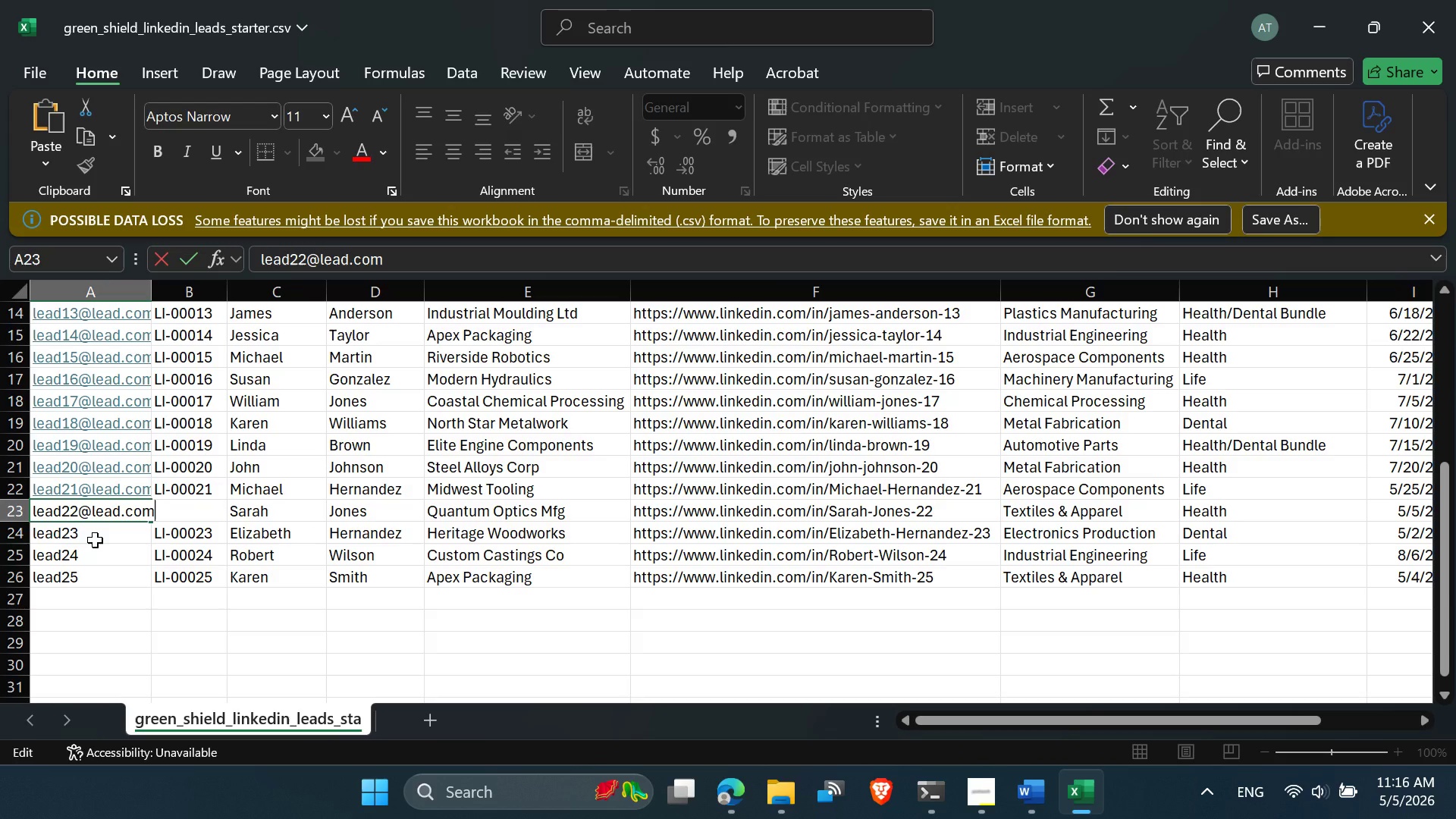 
double_click([96, 542])
 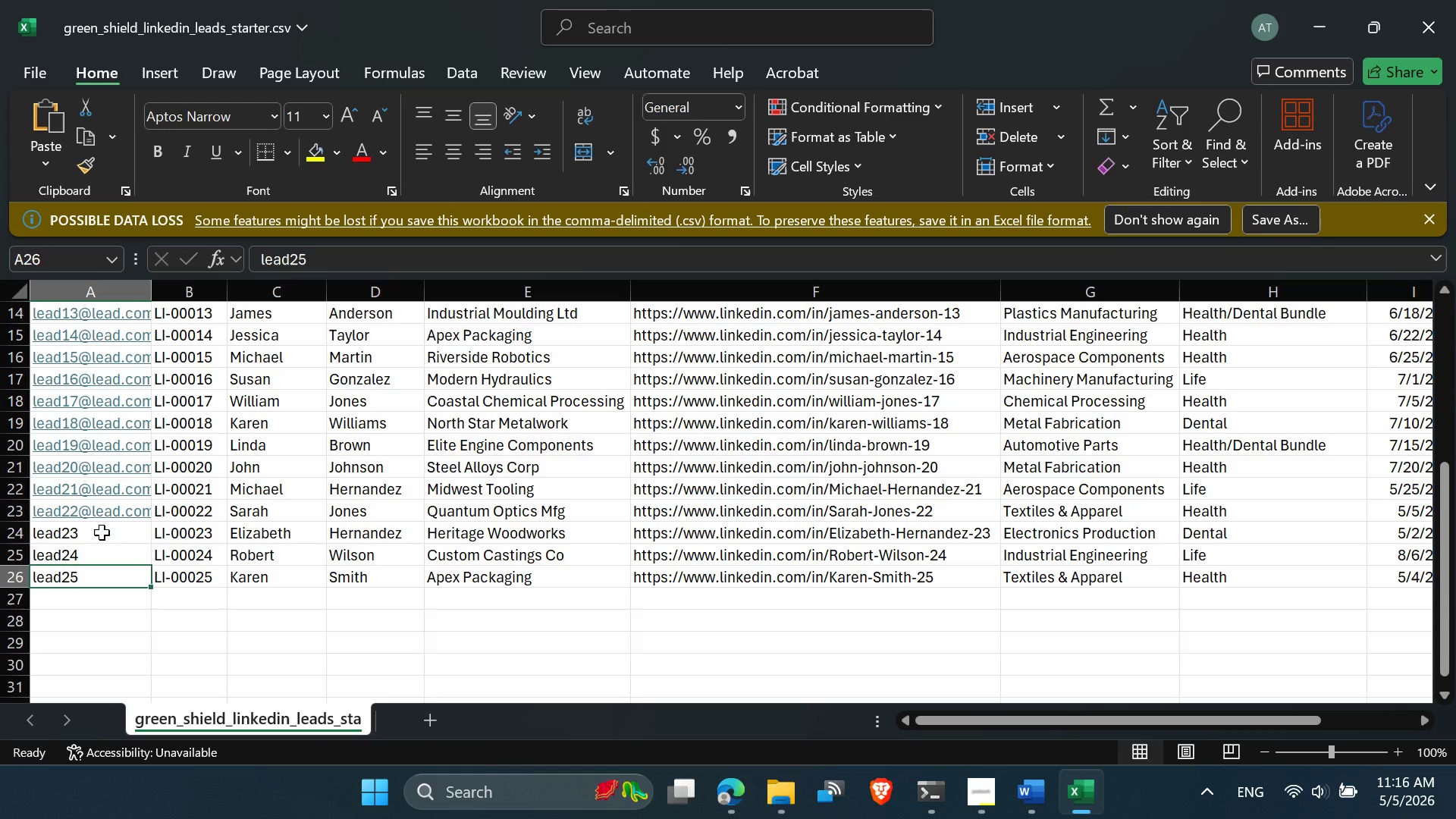 
double_click([102, 531])
 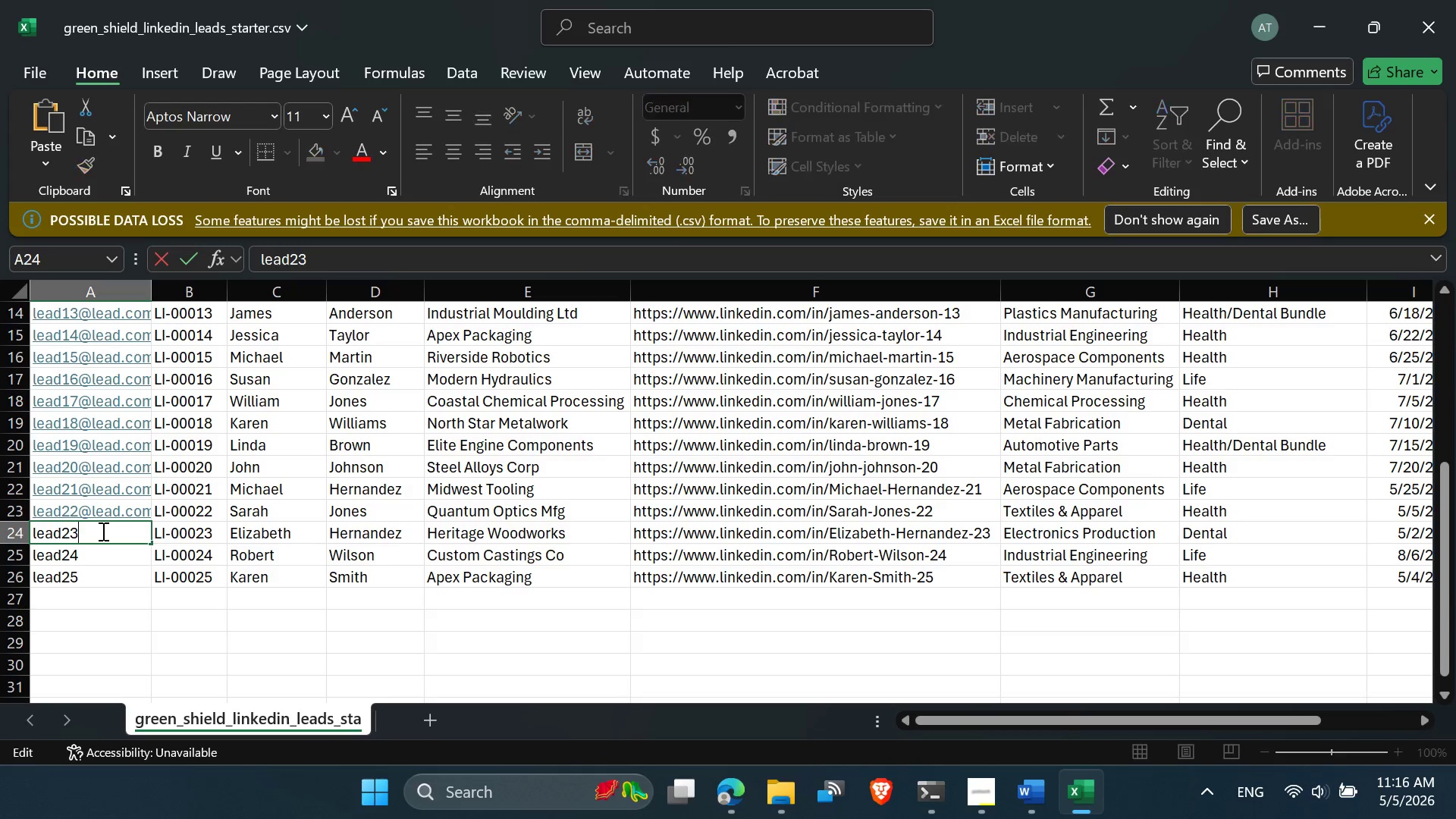 
key(Control+V)
 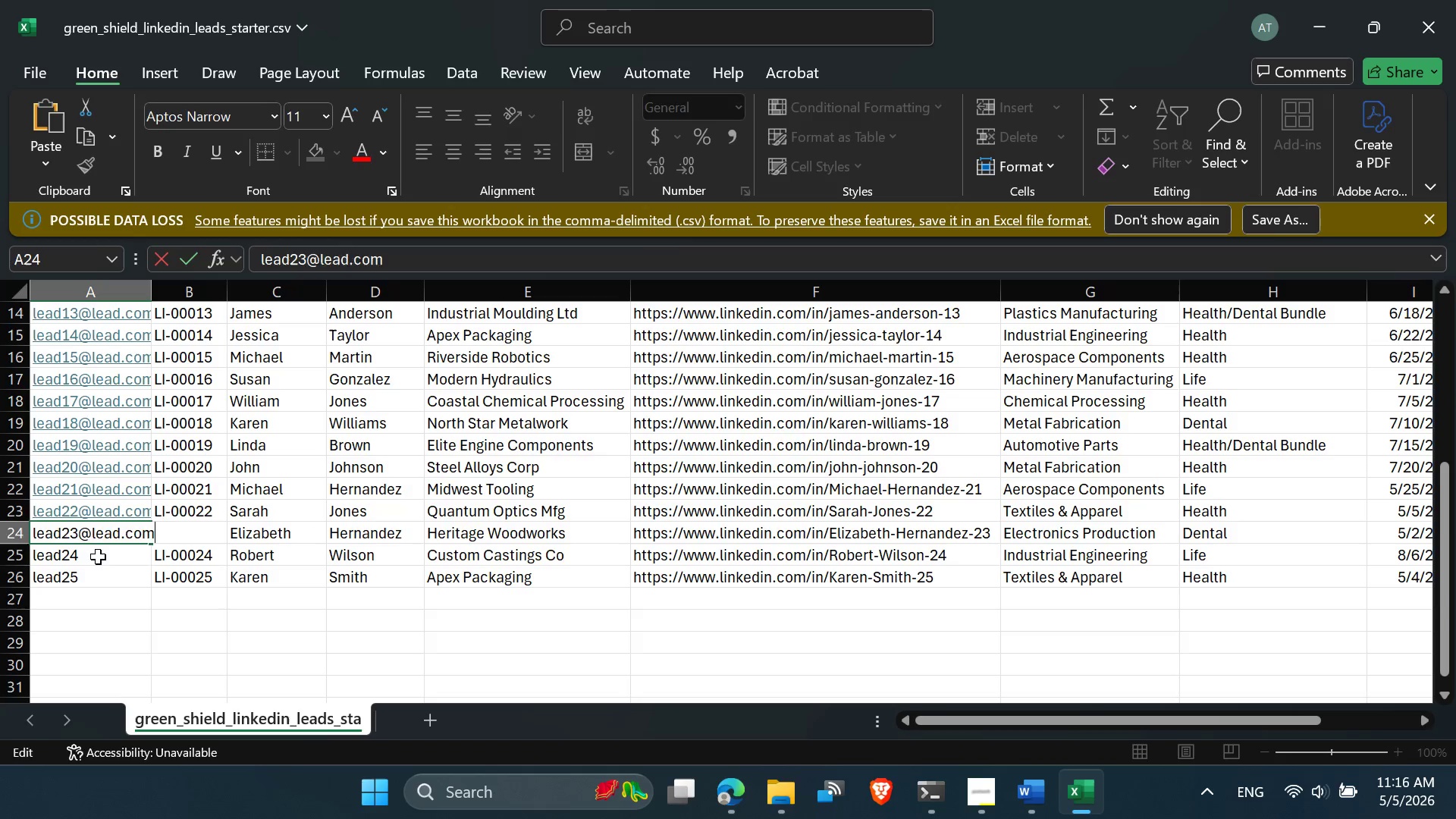 
double_click([98, 557])
 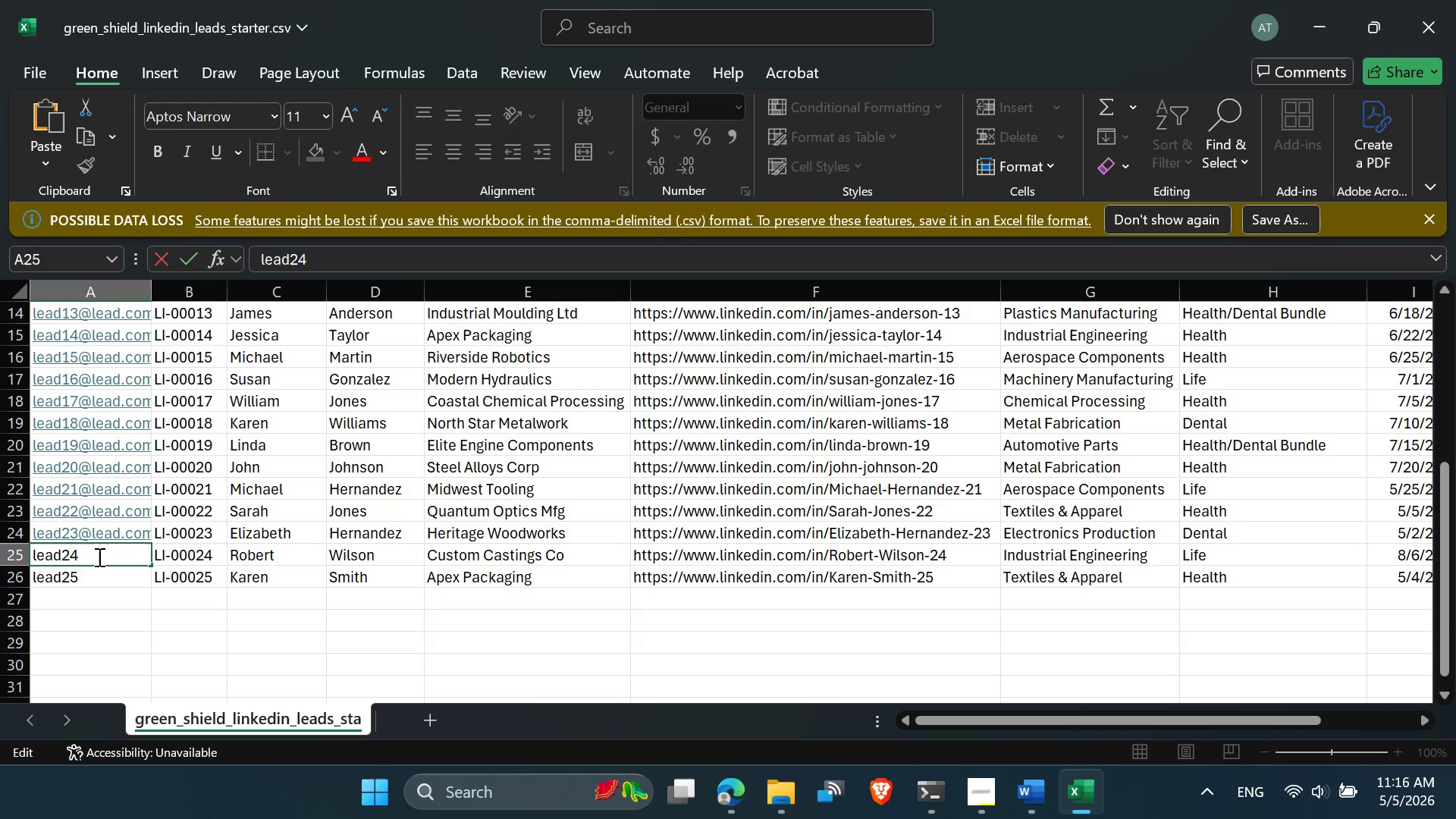 
key(Control+V)
 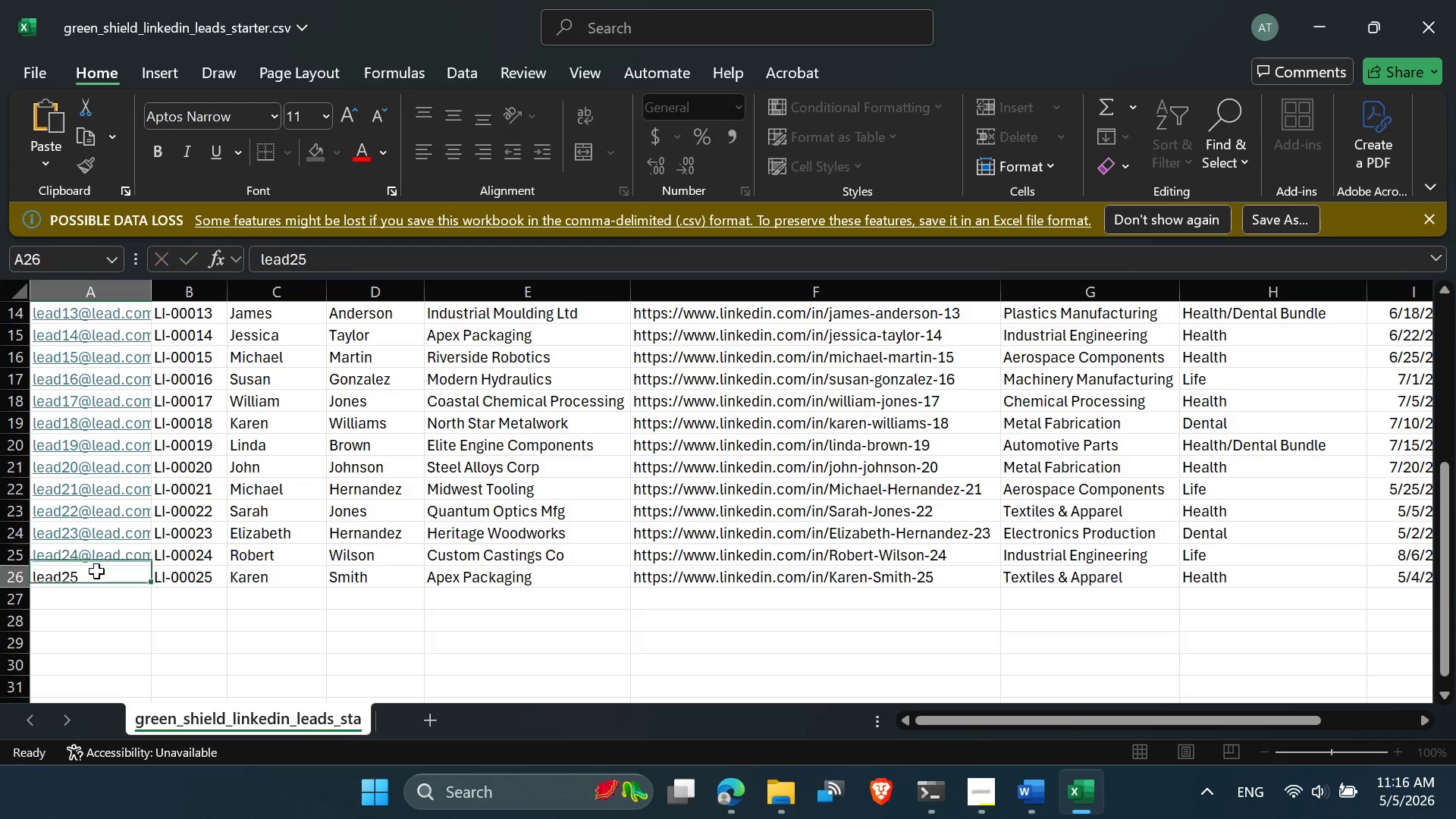 
double_click([96, 571])
 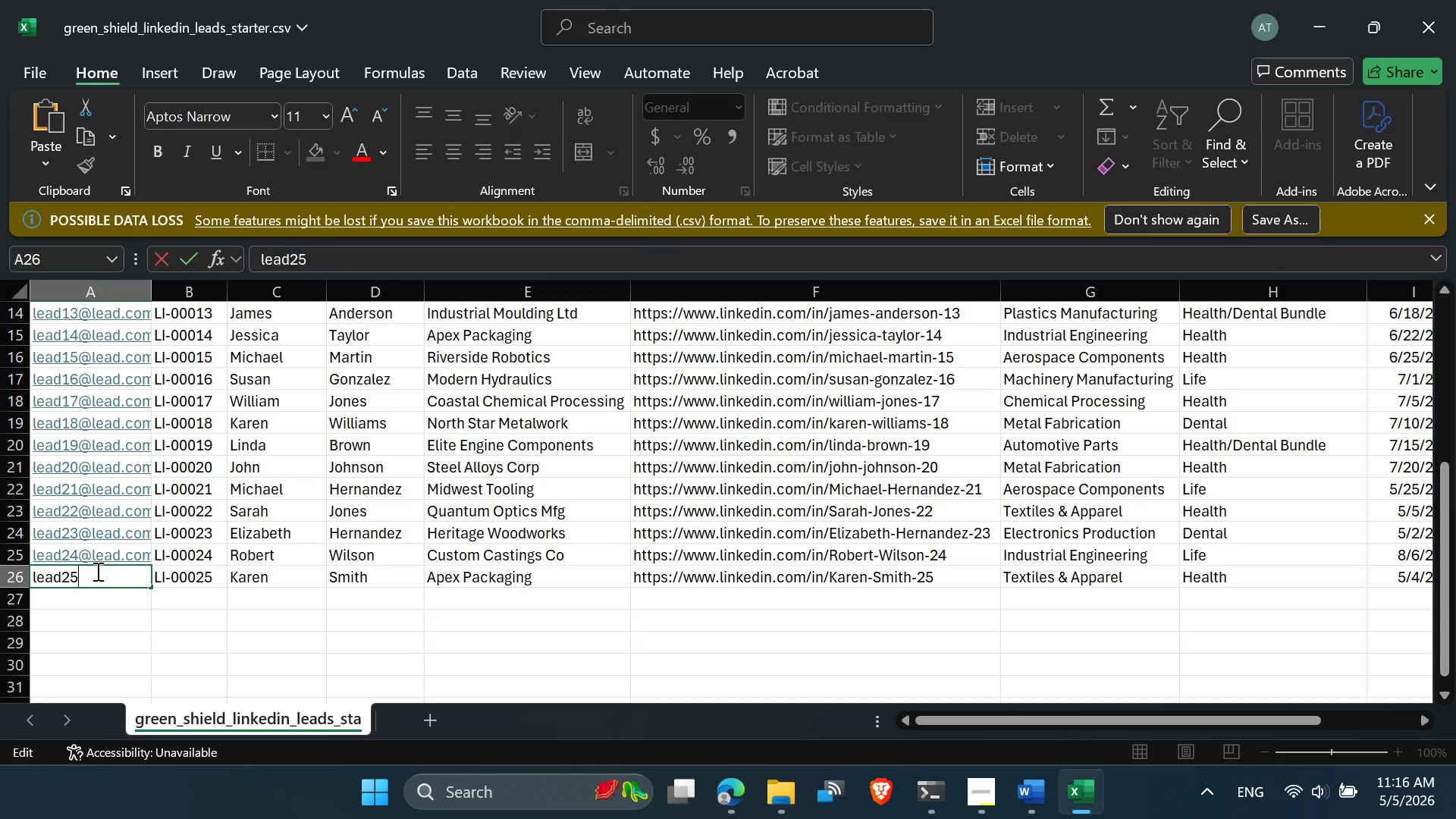 
key(Control+V)
 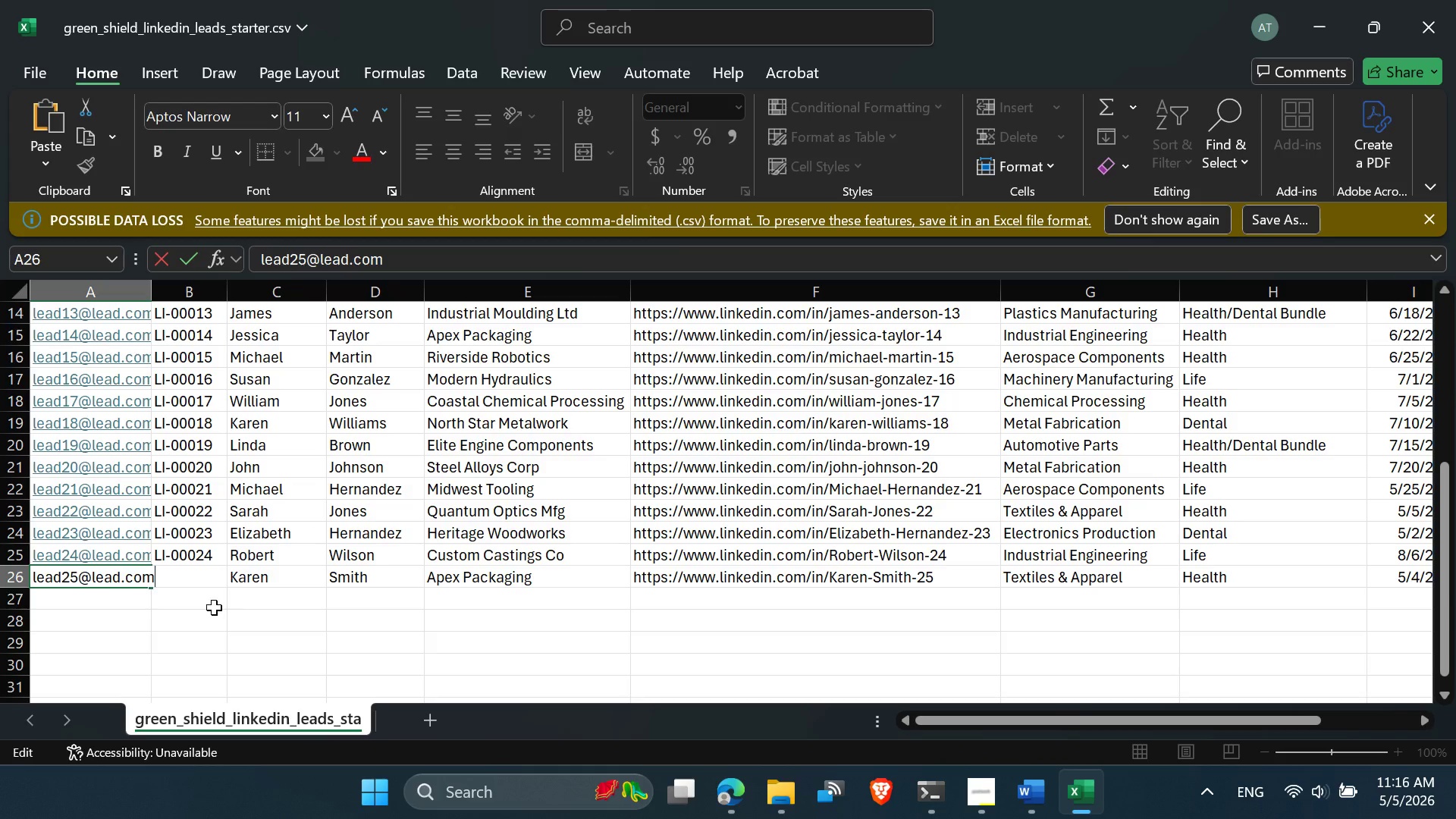 
left_click([201, 619])
 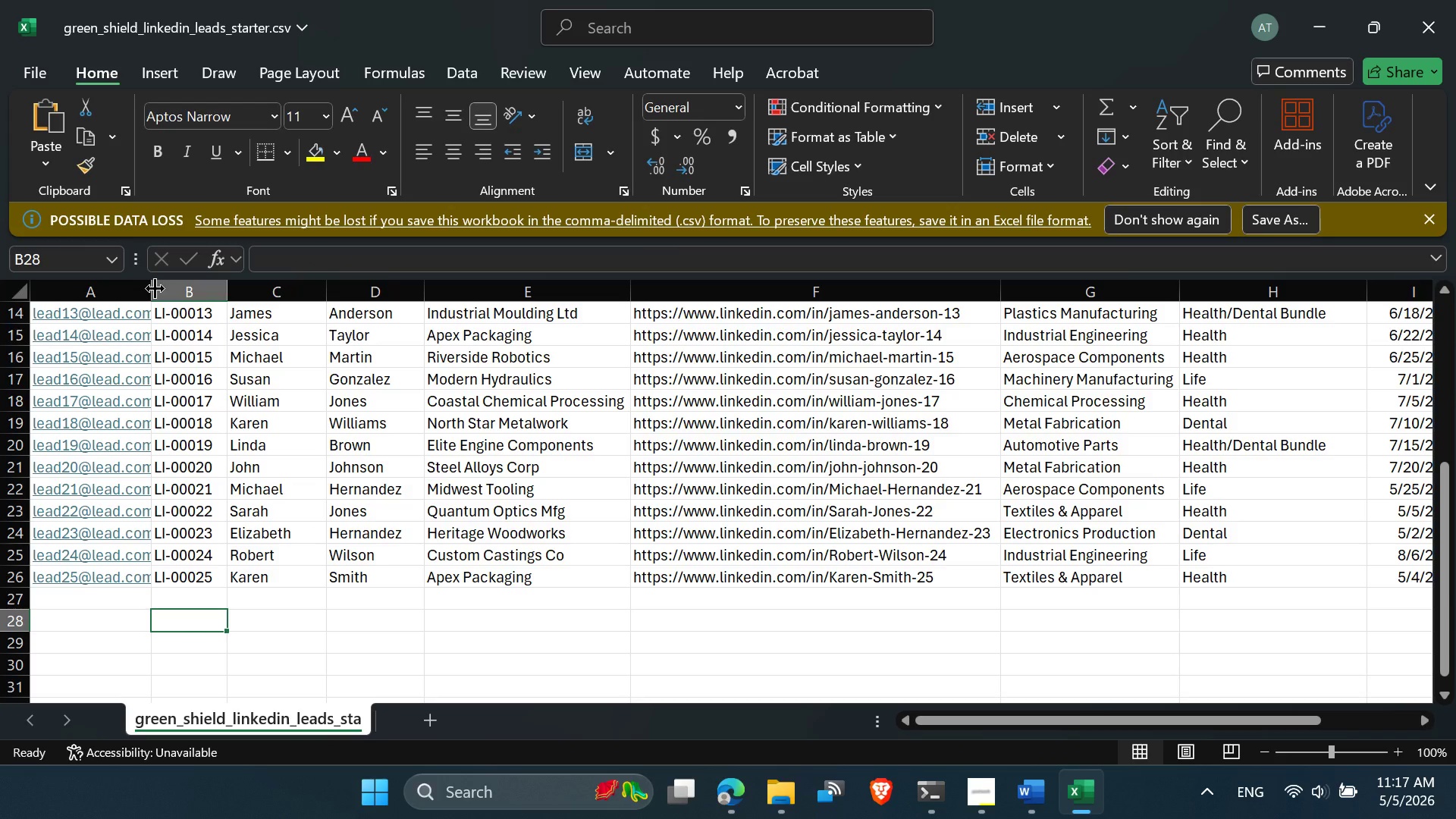 
double_click([155, 288])
 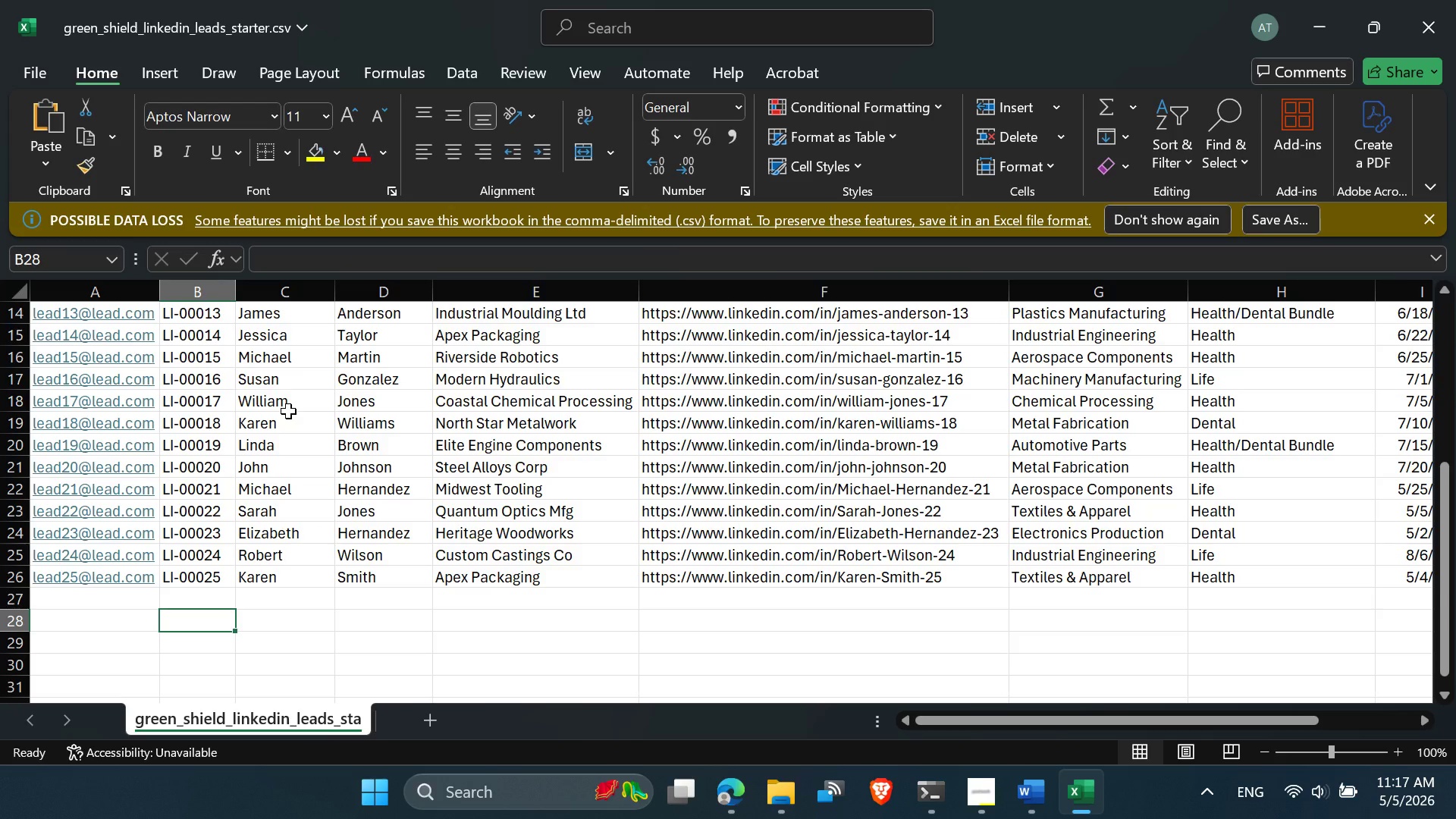 
scroll: coordinate [315, 351], scroll_direction: up, amount: 10.0
 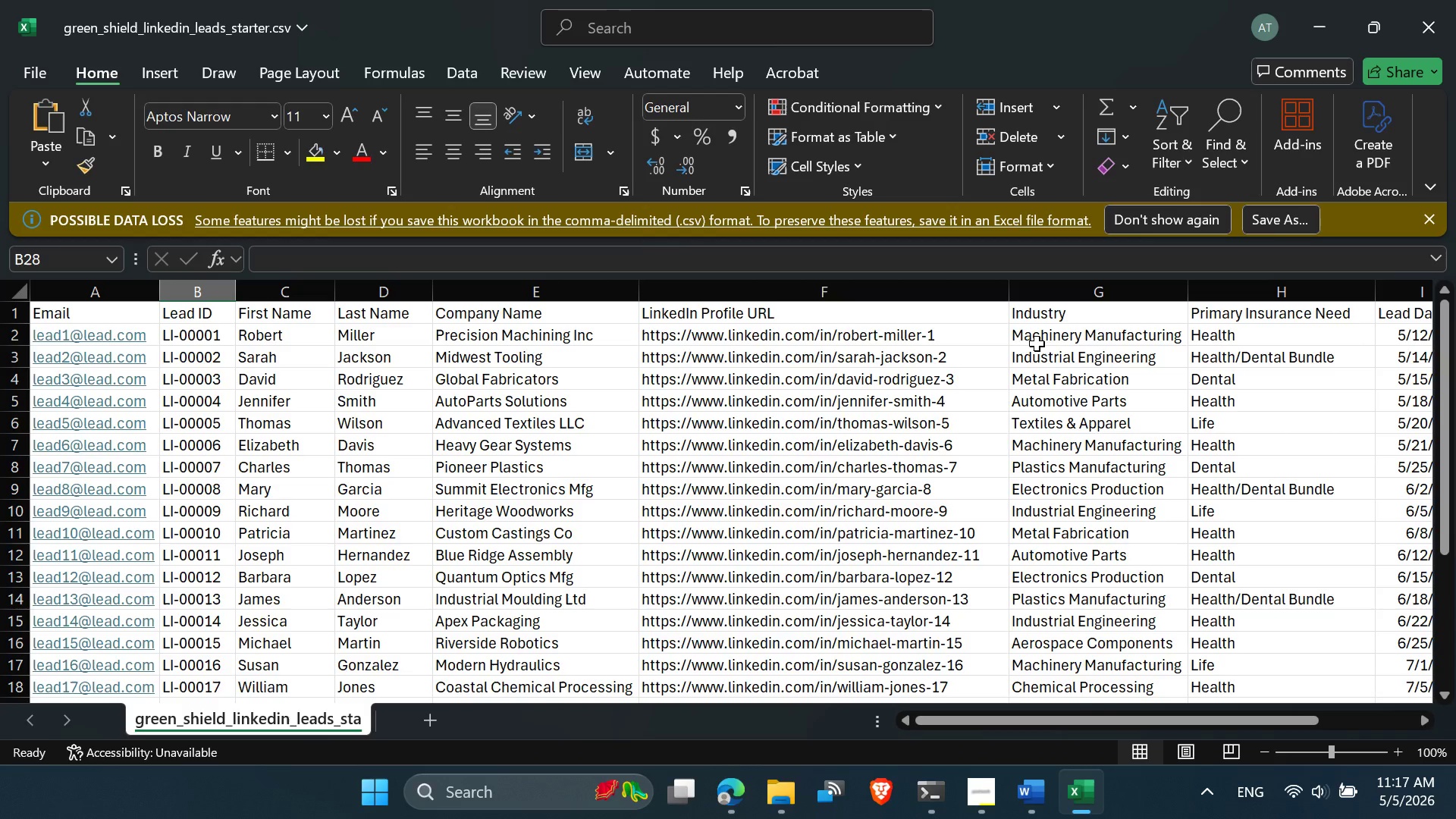 
left_click_drag(start_coordinate=[996, 720], to_coordinate=[1092, 714])
 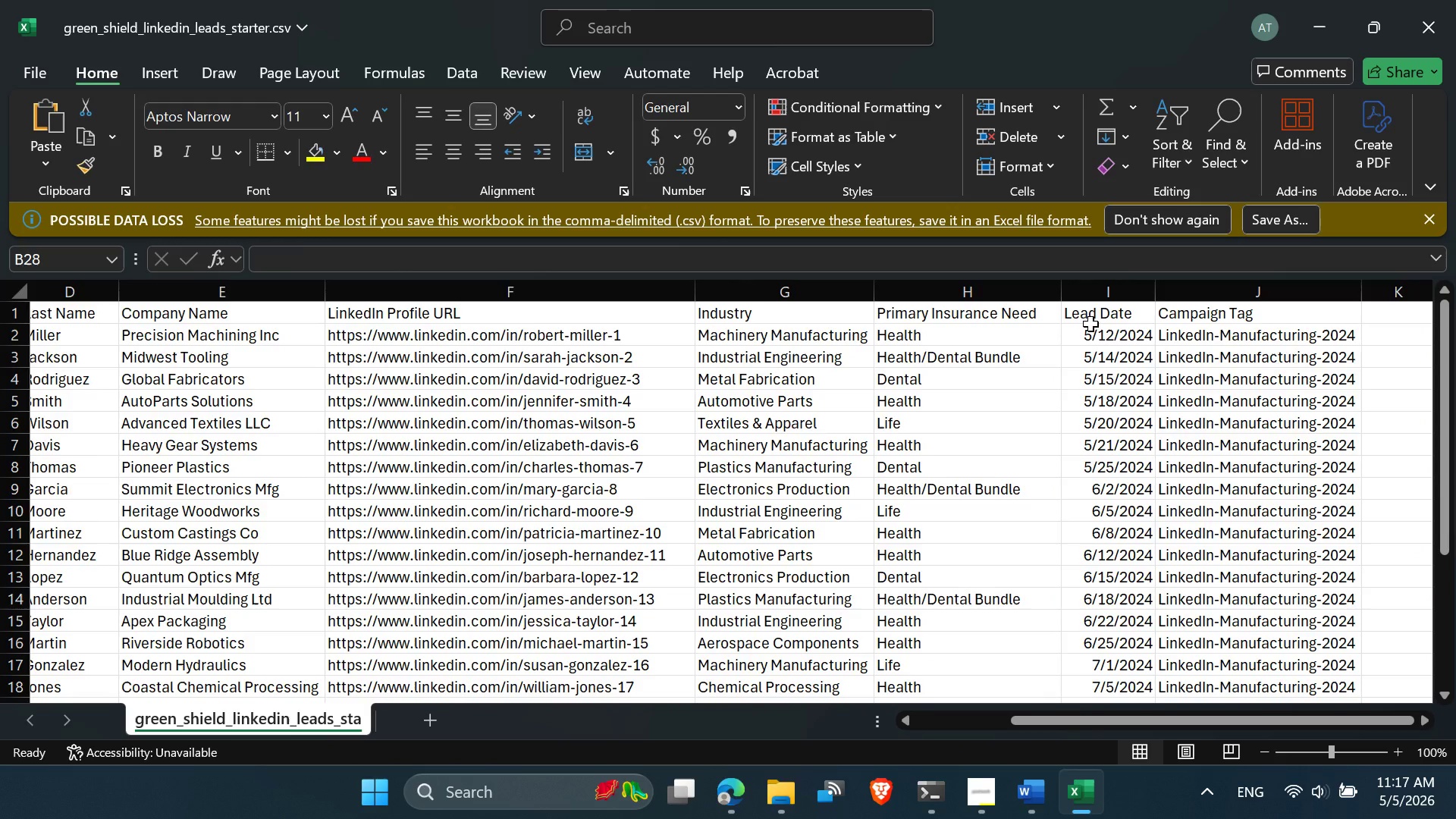 
left_click([1090, 313])
 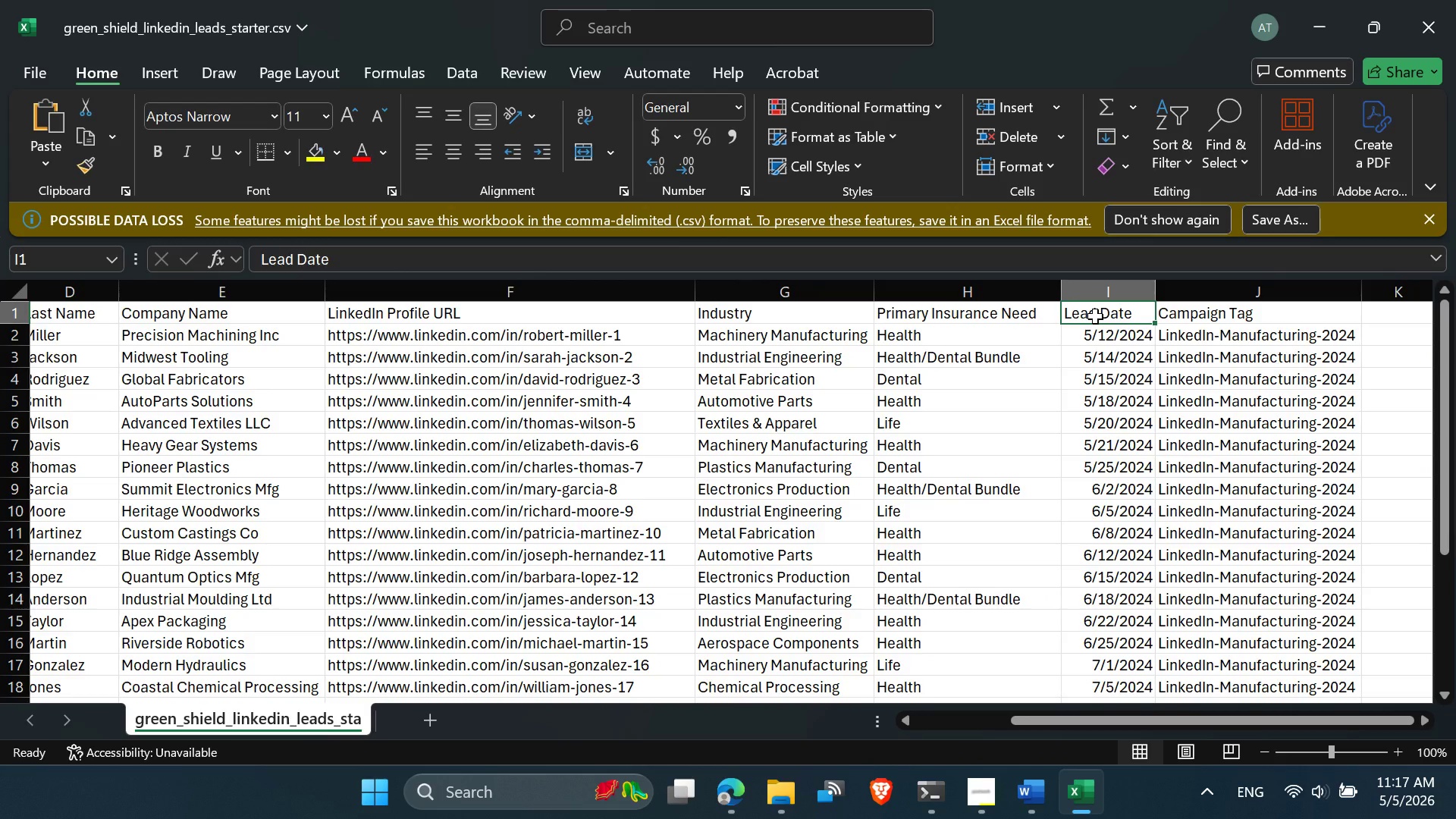 
key(Control+C)
 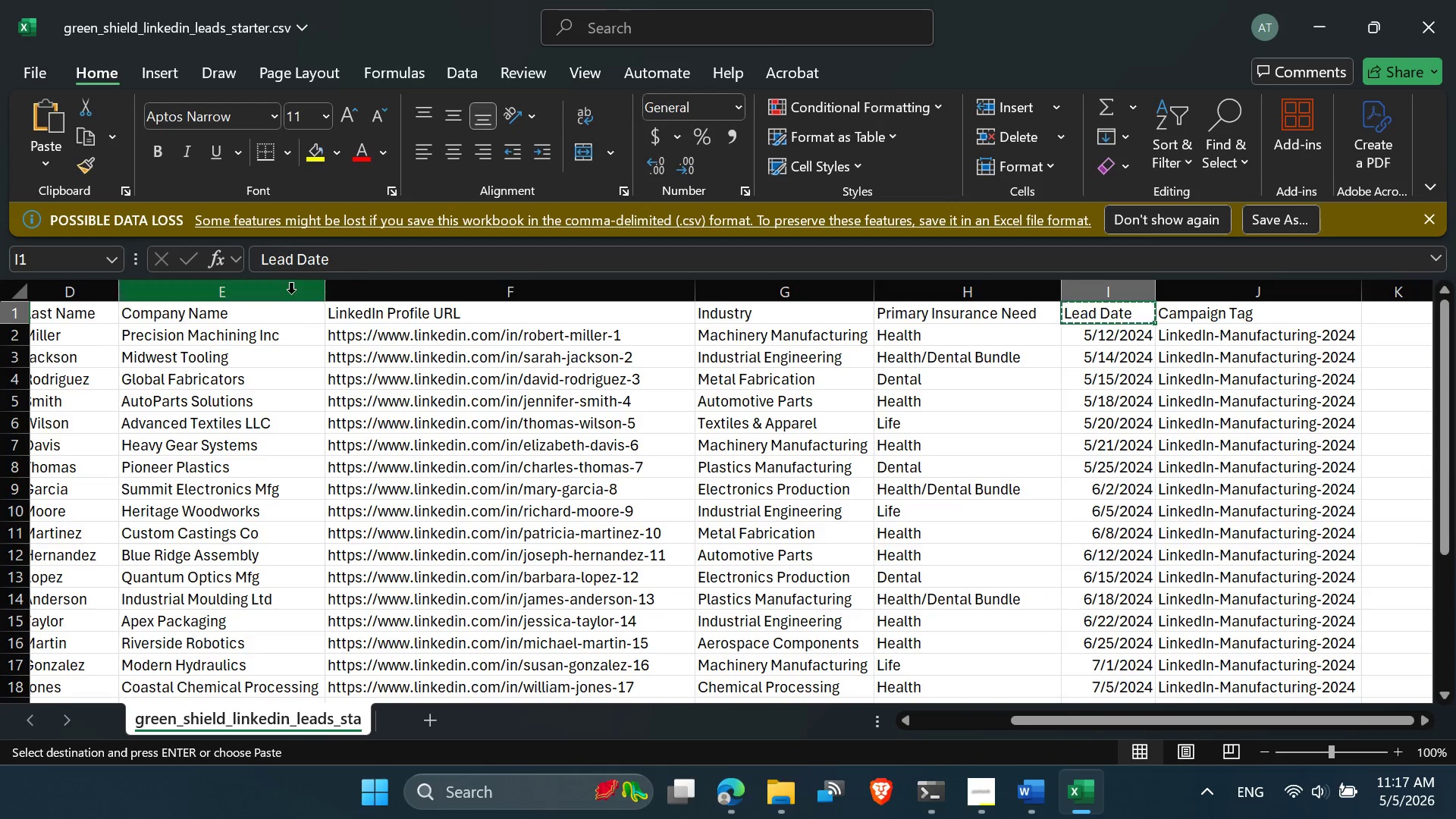 
left_click_drag(start_coordinate=[337, 256], to_coordinate=[250, 262])
 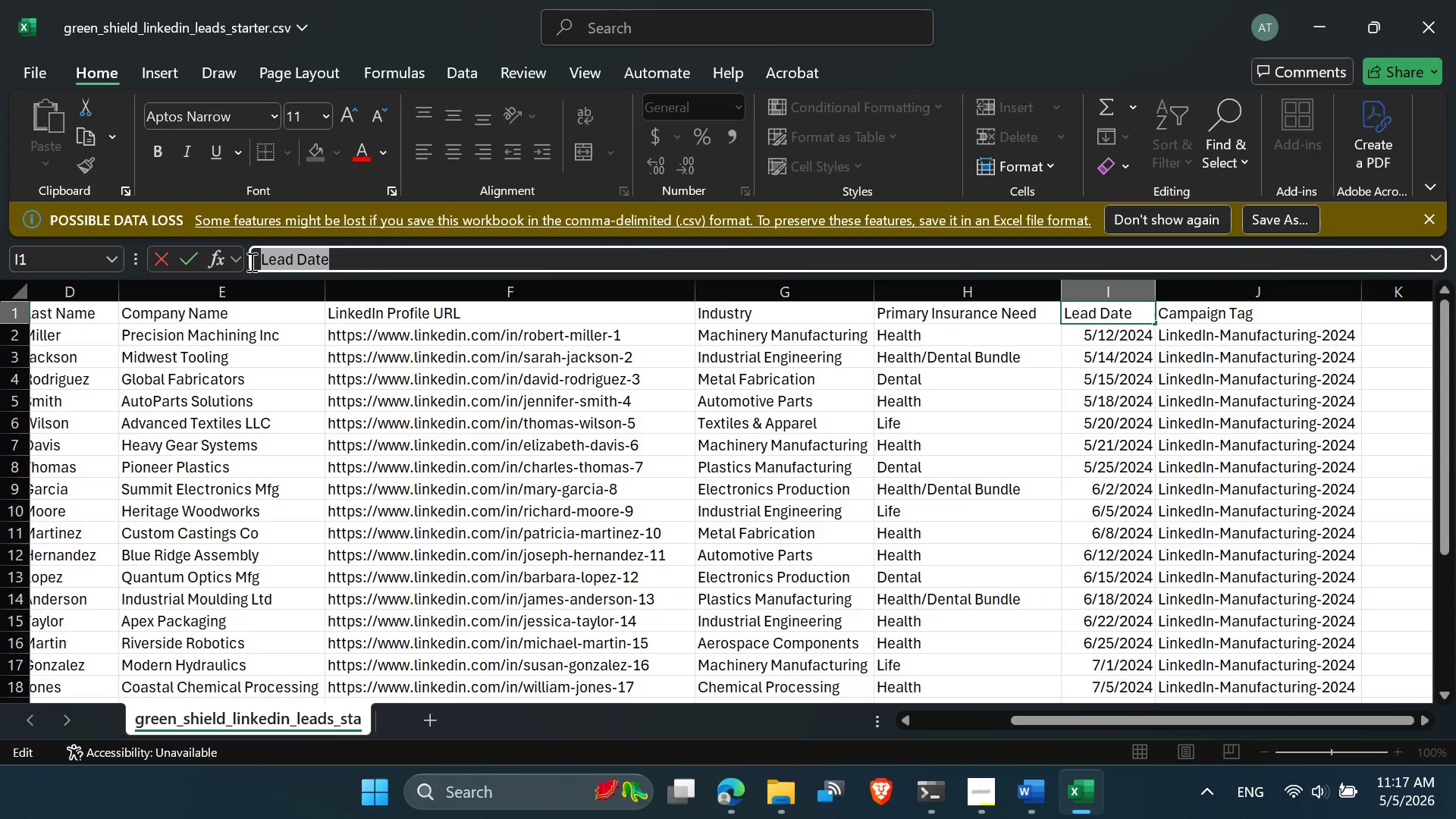 
key(Control+C)
 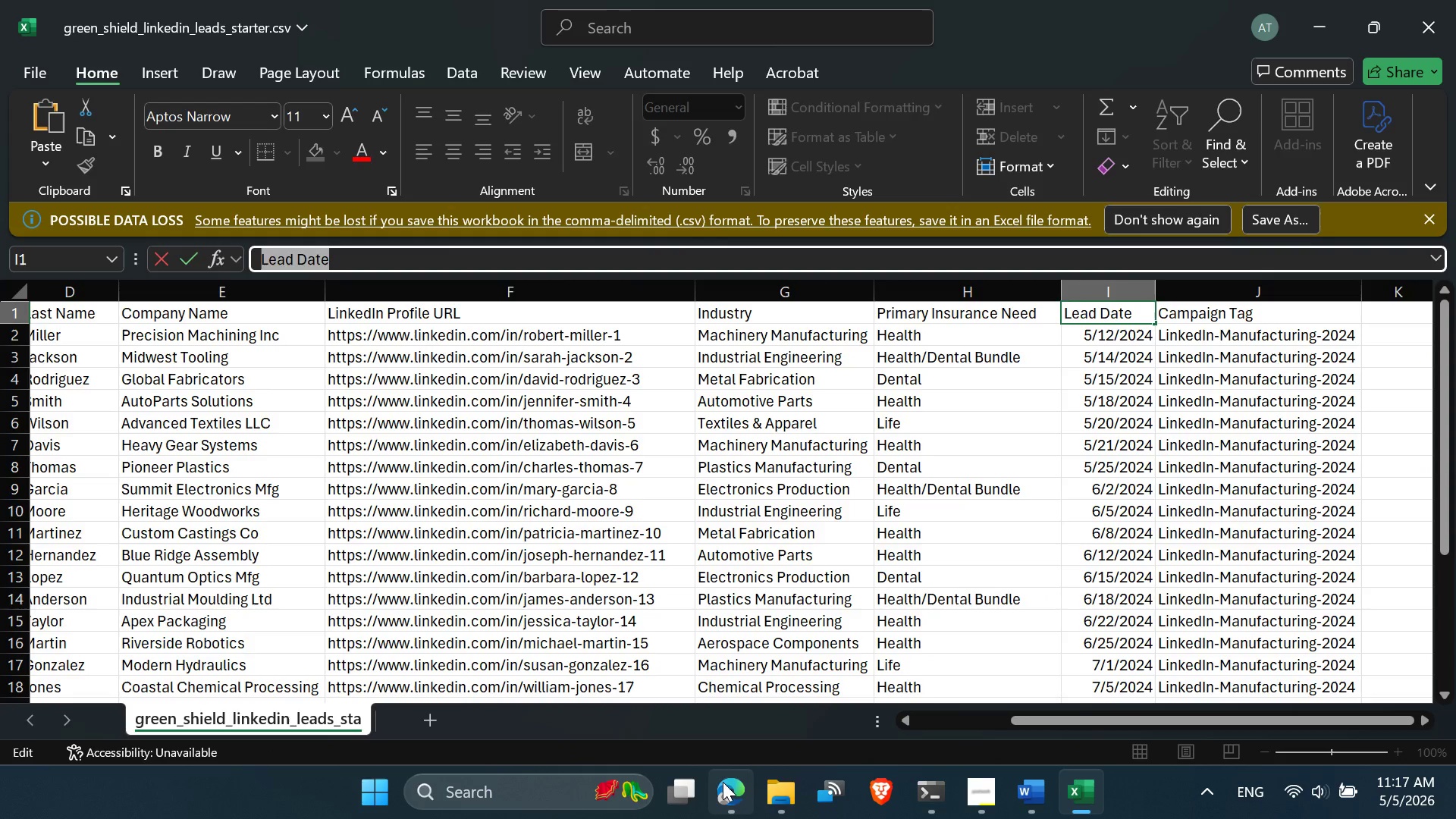 
left_click([728, 781])
 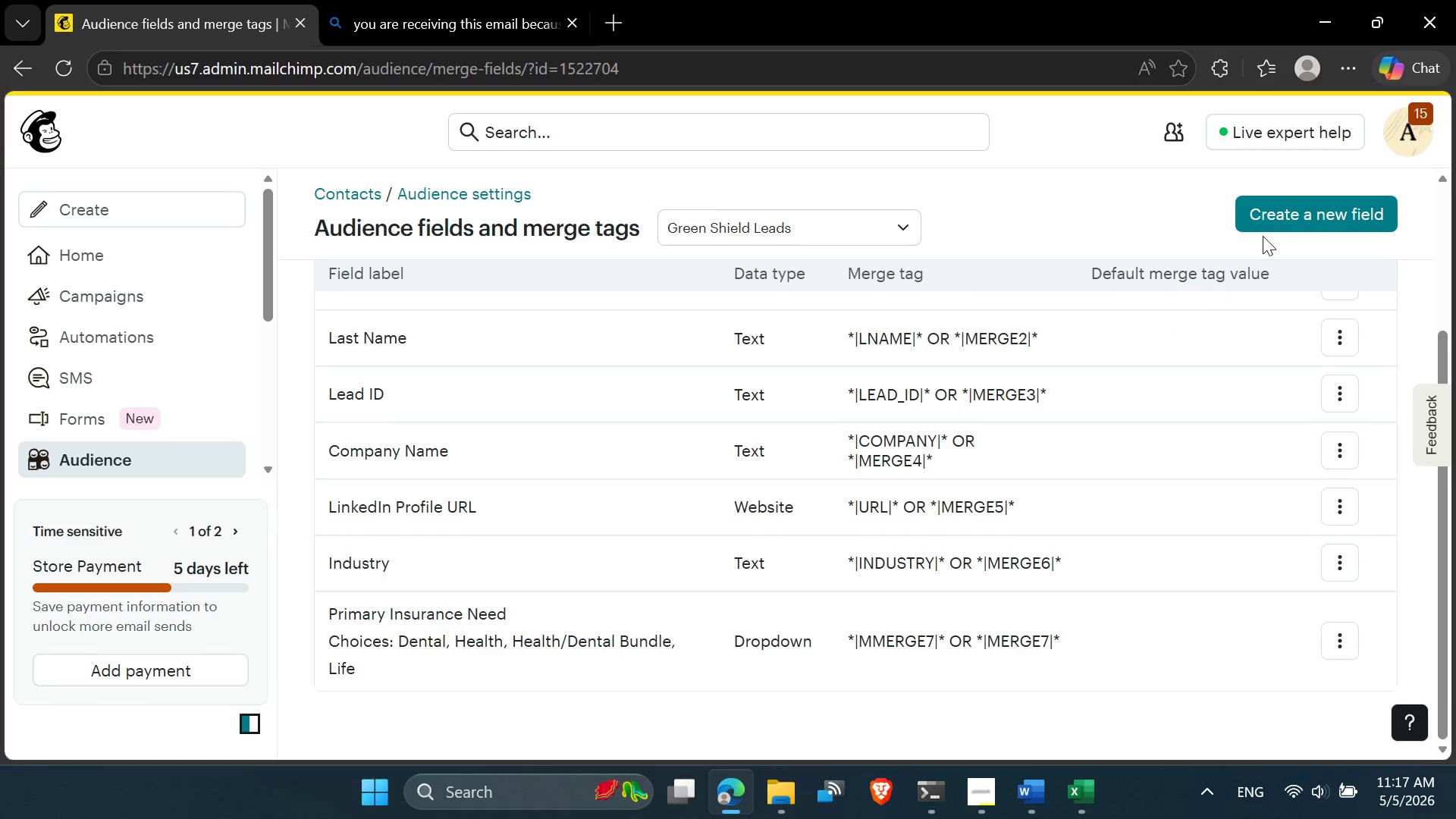 
left_click([1279, 203])
 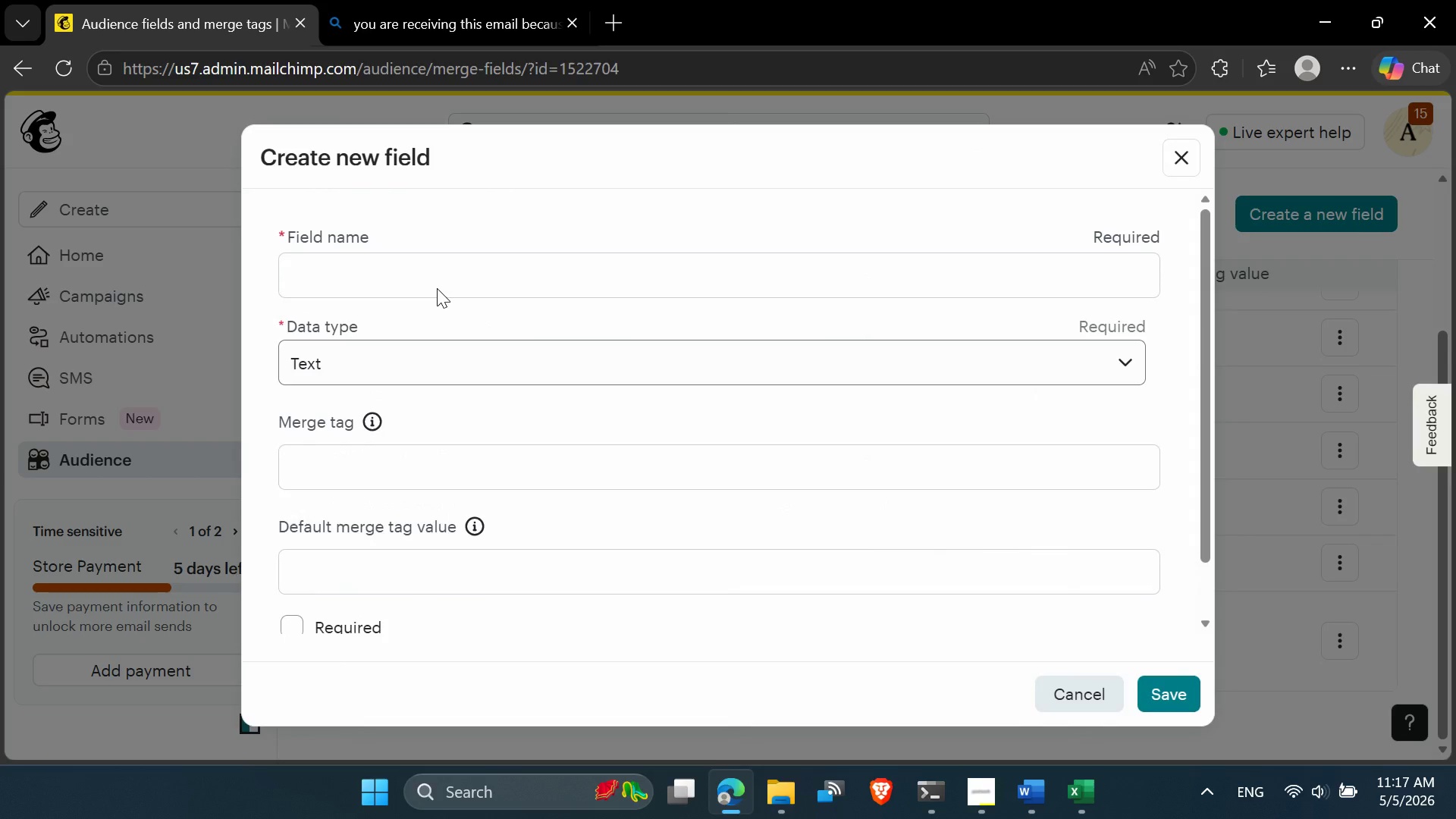 
left_click([405, 271])
 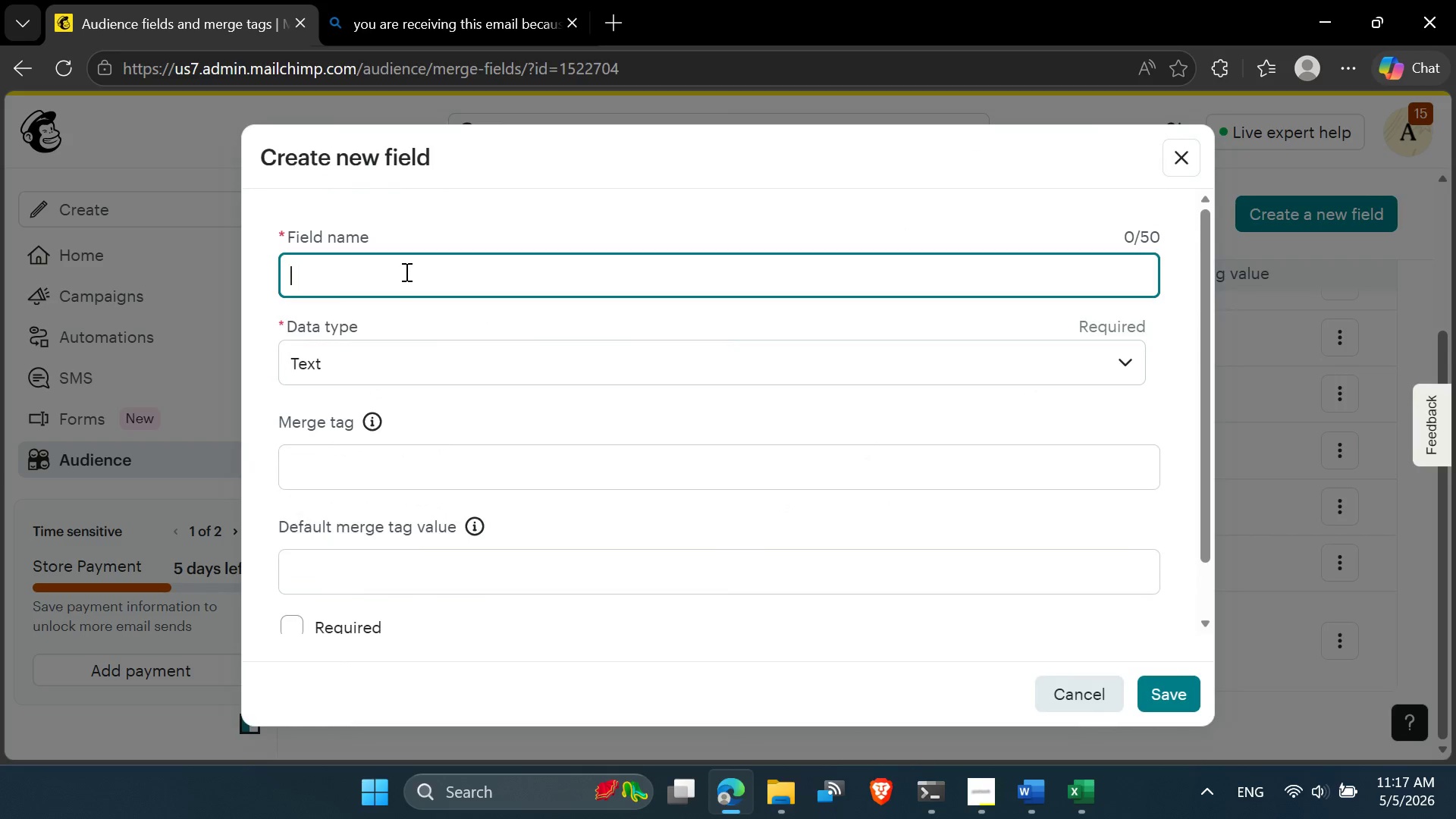 
key(Control+V)
 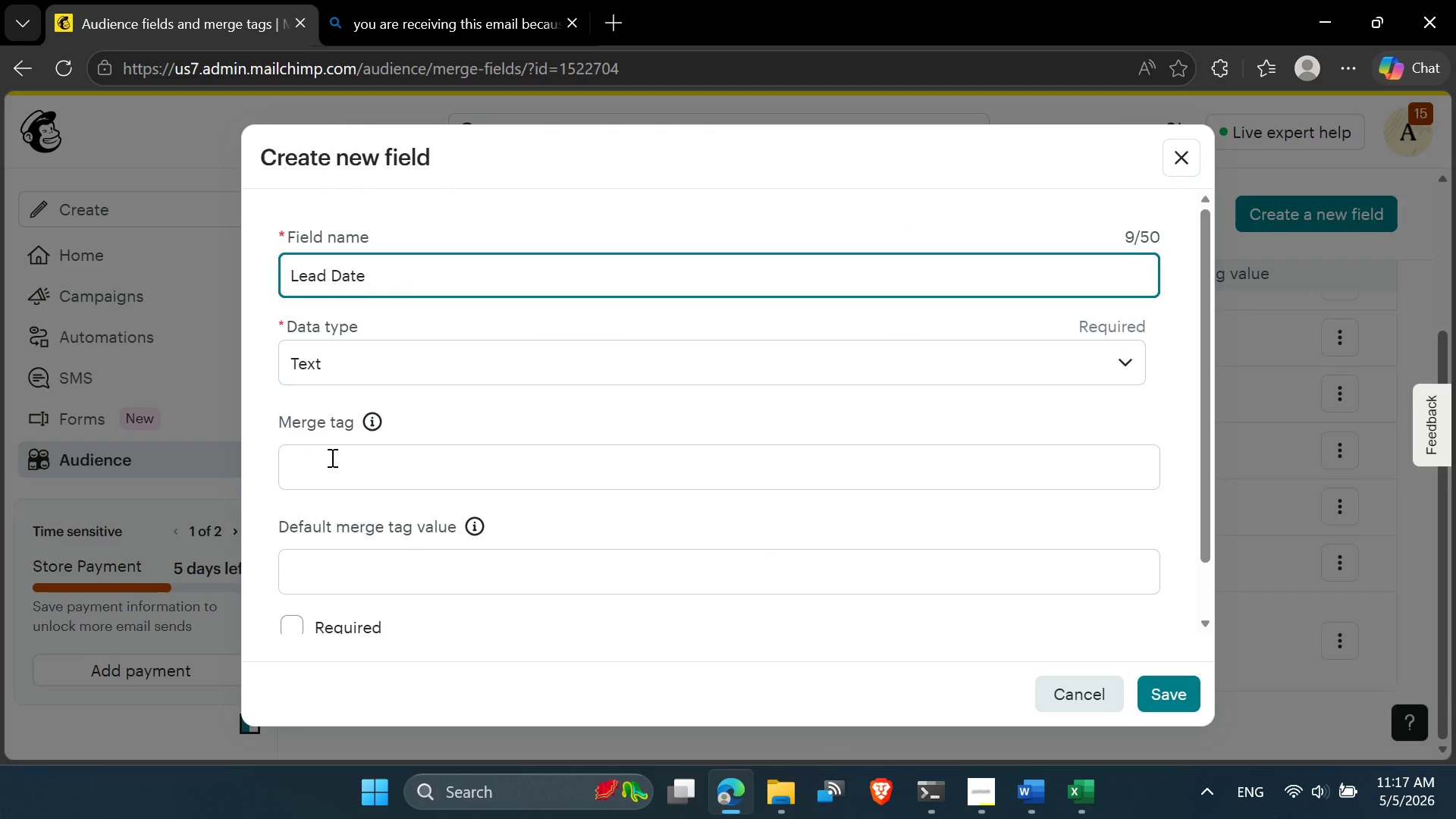 
left_click([325, 469])
 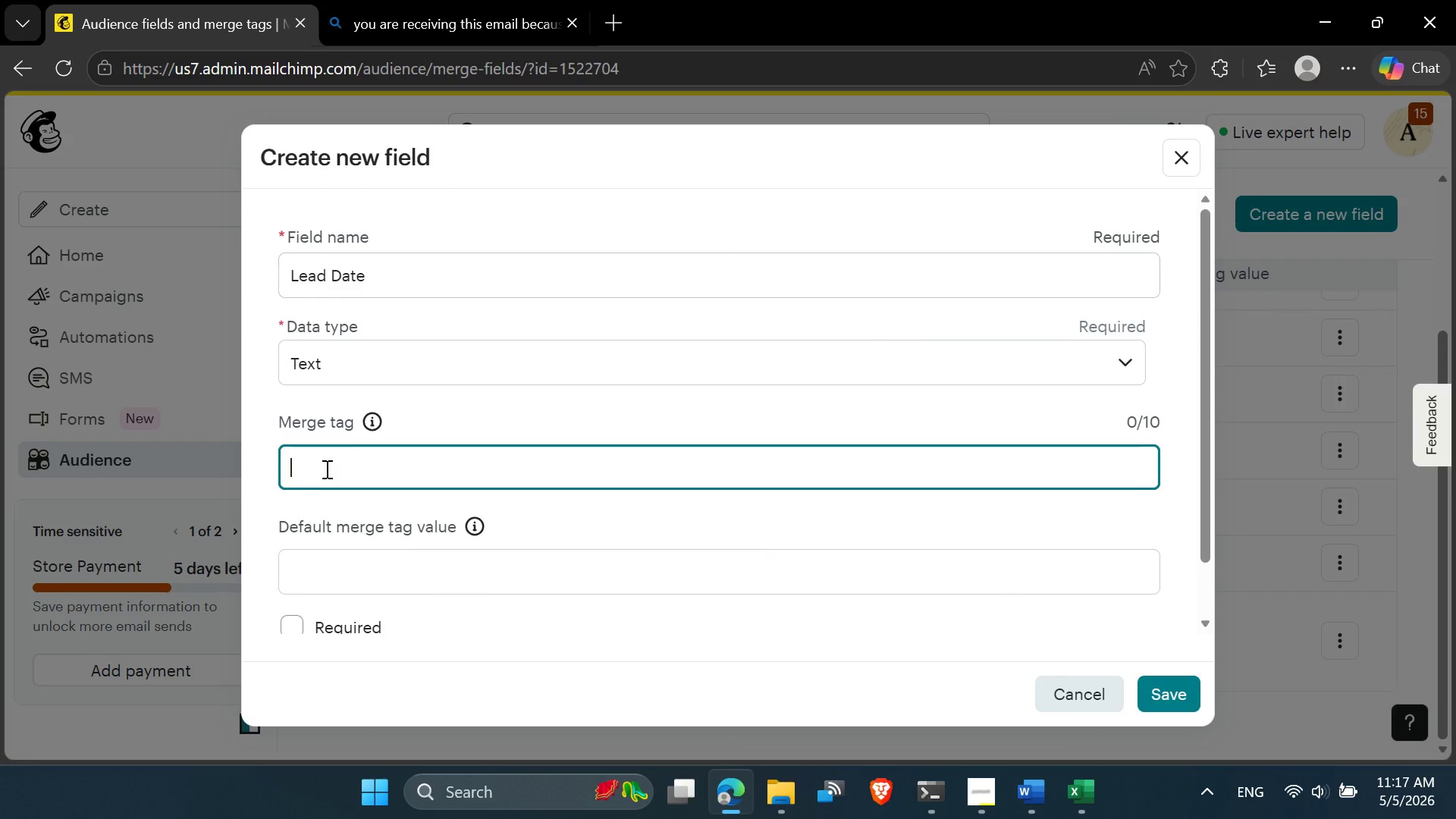 
key(Control+V)
 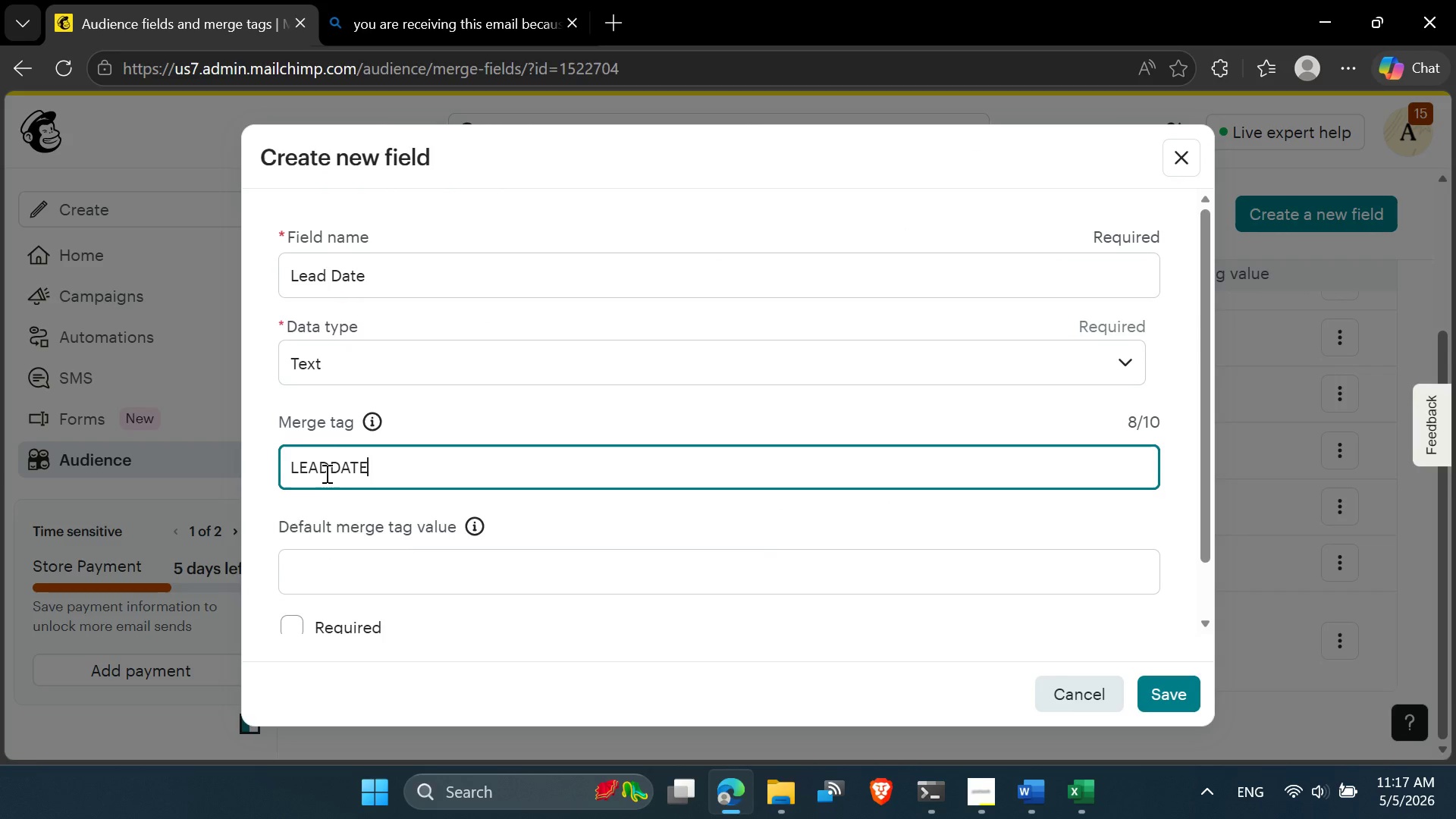 
left_click([332, 467])
 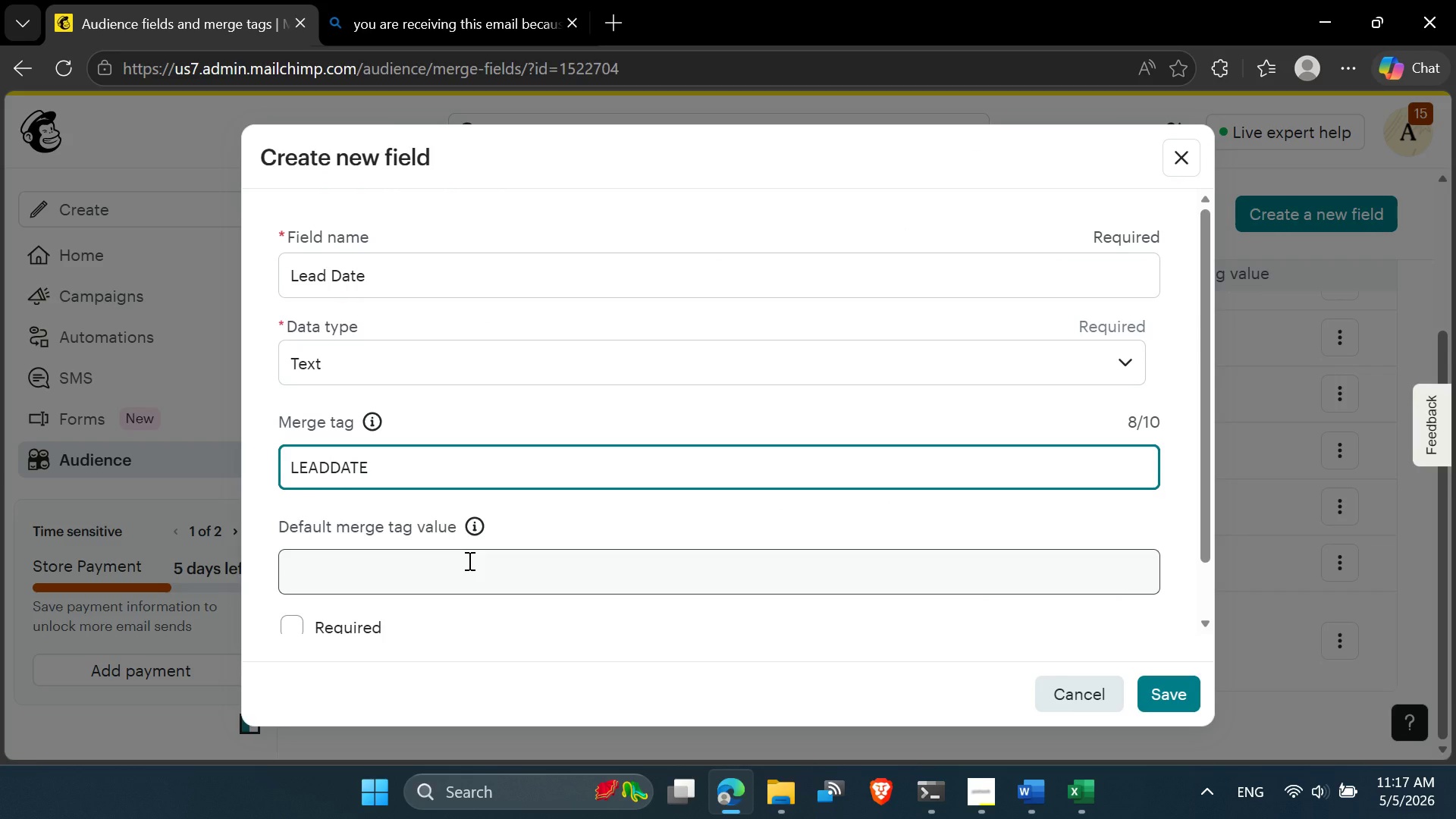 
key(Shift+Minus)
 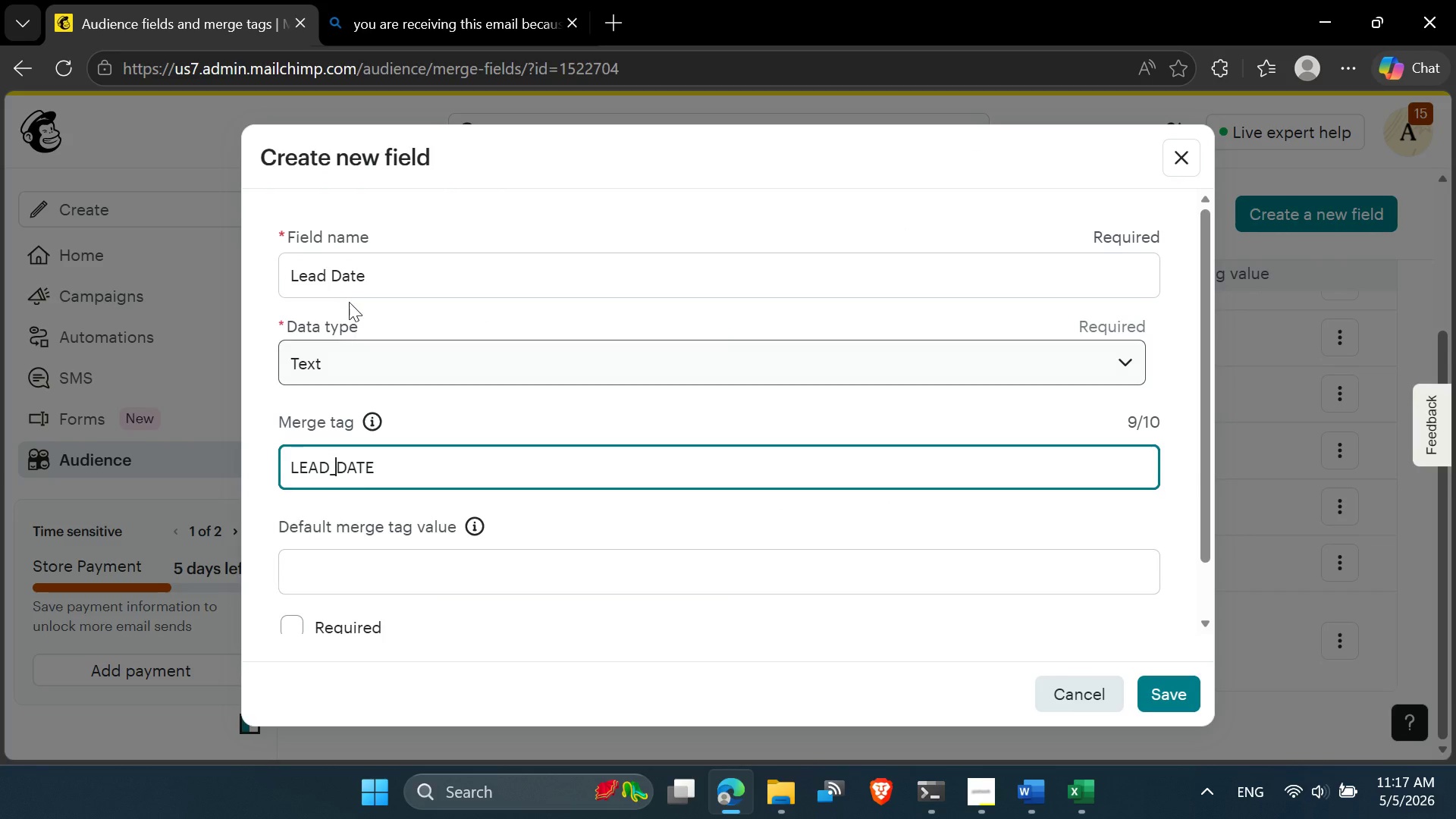 
wait(8.2)
 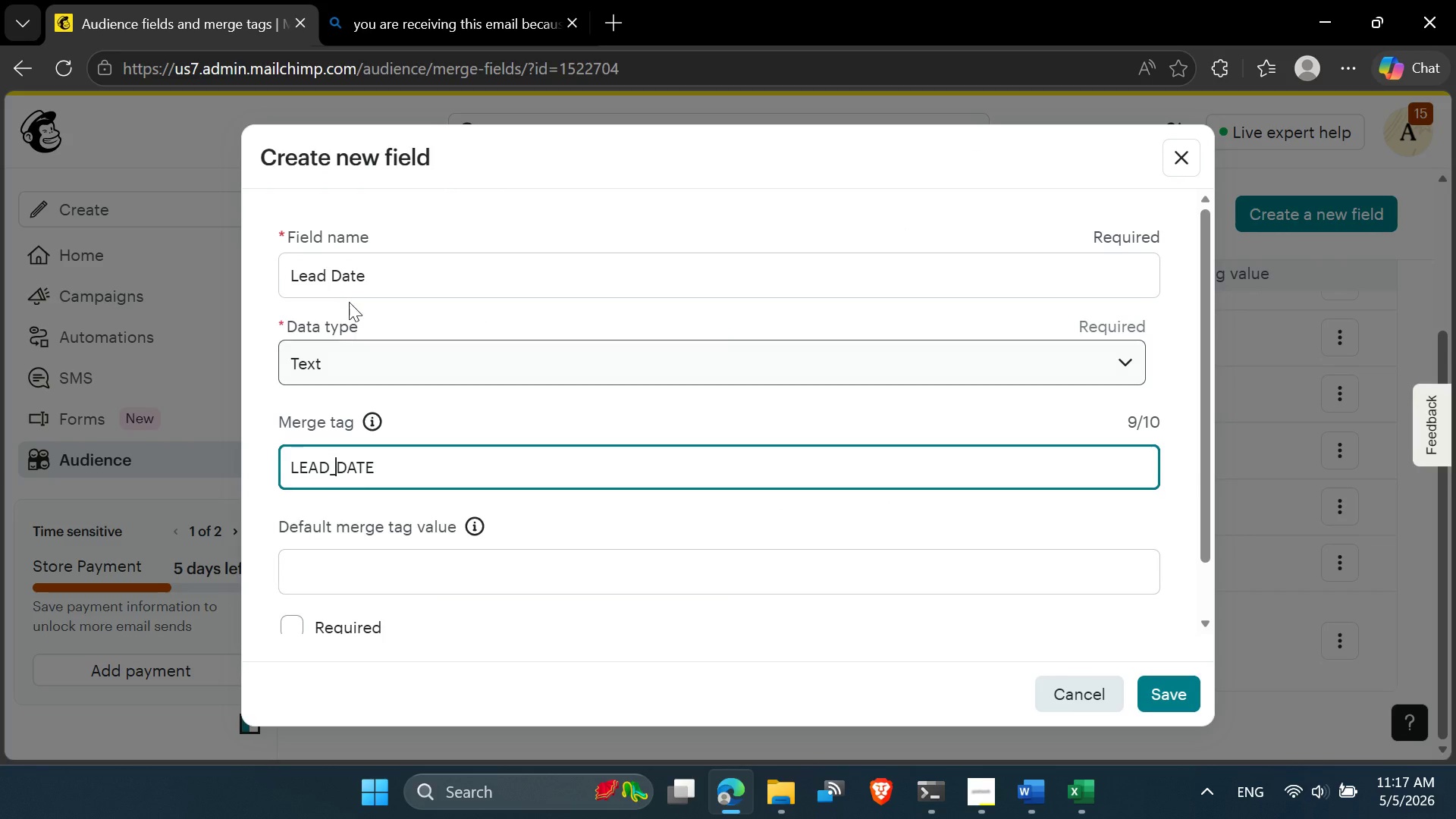 
left_click([1171, 692])
 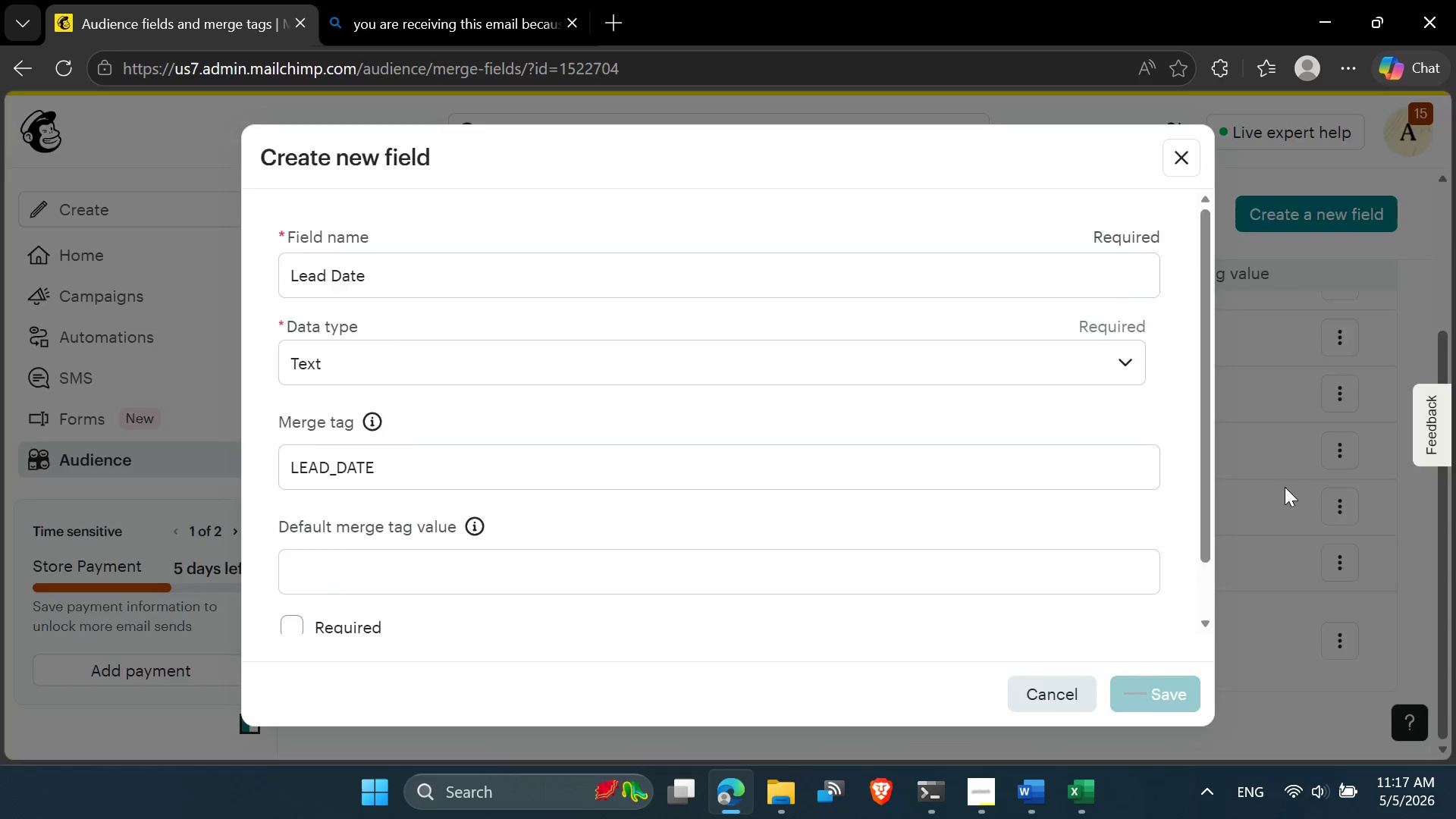 
scroll: coordinate [1138, 529], scroll_direction: up, amount: 6.0
 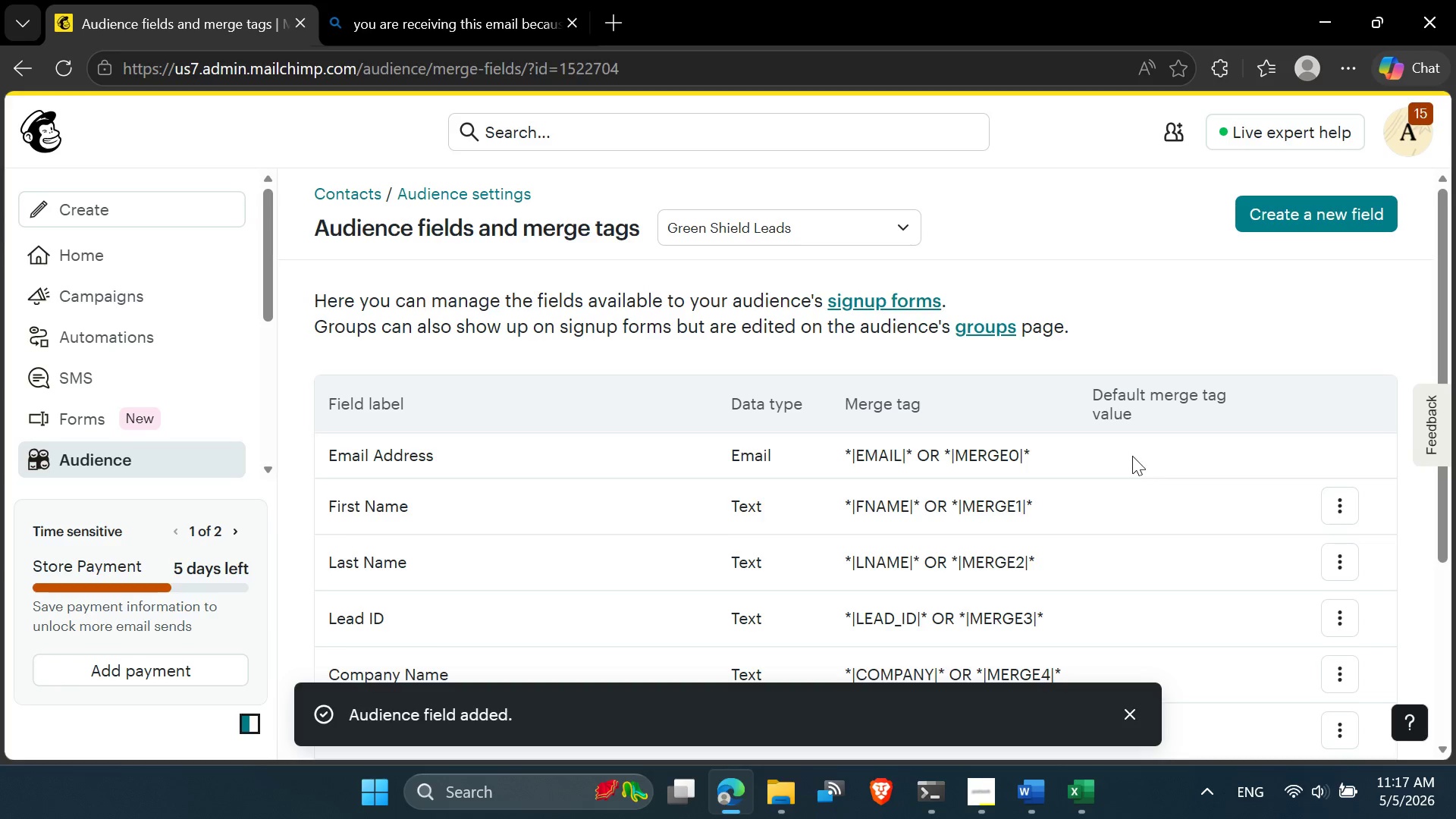 
left_click([1132, 453])
 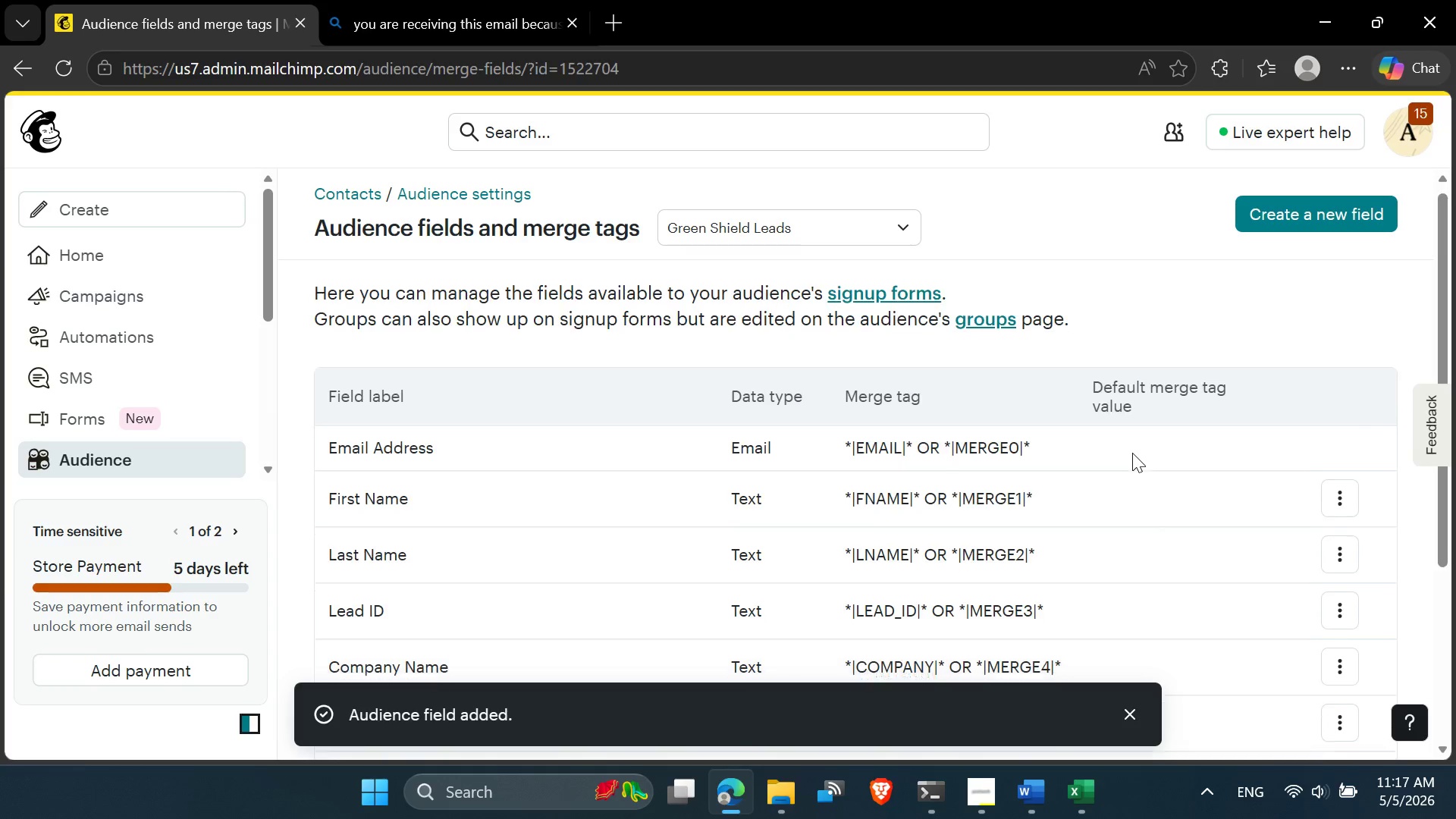 
scroll: coordinate [1094, 505], scroll_direction: down, amount: 7.0
 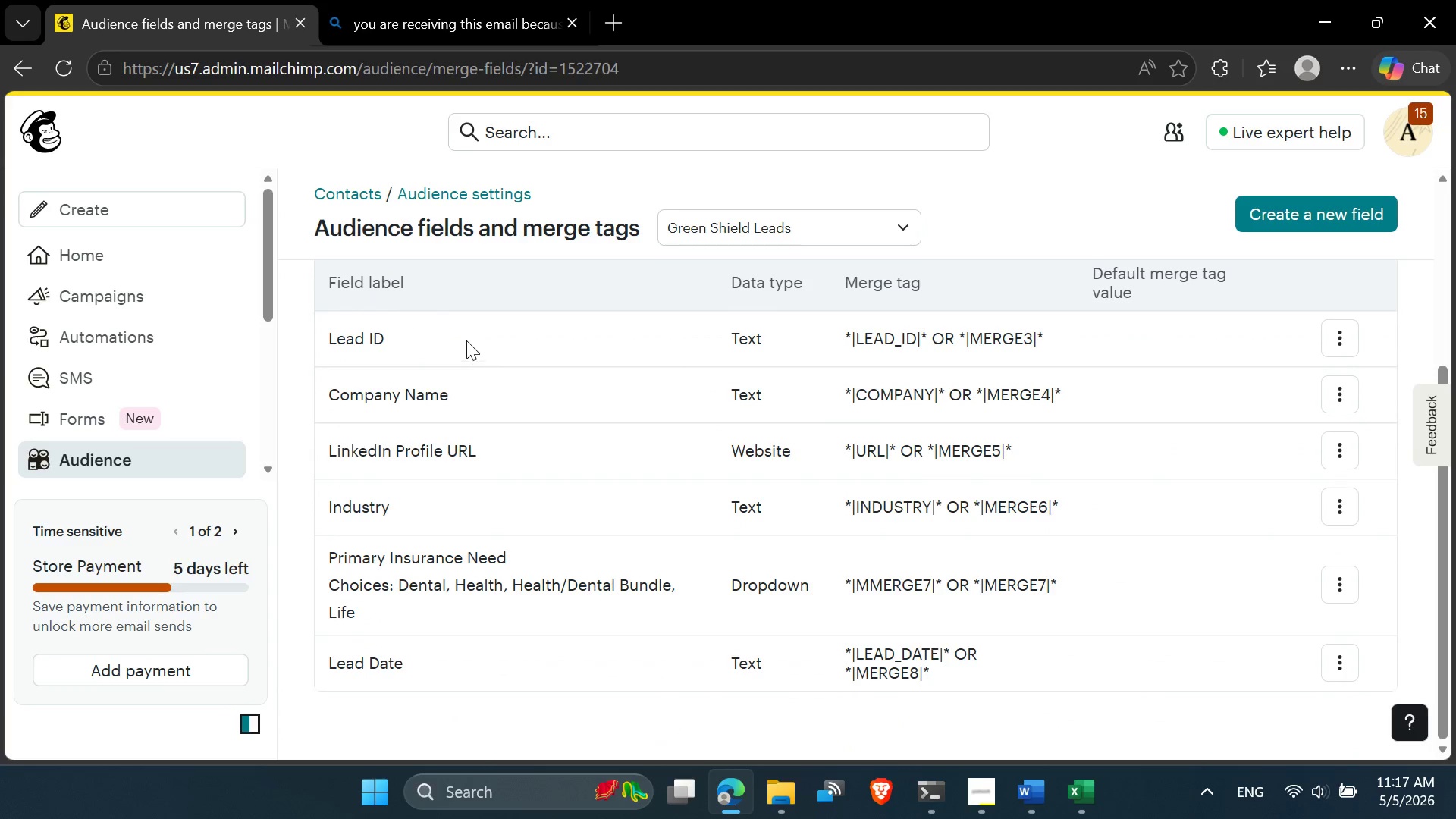 
wait(5.3)
 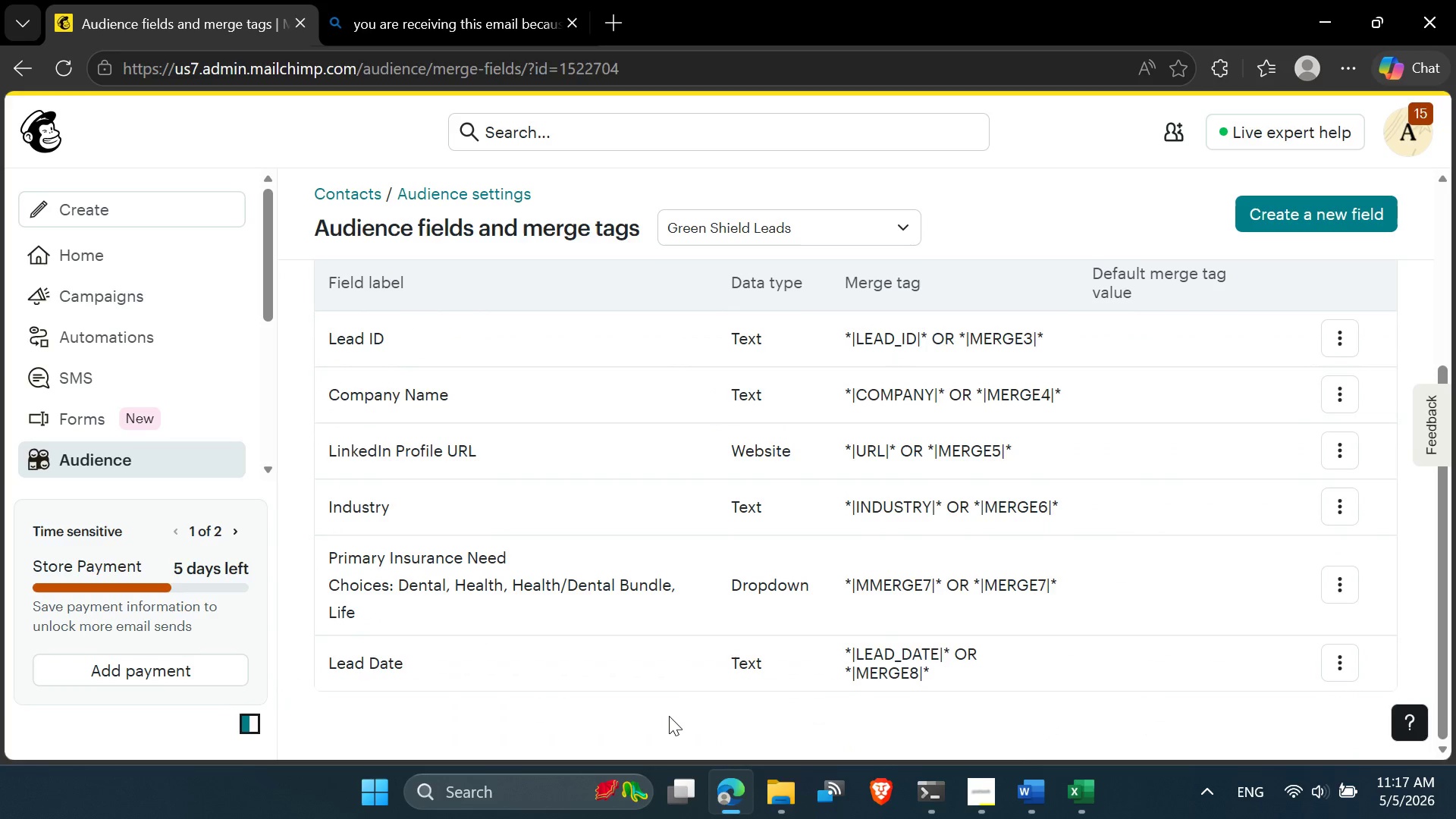 
scroll: coordinate [457, 332], scroll_direction: up, amount: 3.0
 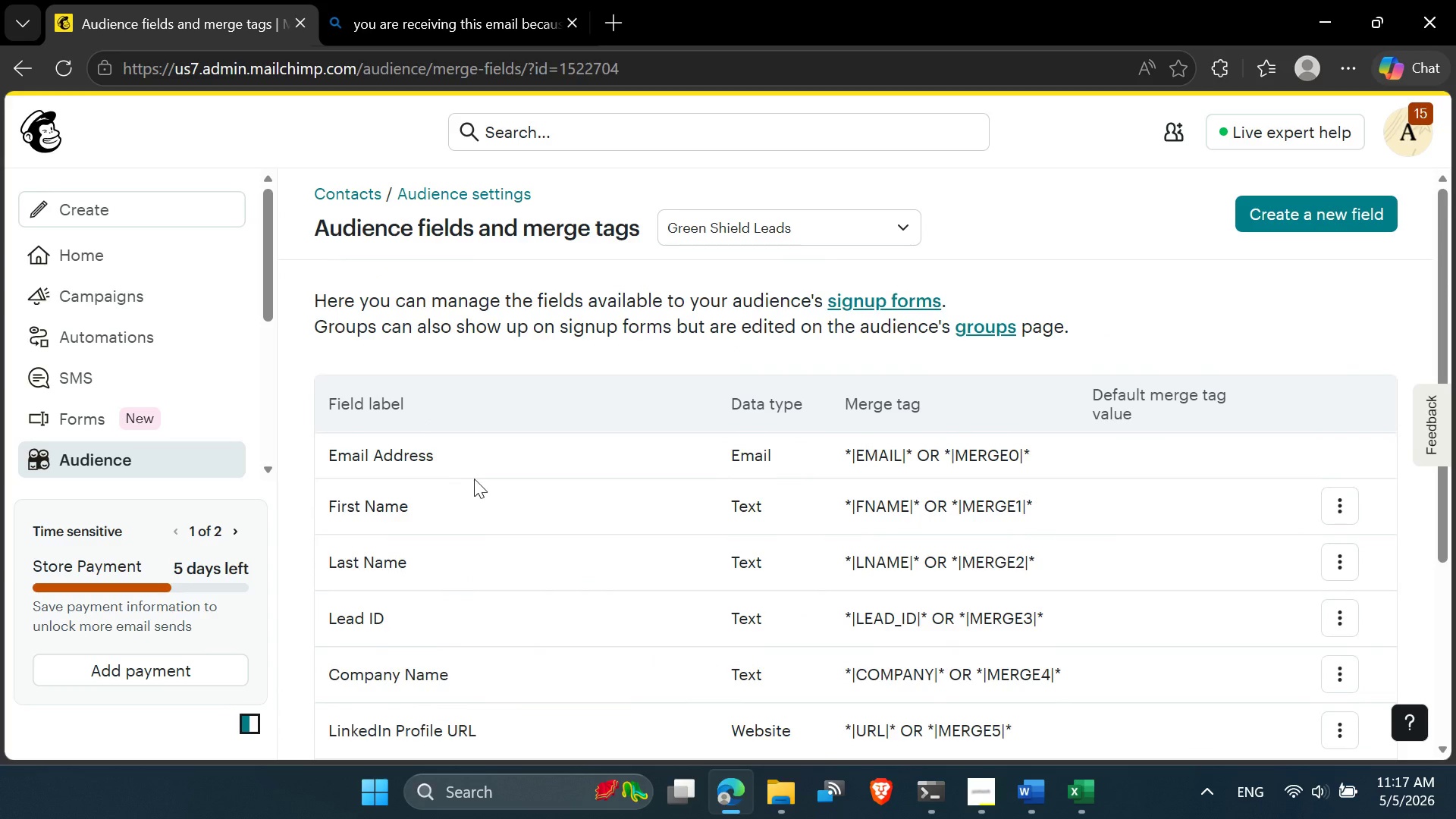 
scroll: coordinate [569, 578], scroll_direction: down, amount: 5.0
 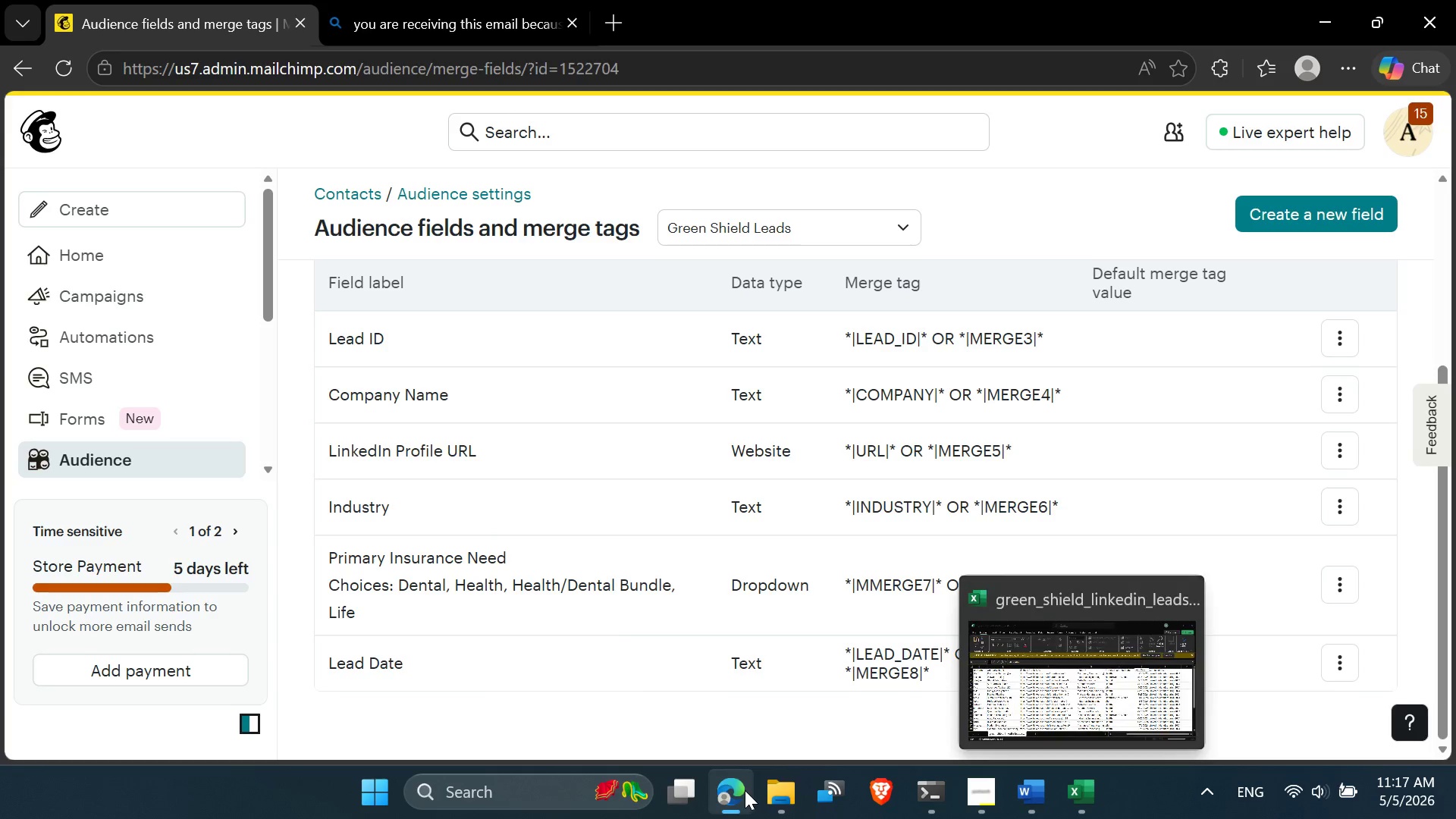 
left_click([710, 660])
 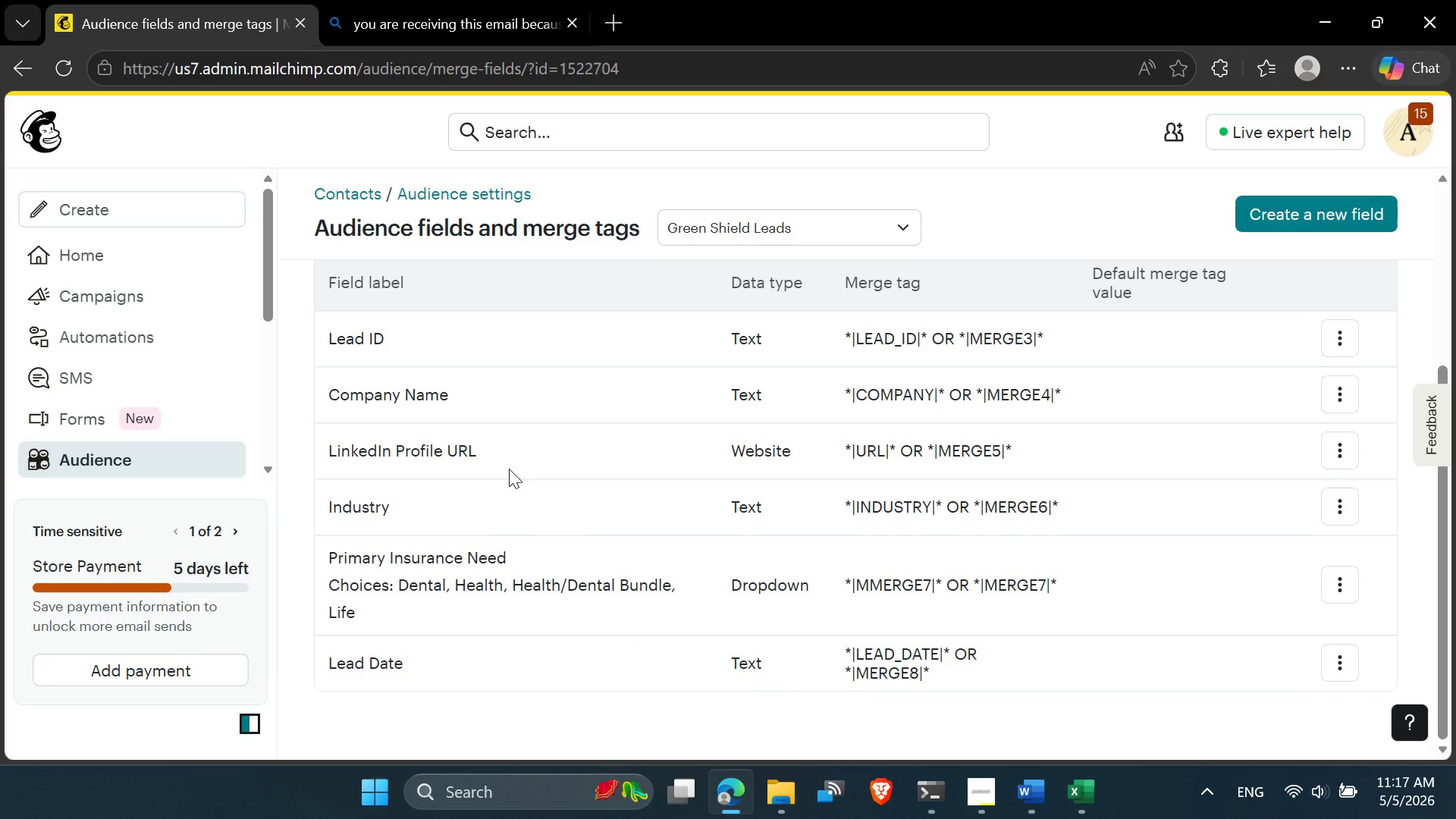 
scroll: coordinate [509, 469], scroll_direction: up, amount: 4.0
 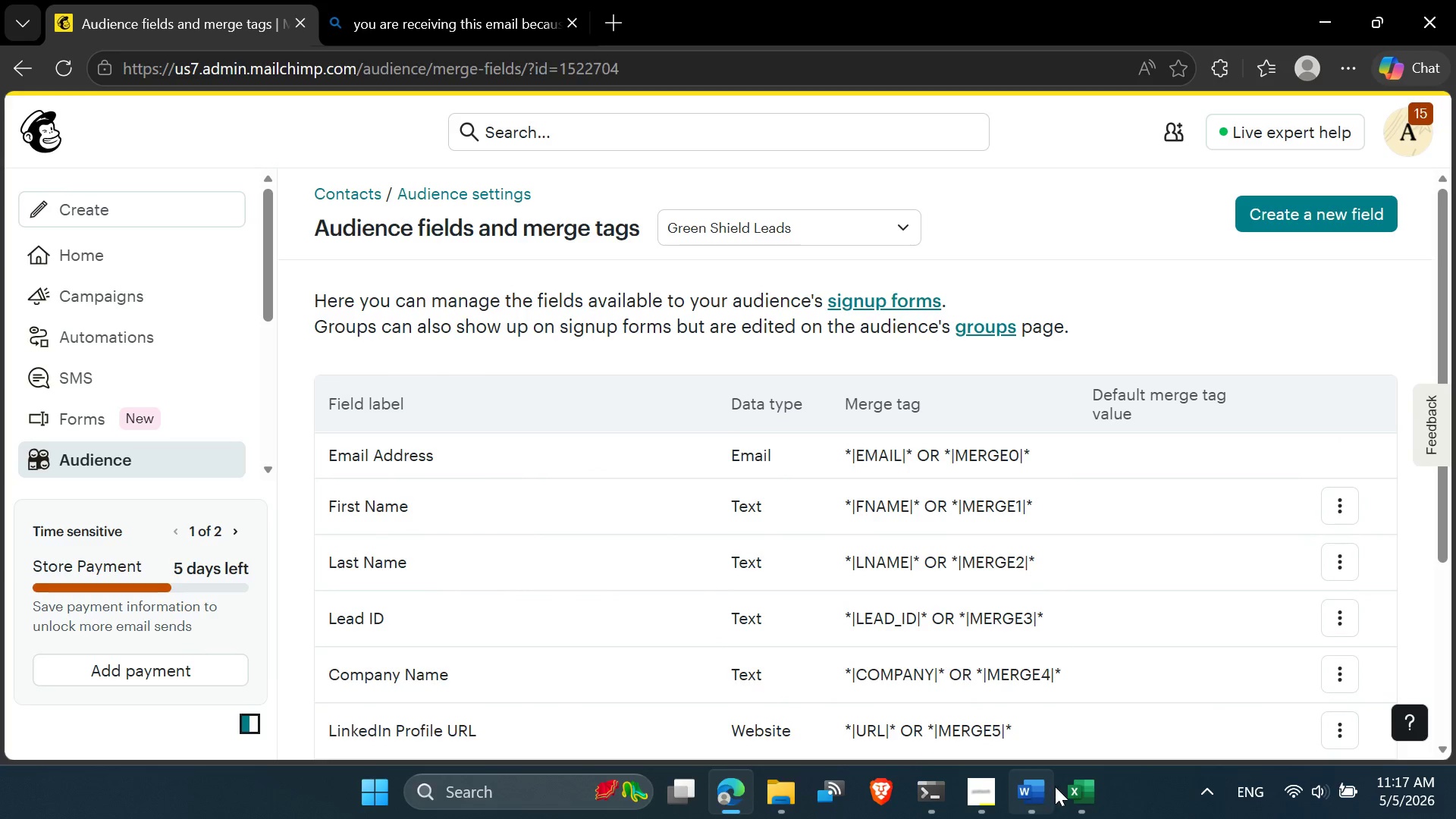 
left_click([1078, 793])
 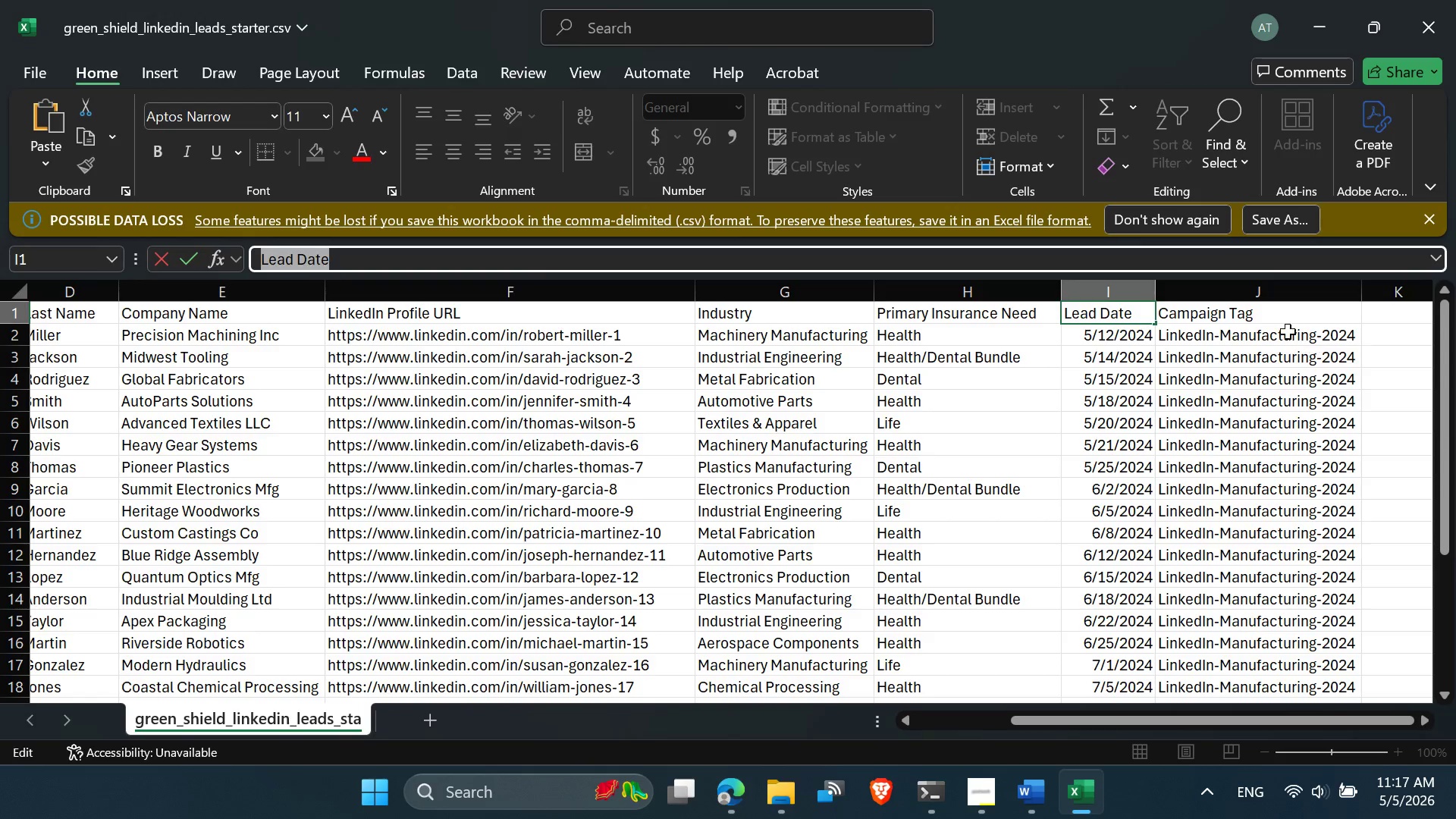 
left_click([1265, 328])
 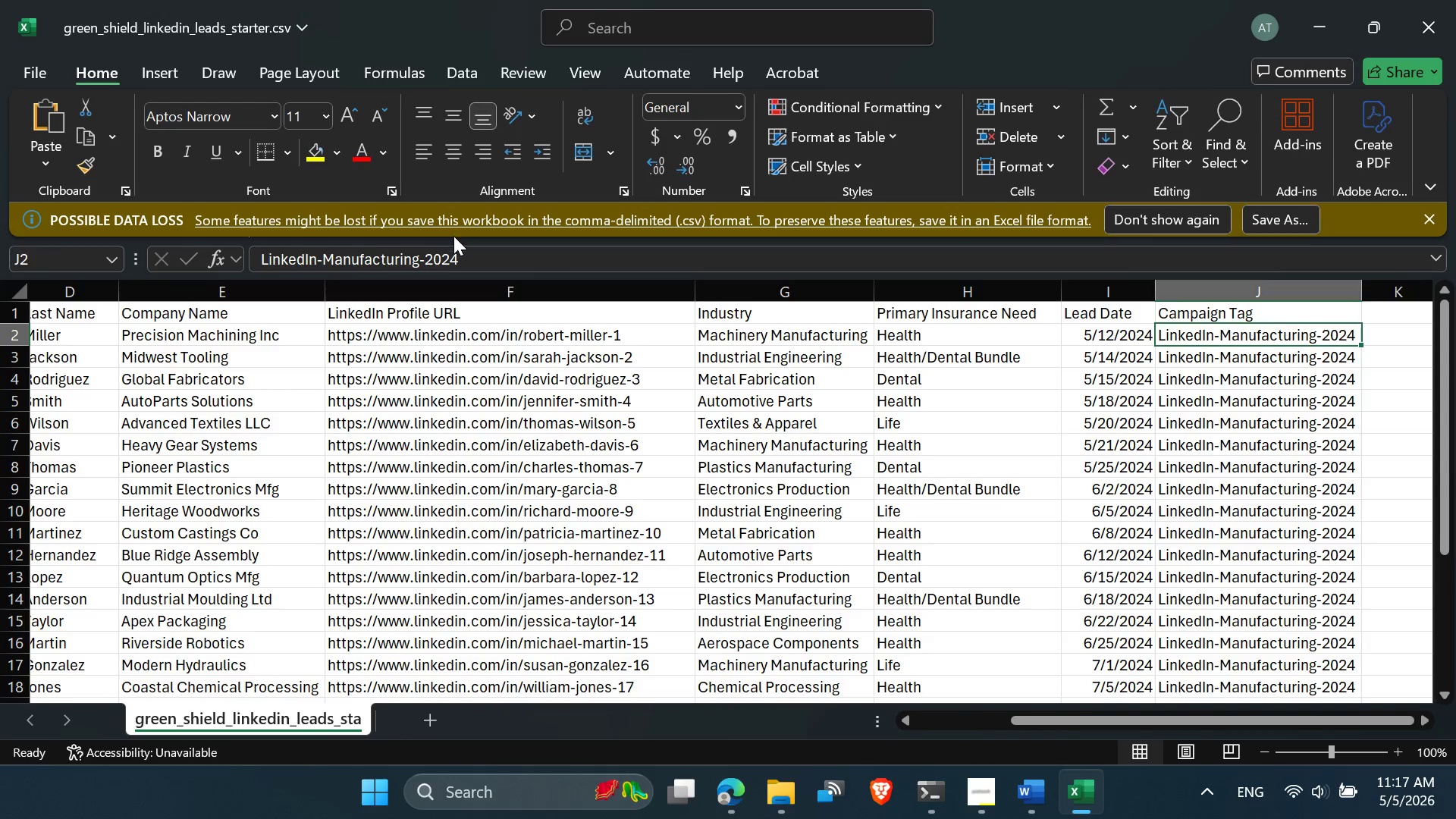 
left_click([471, 250])
 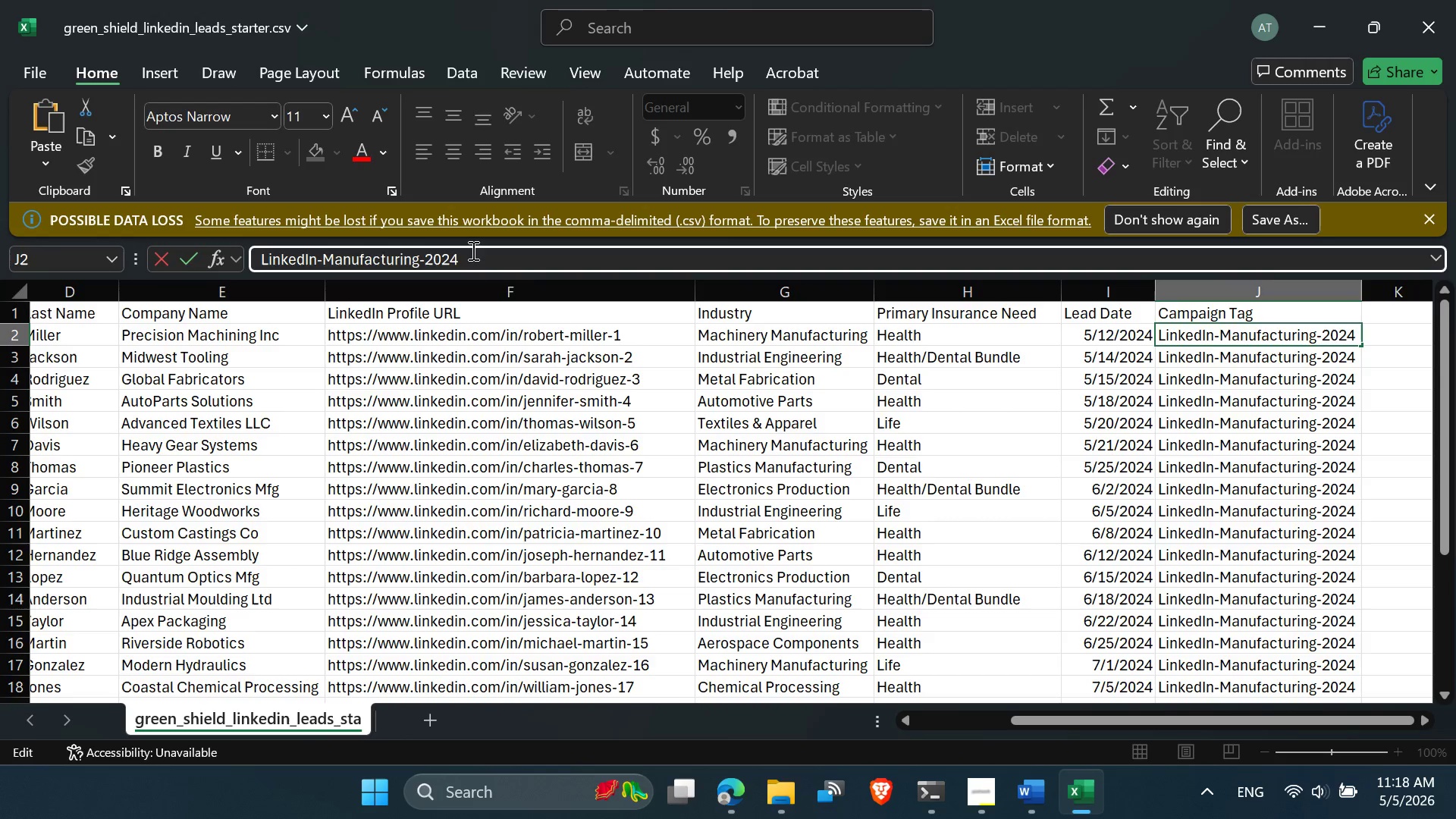 
key(Control+A)
 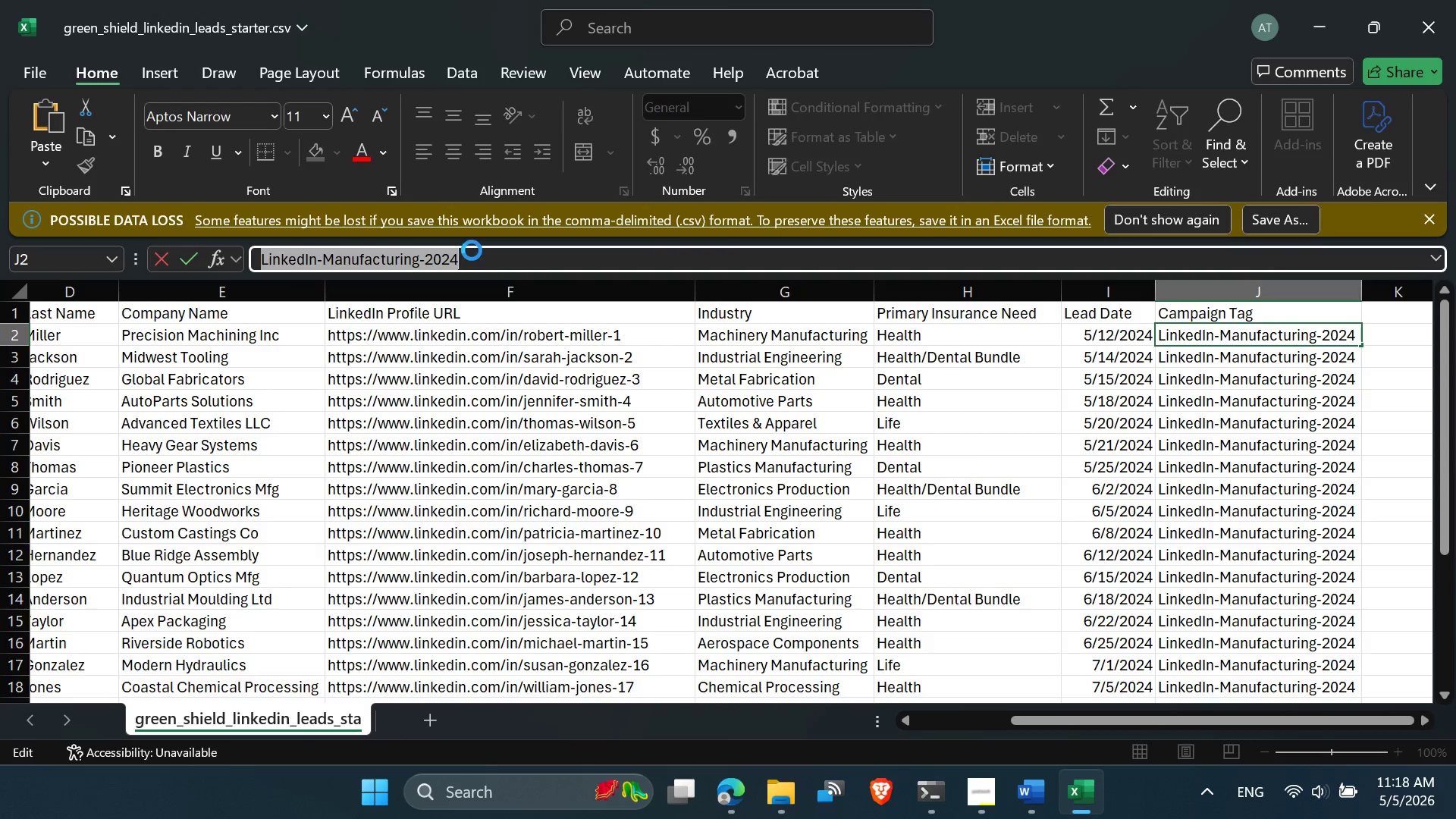 
key(Control+C)
 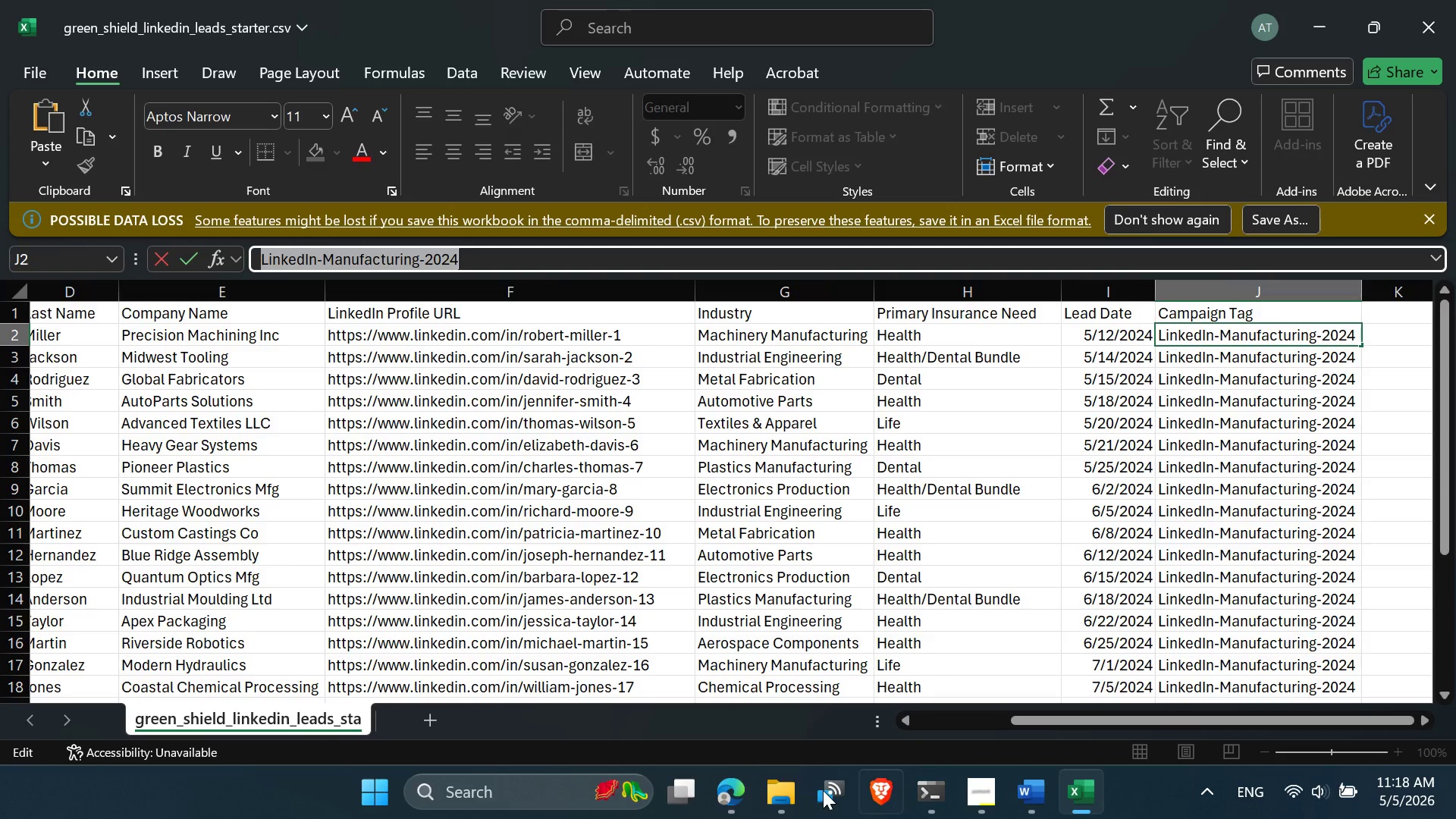 
mouse_move([755, 779])
 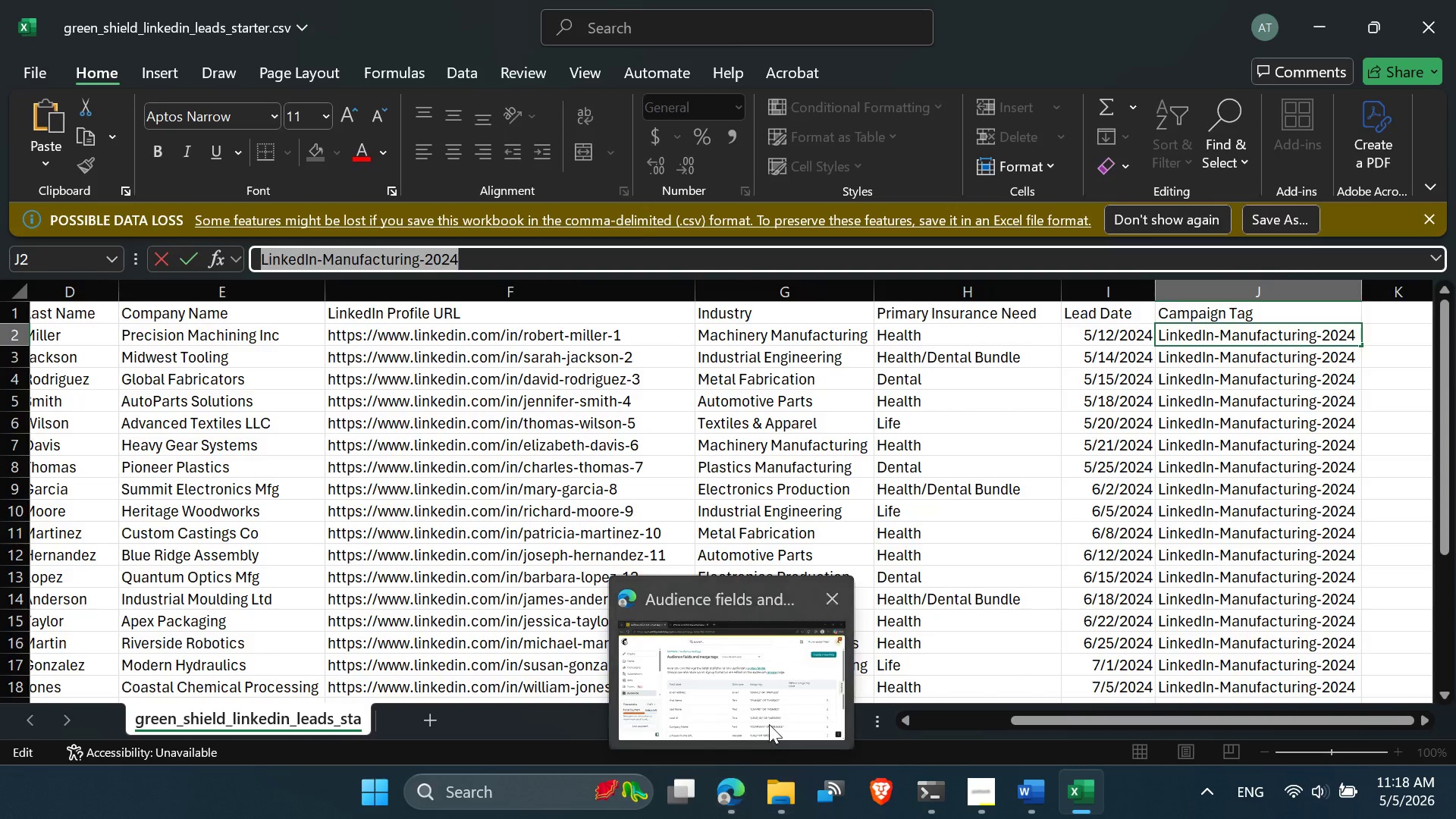 
left_click([769, 724])
 